 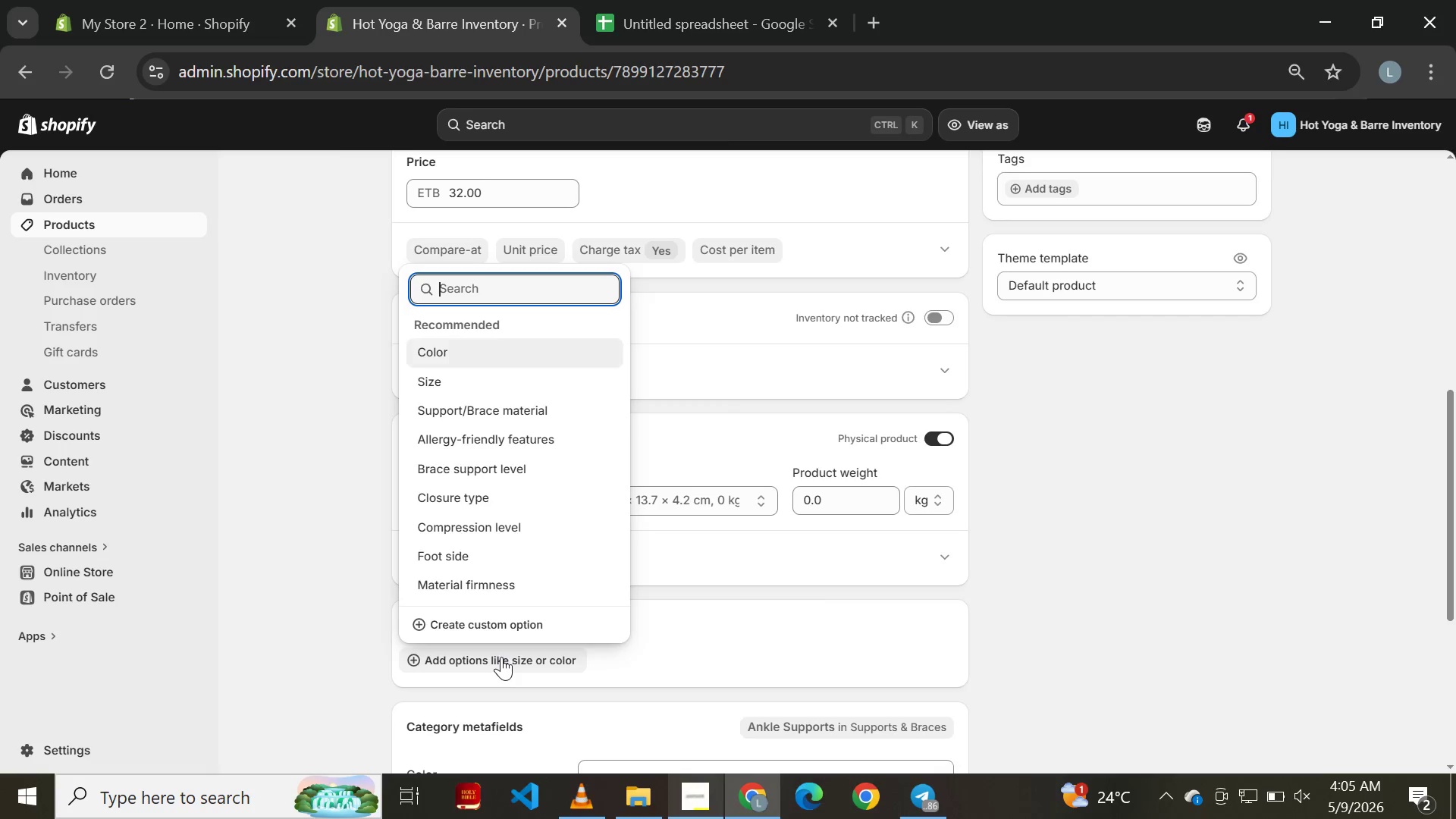 
left_click([482, 355])
 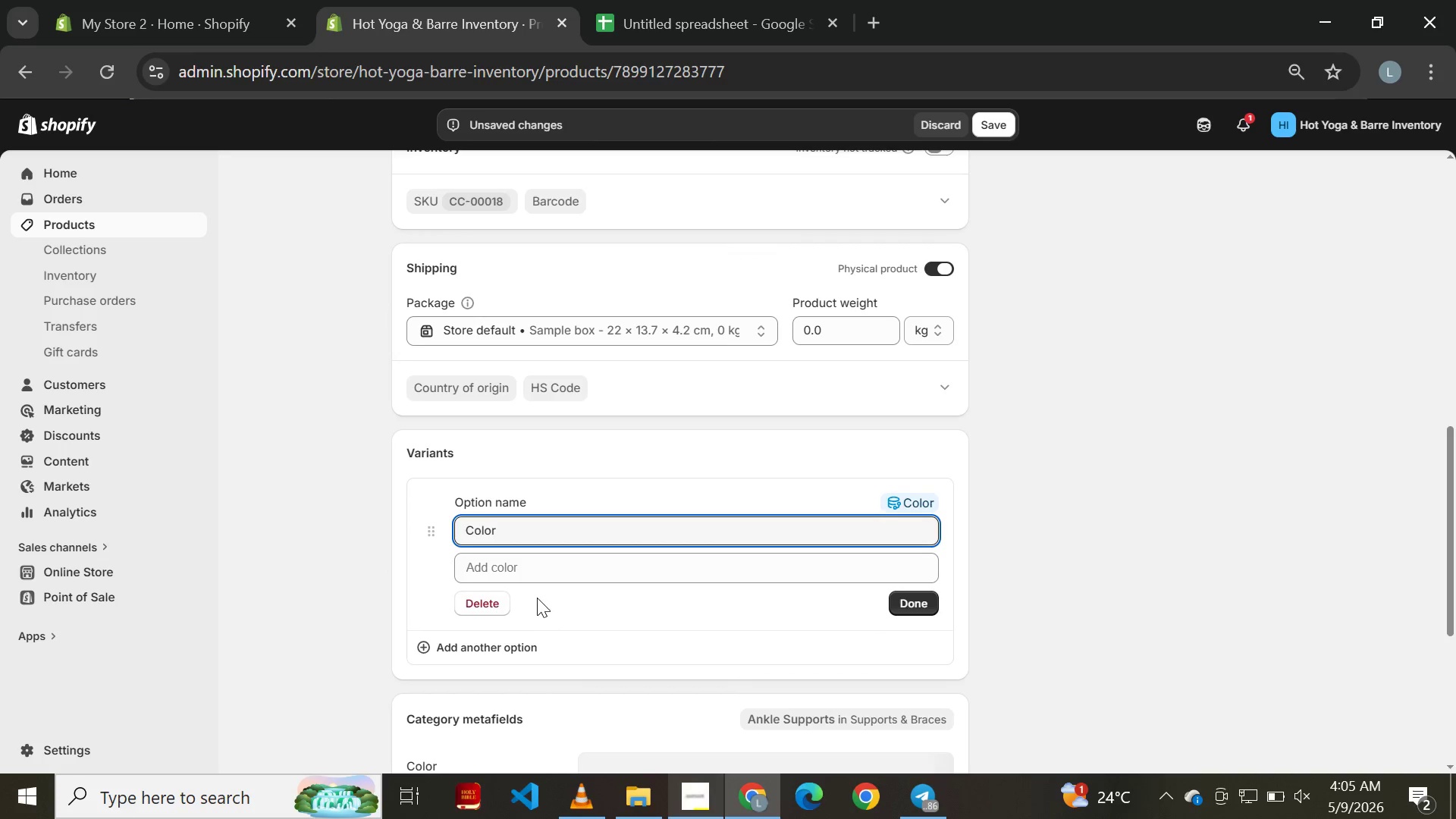 
left_click([532, 566])
 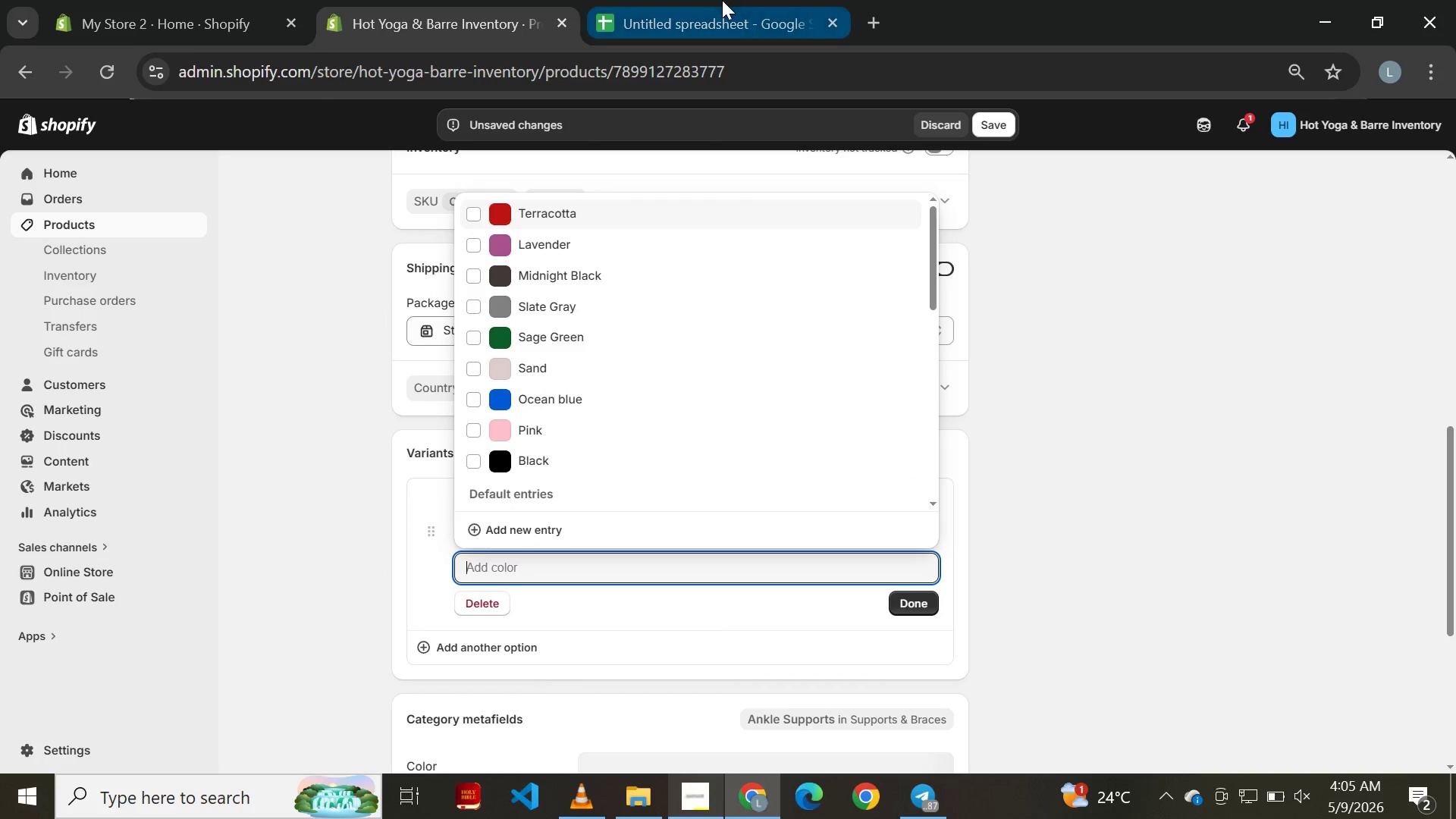 
left_click([722, 0])
 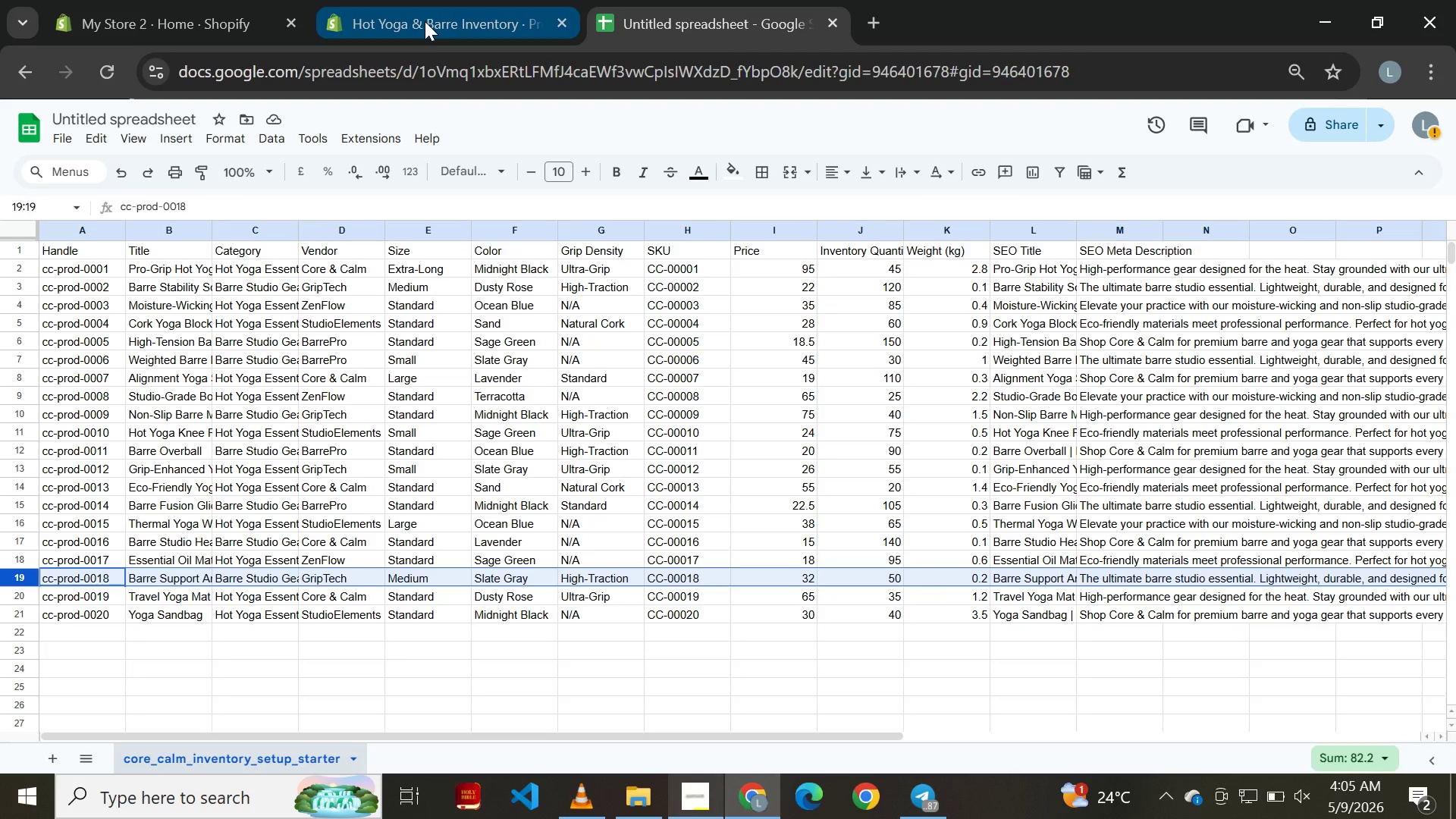 
left_click([425, 21])
 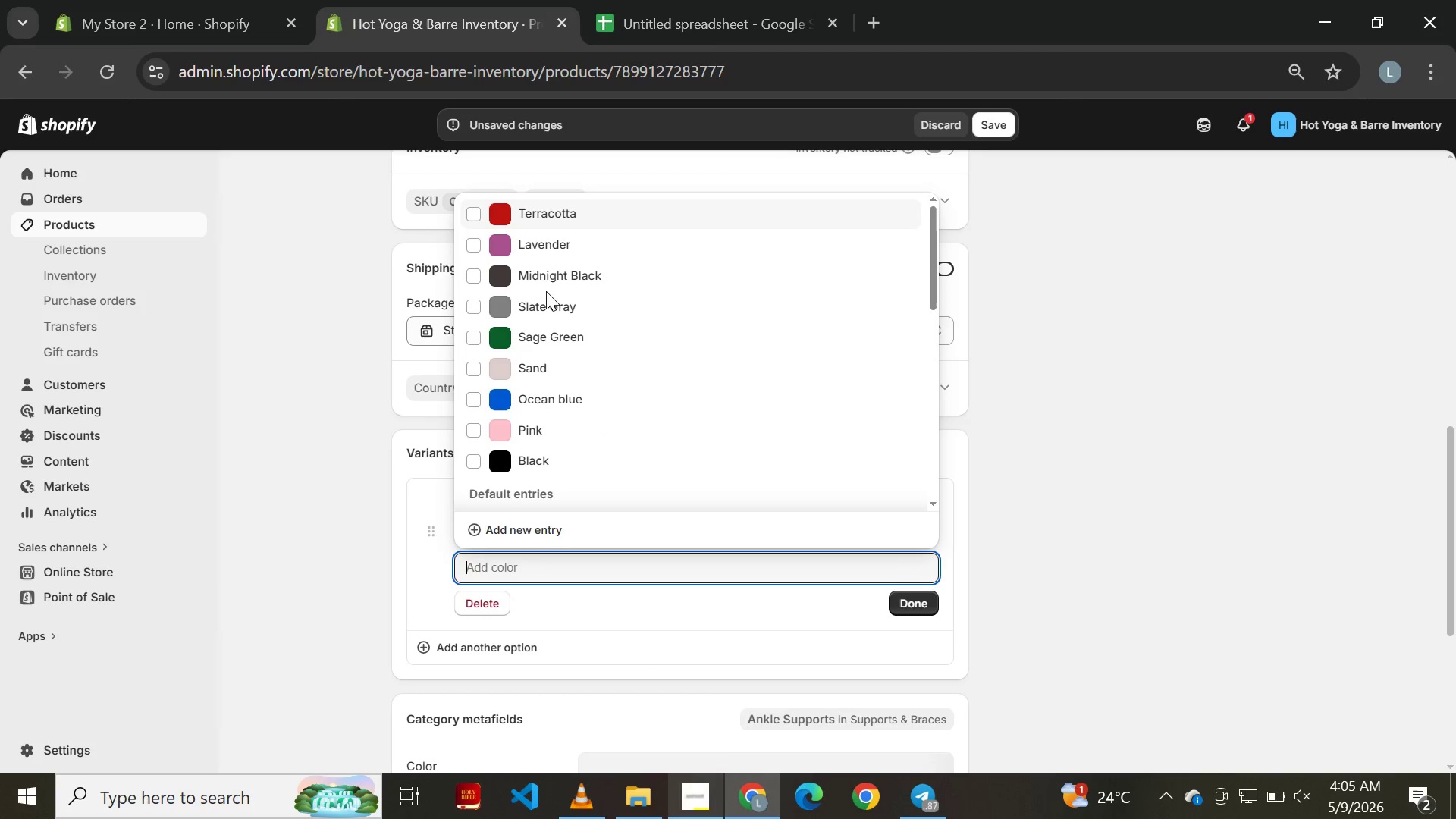 
left_click([556, 307])
 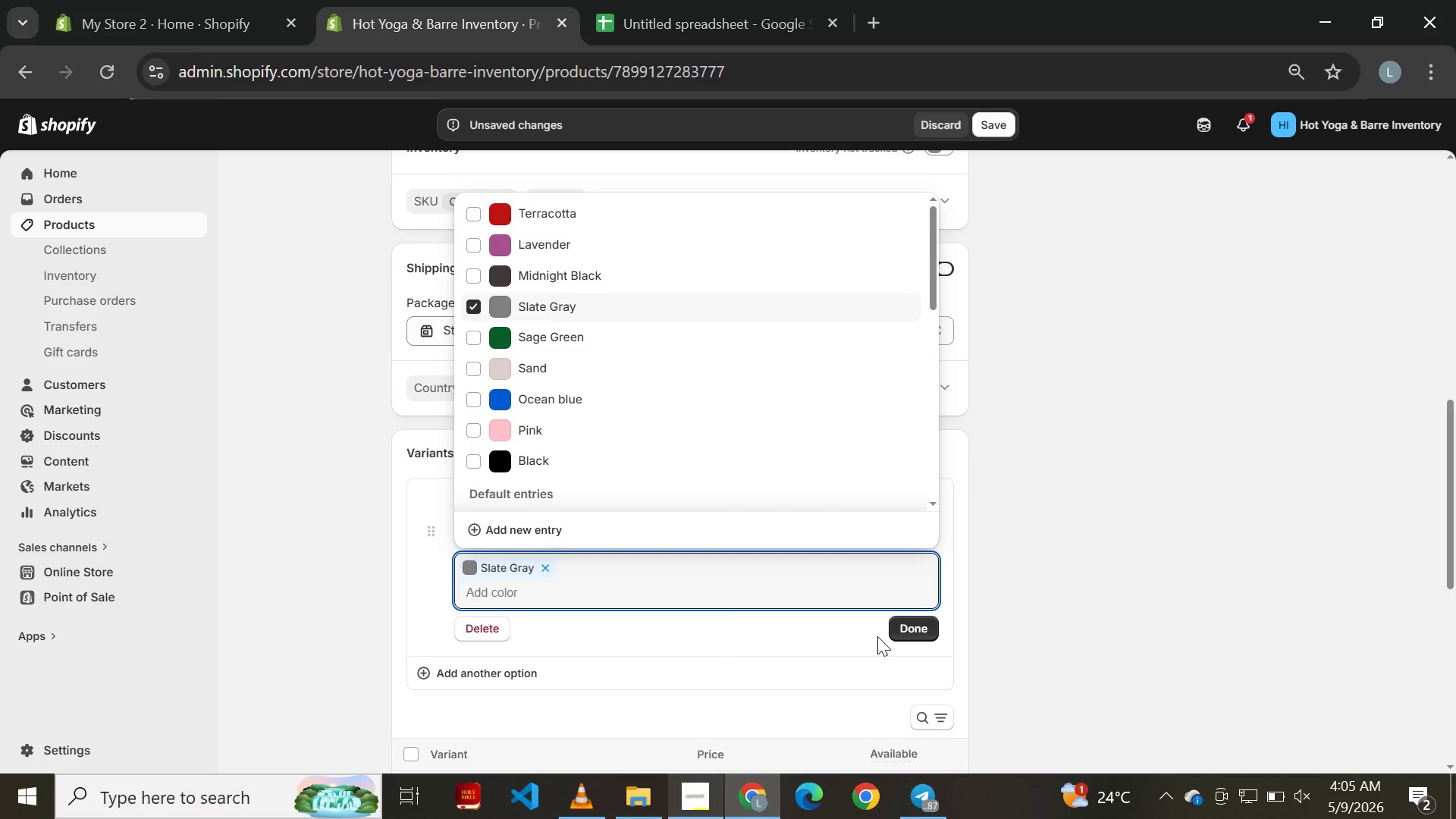 
left_click([911, 637])
 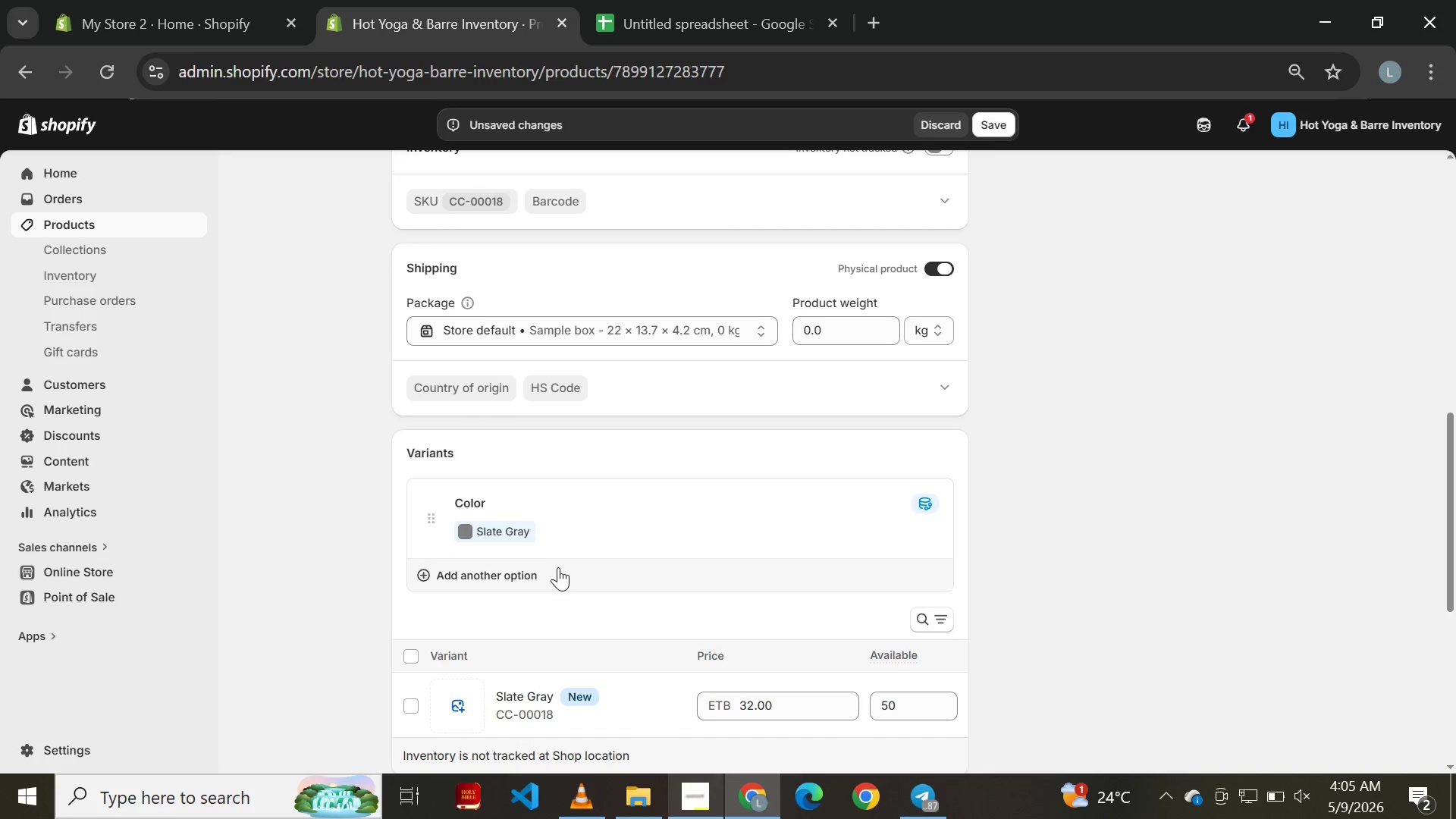 
left_click([545, 573])
 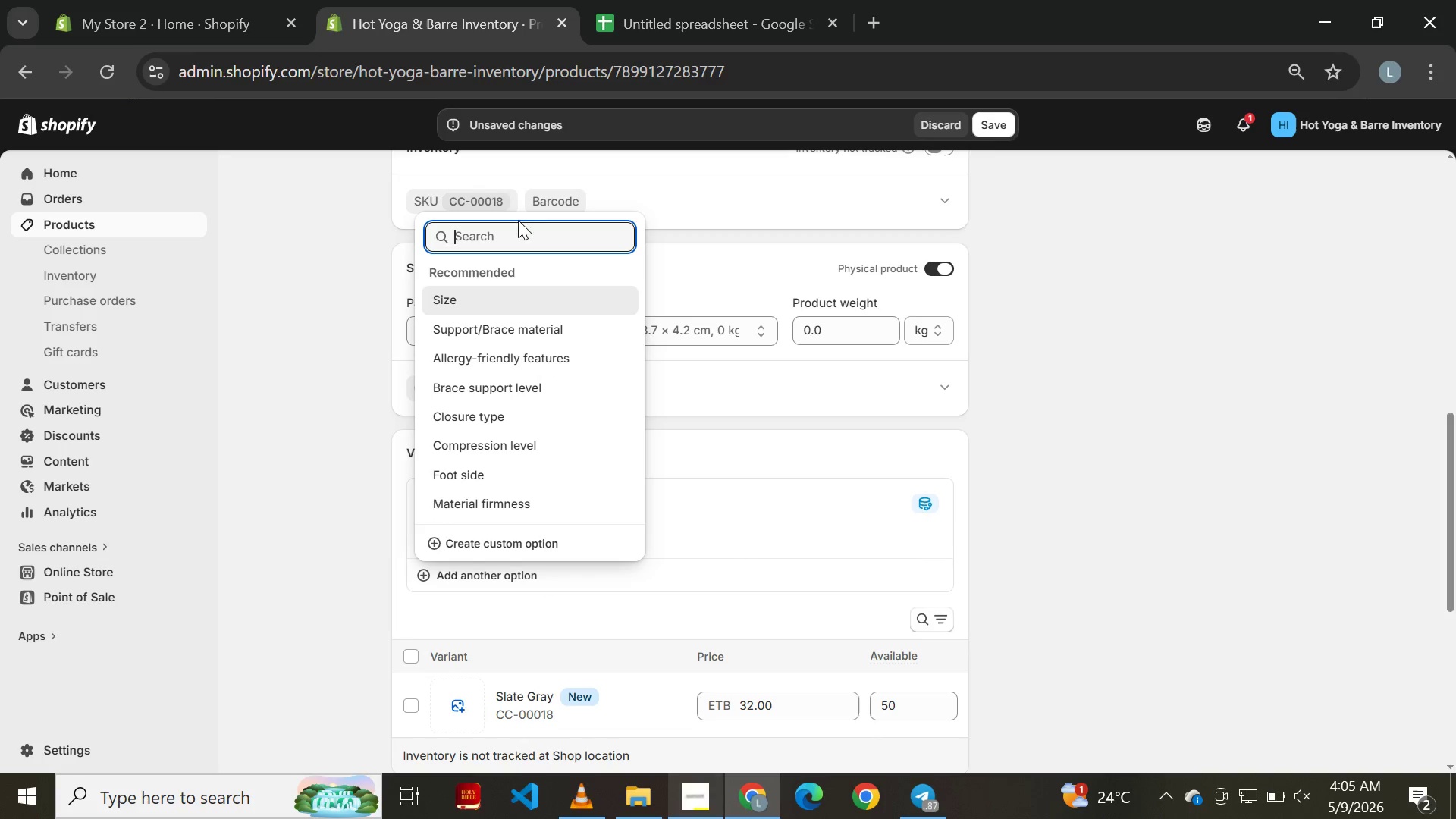 
left_click([535, 294])
 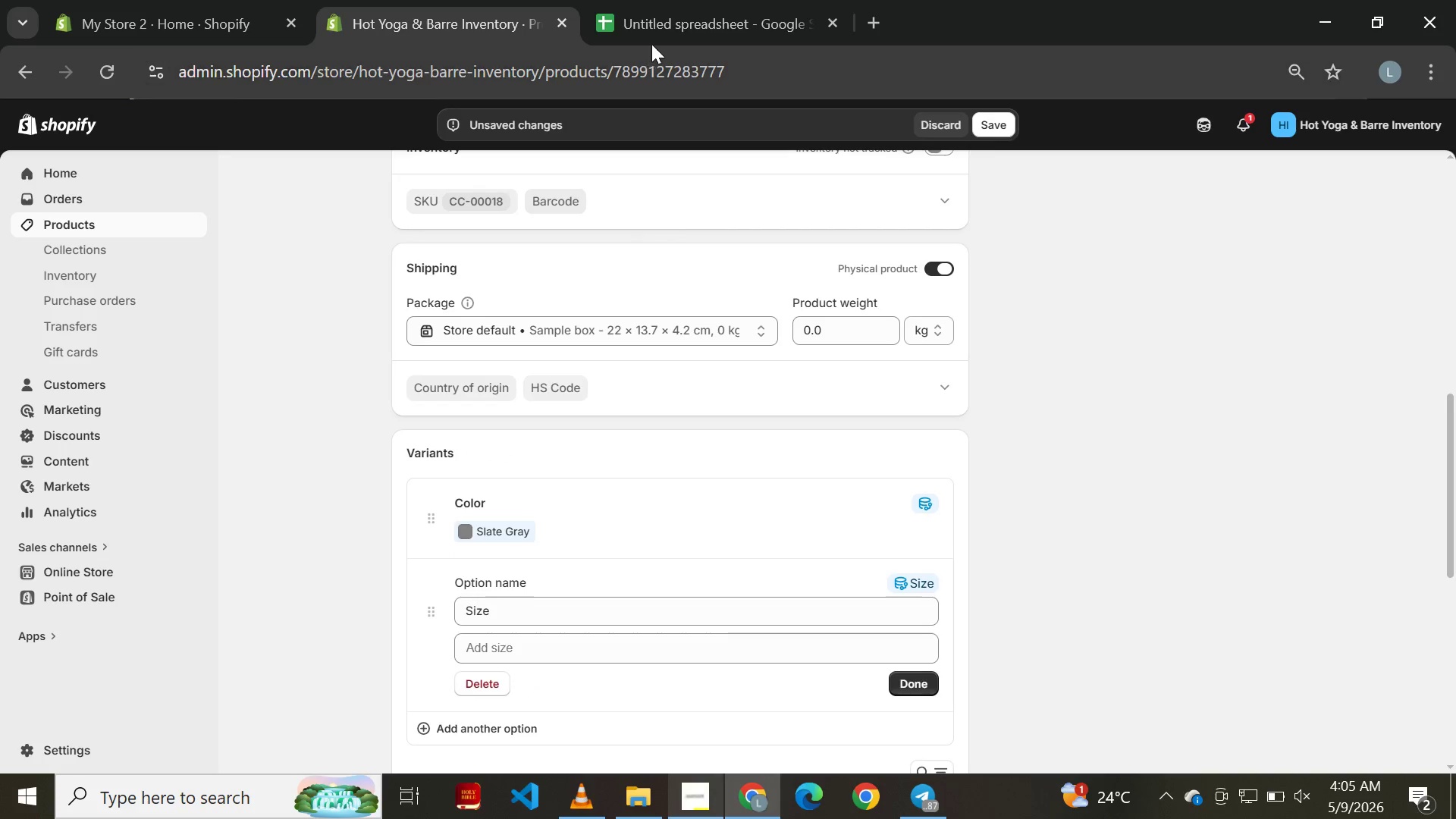 
left_click([655, 30])
 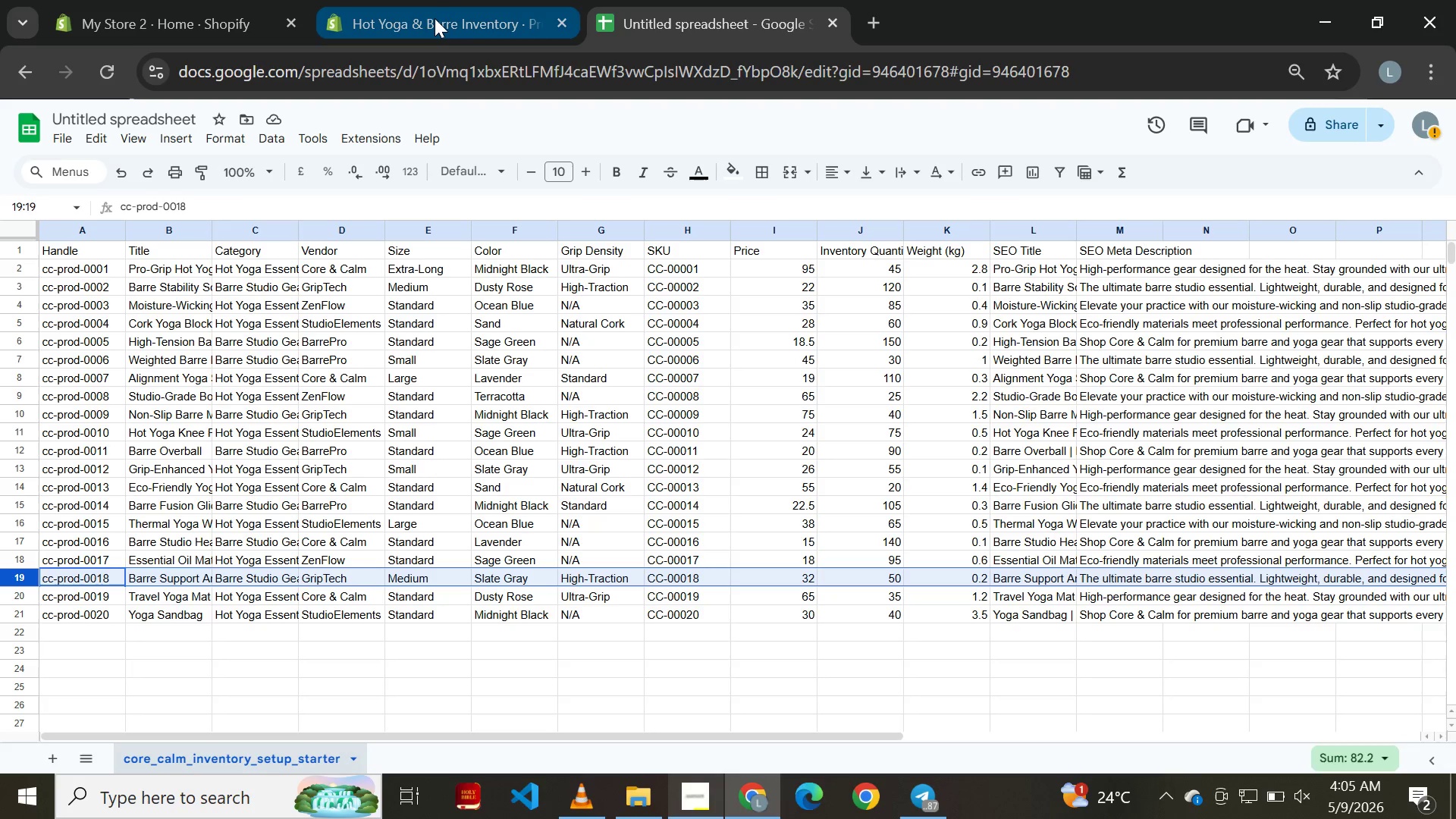 
left_click([435, 17])
 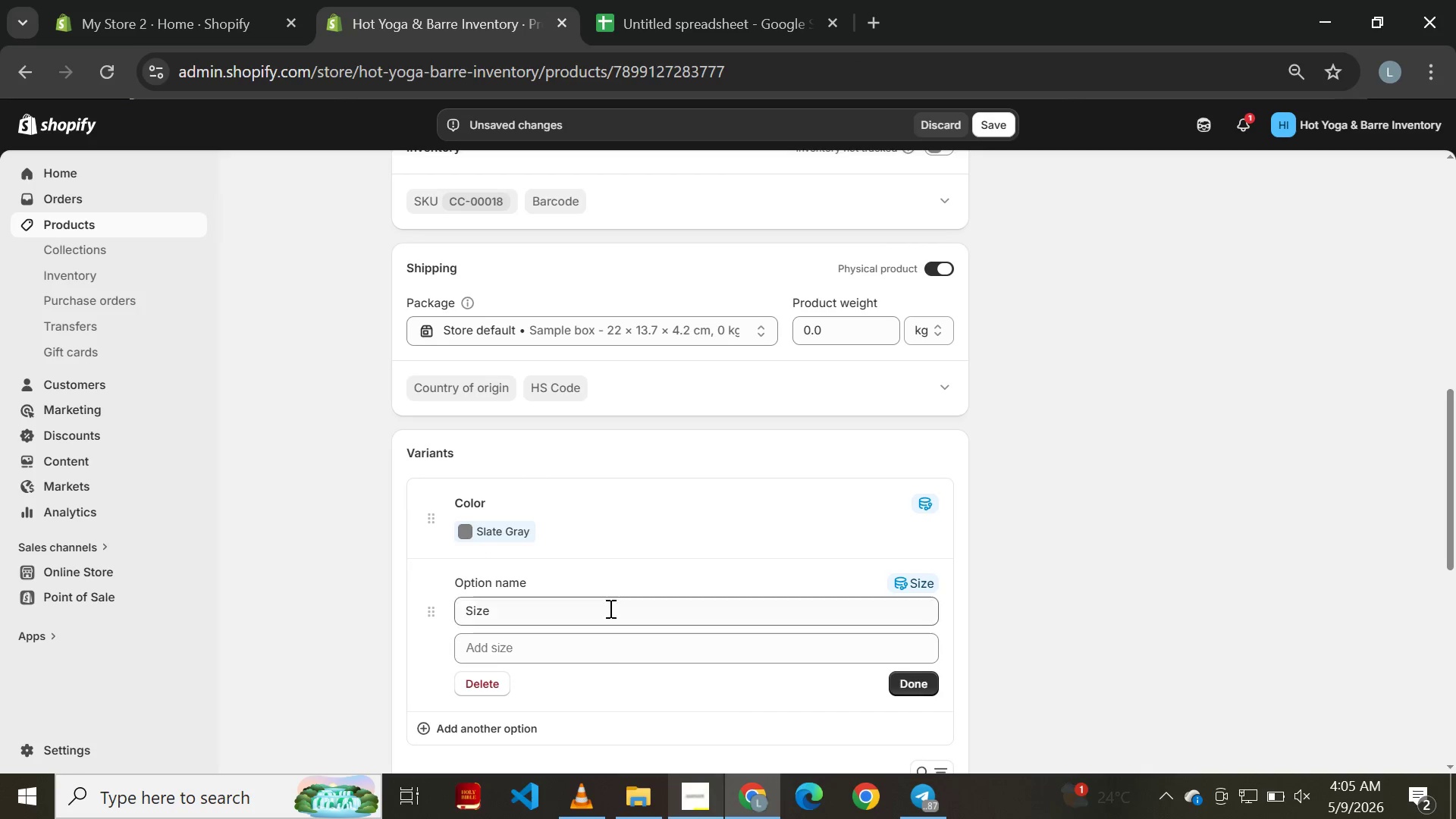 
left_click([617, 657])
 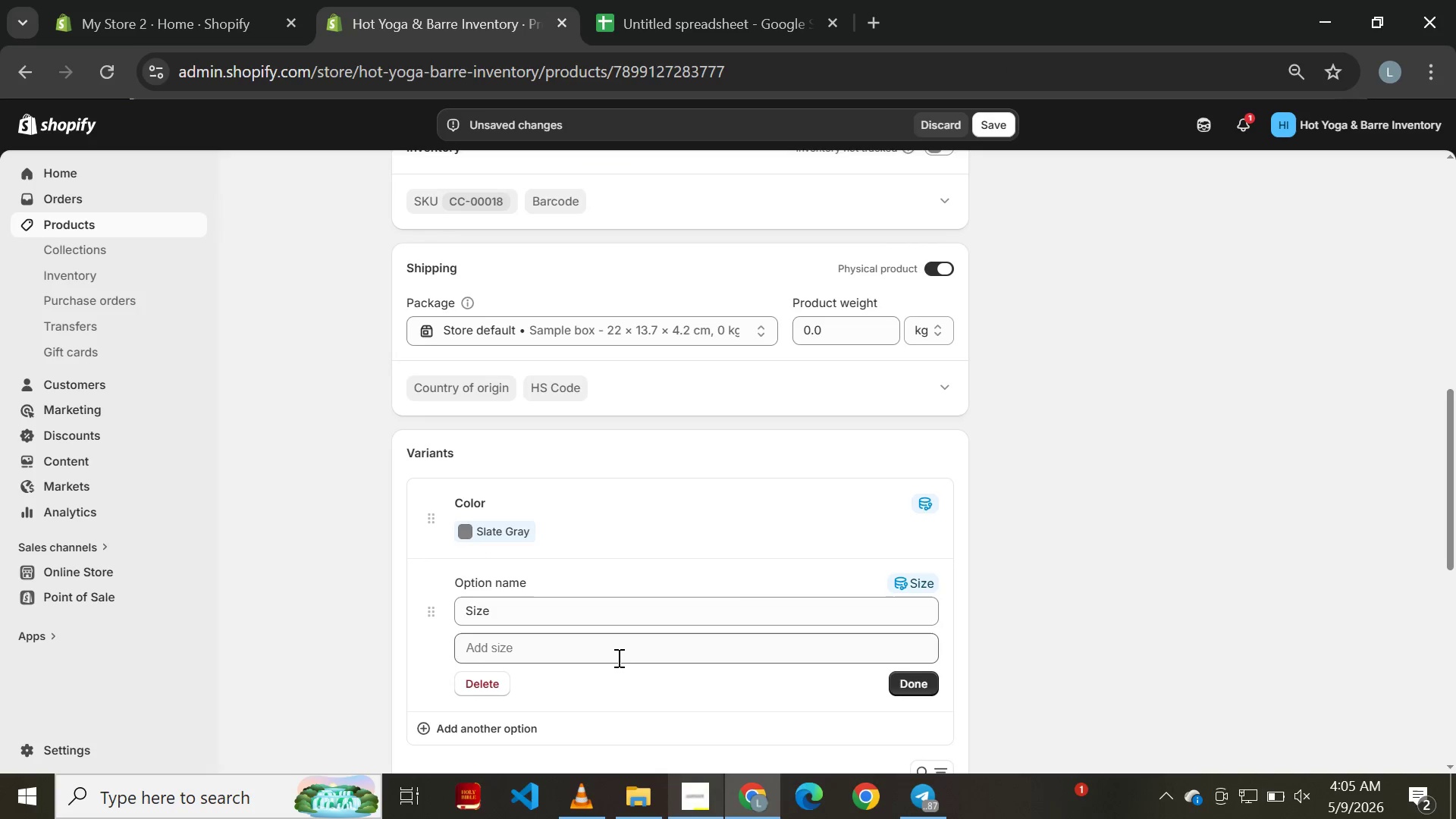 
key(Shift+ShiftLeft)
 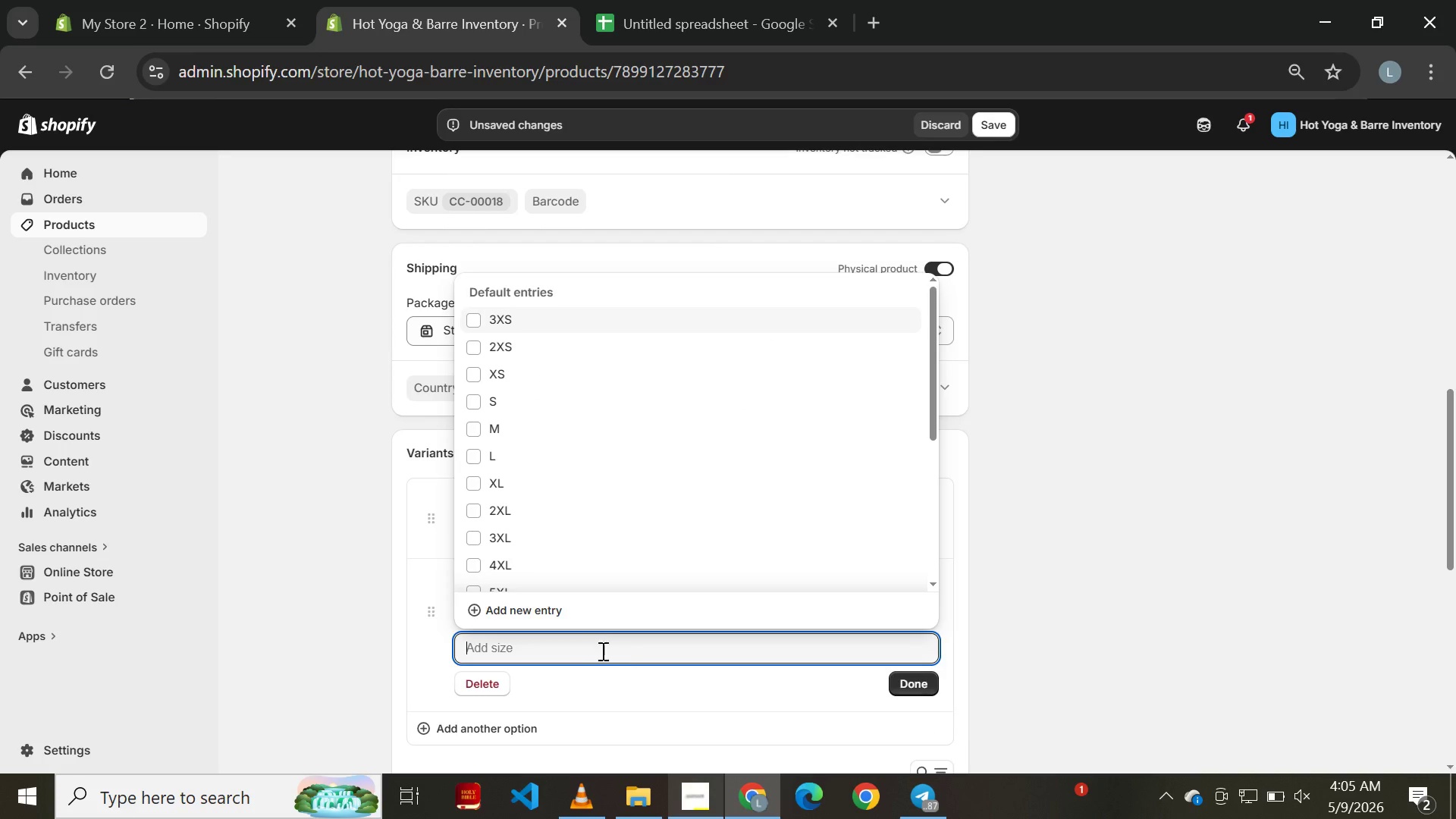 
left_click([564, 646])
 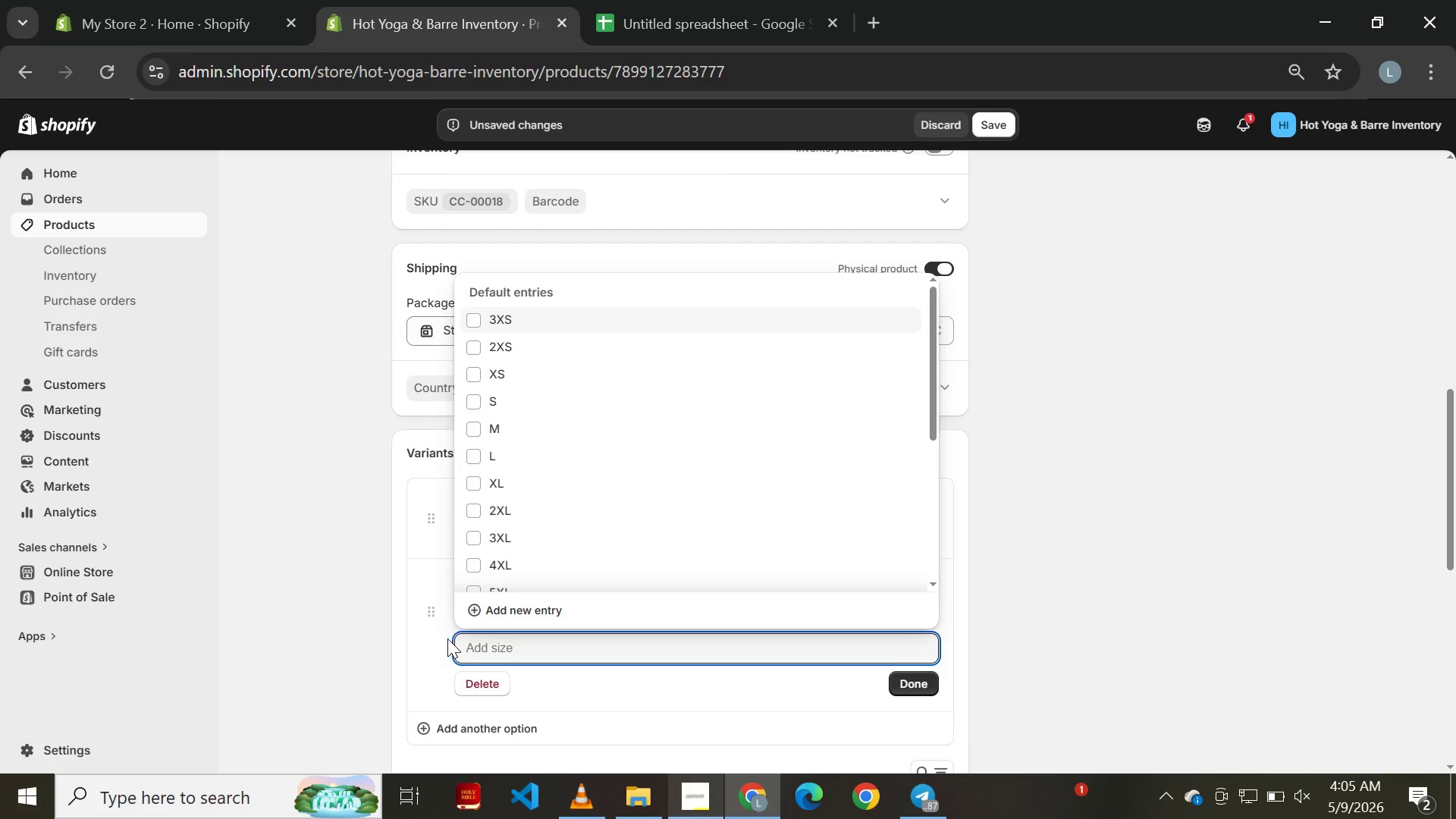 
left_click([441, 639])
 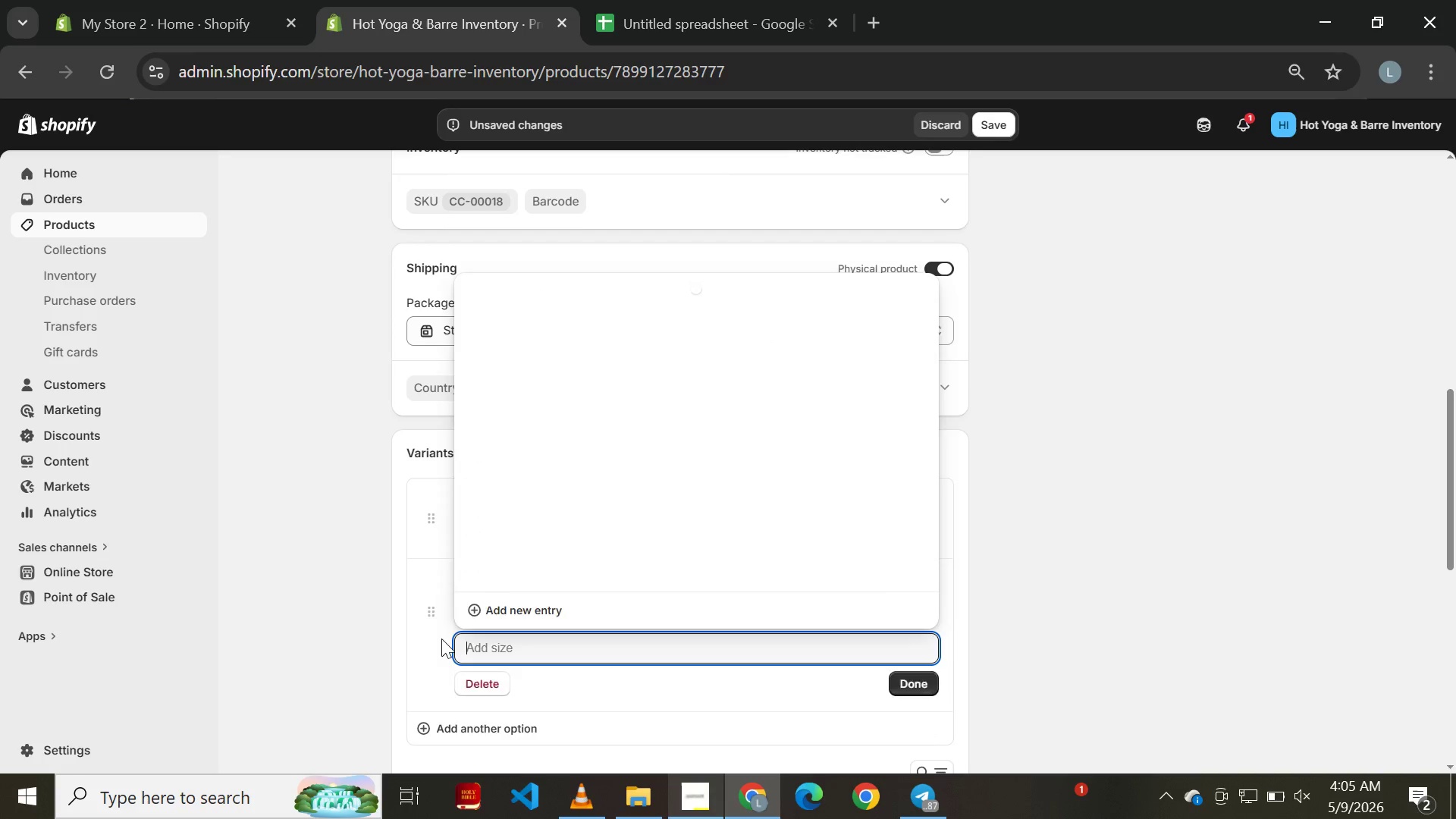 
mouse_move([436, 598])
 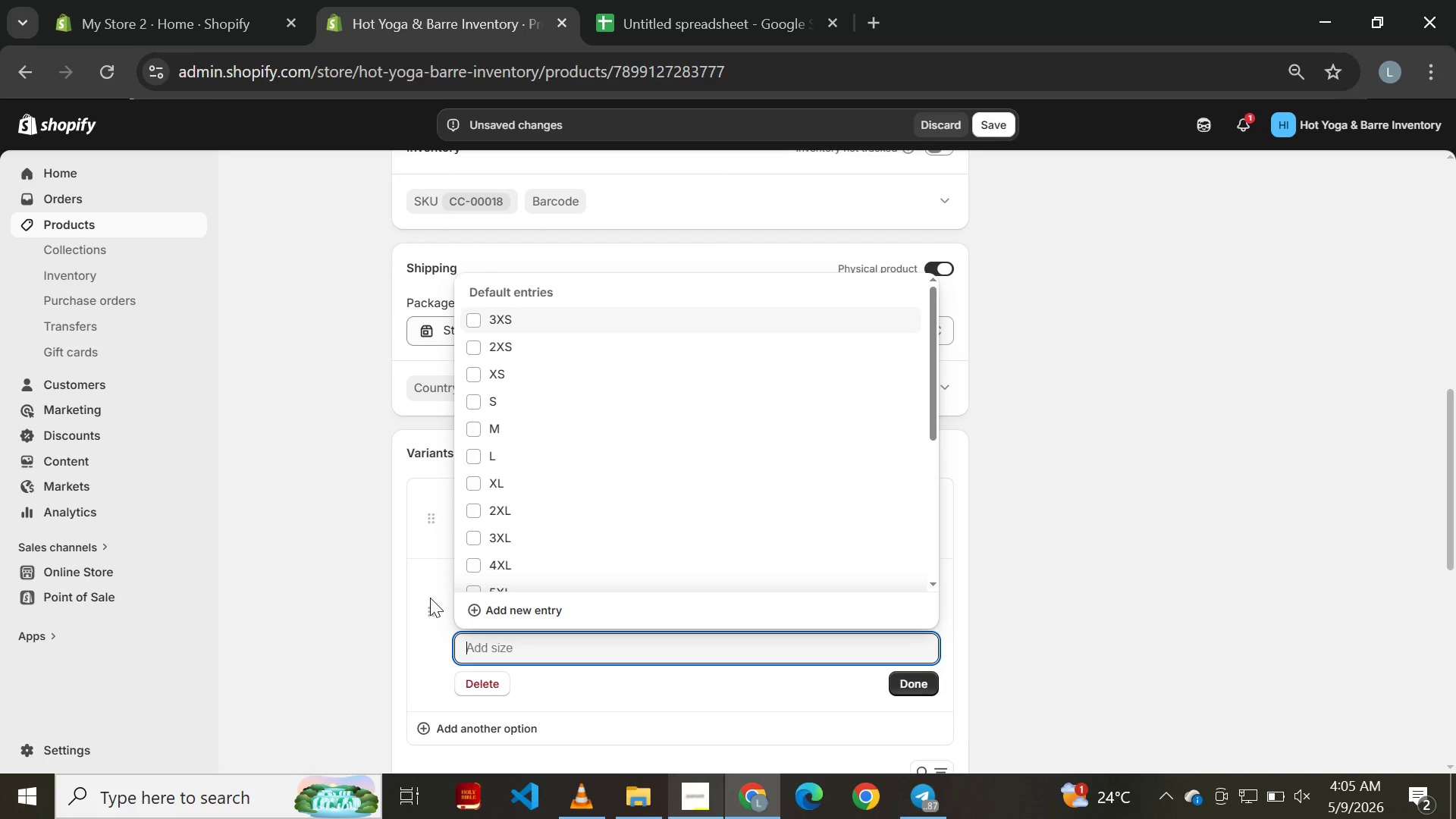 
left_click([430, 598])
 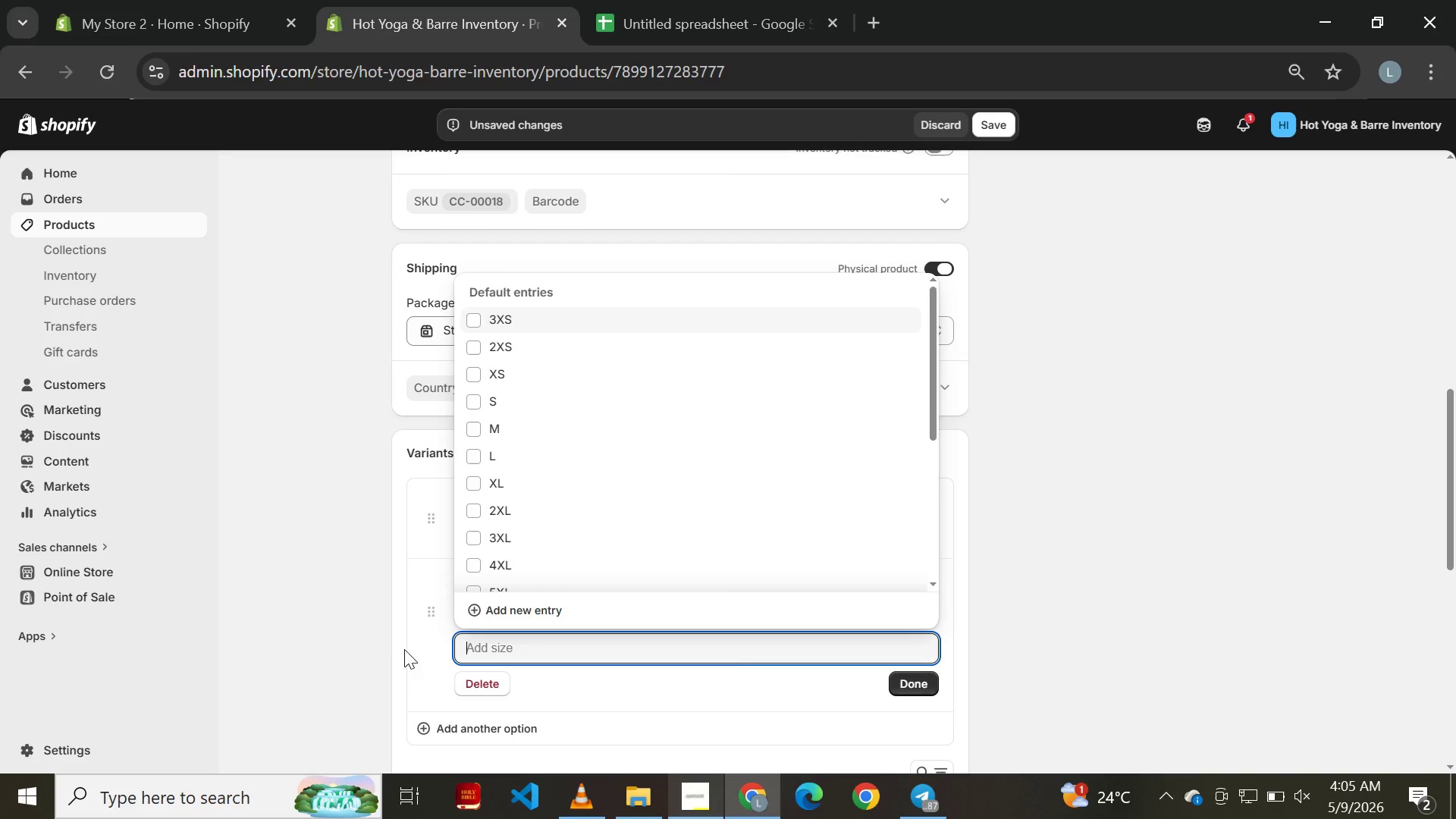 
left_click([406, 642])
 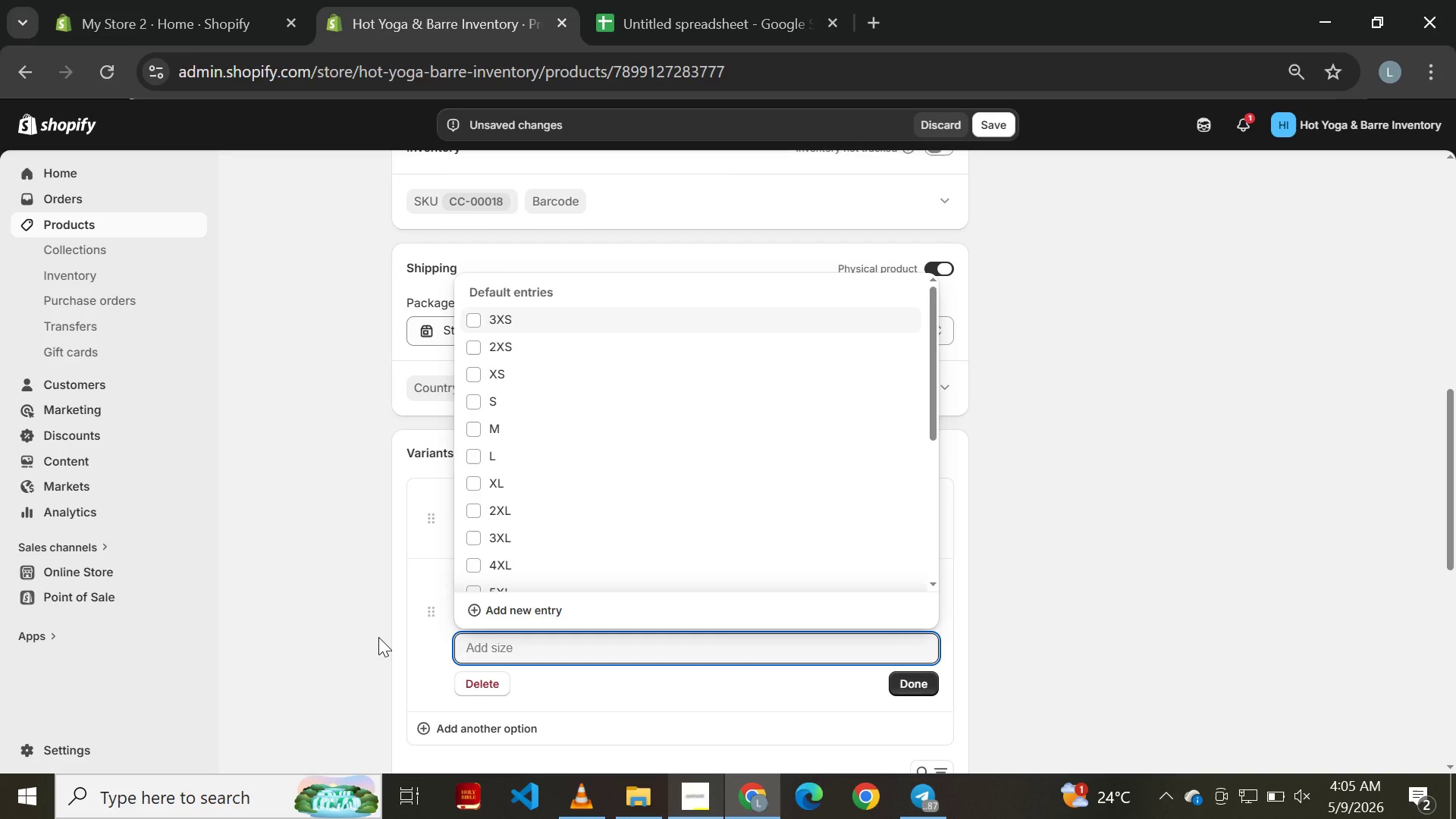 
left_click([342, 620])
 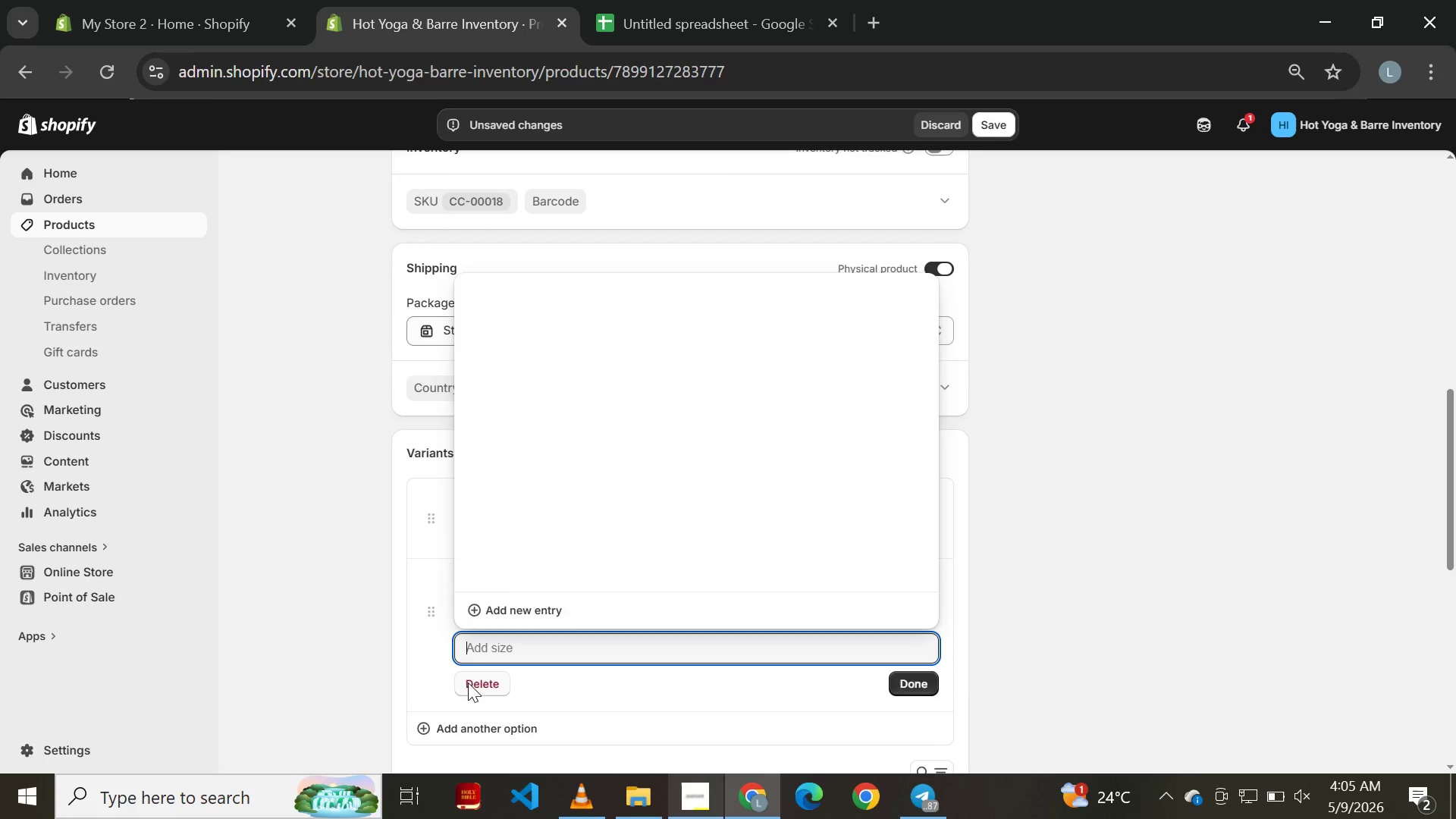 
left_click([469, 682])
 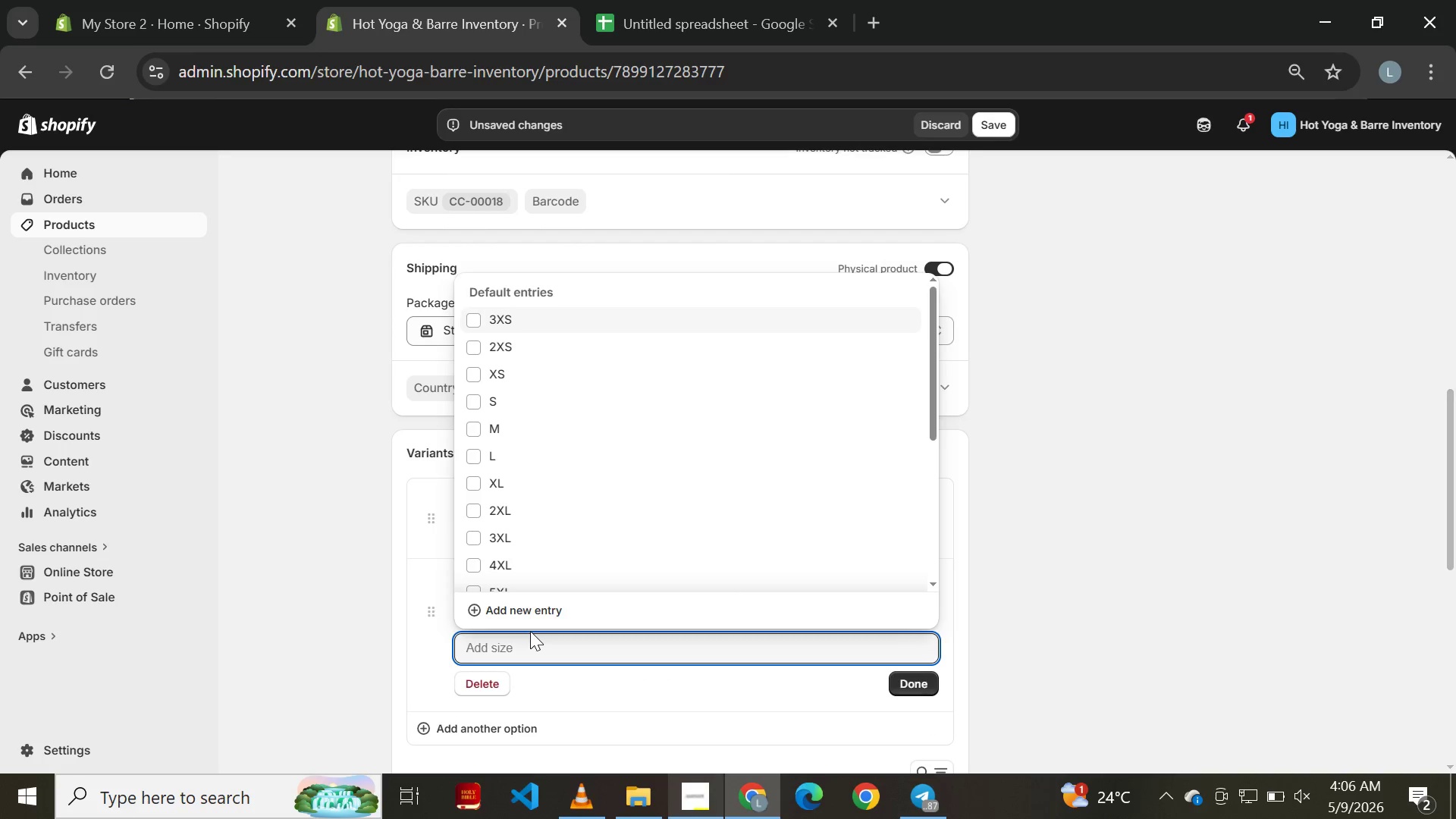 
left_click([482, 689])
 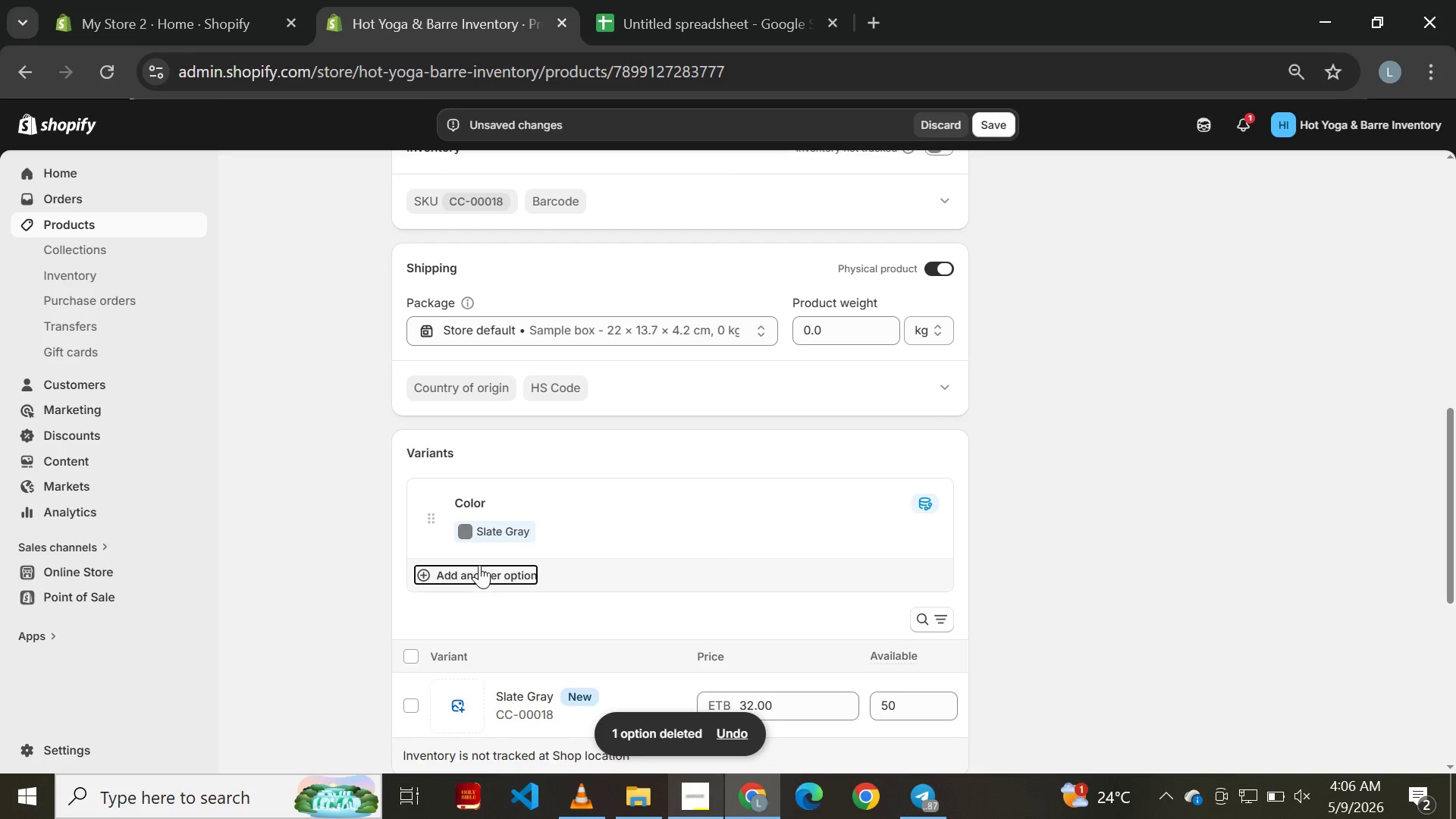 
left_click([483, 567])
 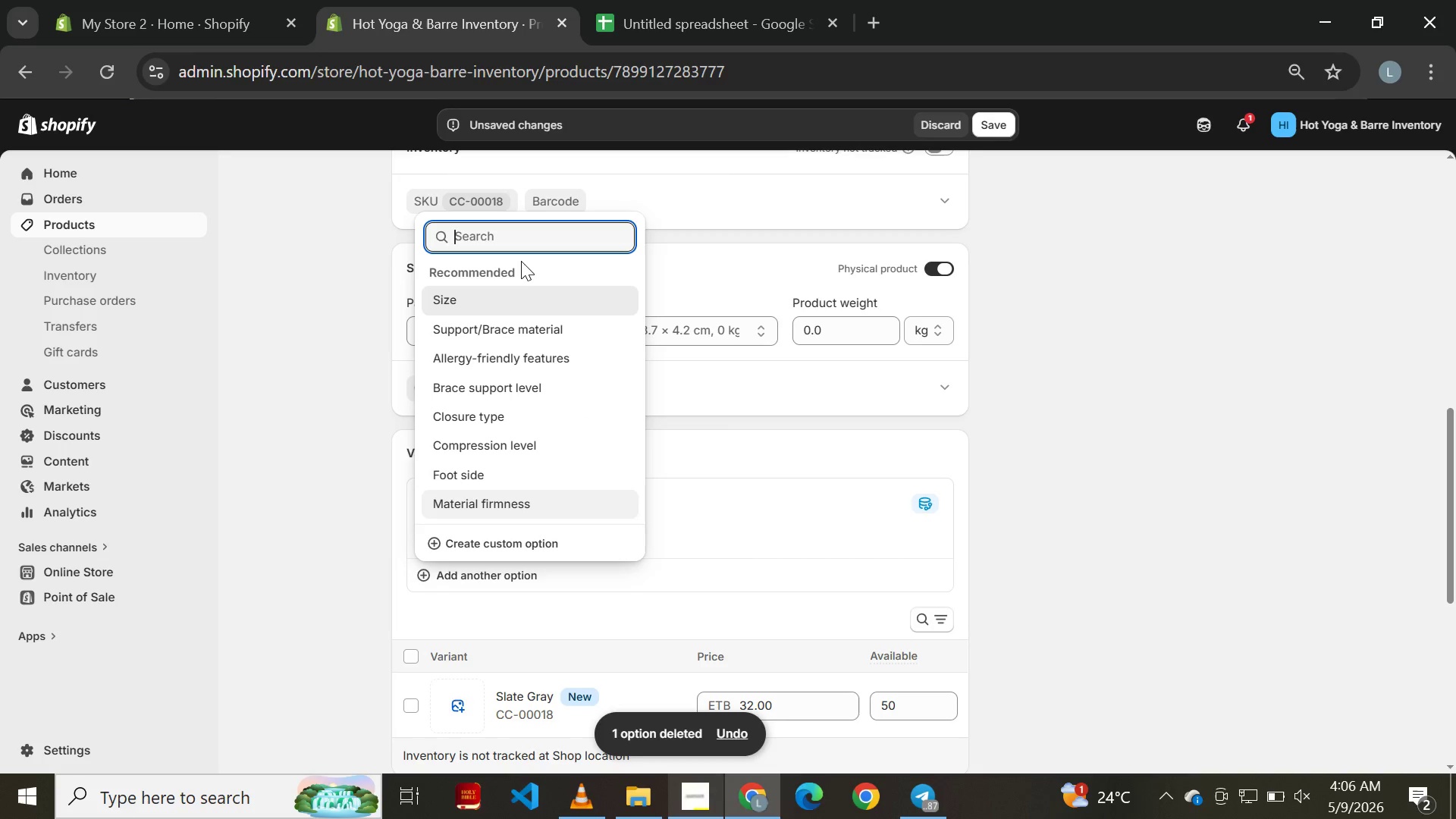 
left_click([535, 294])
 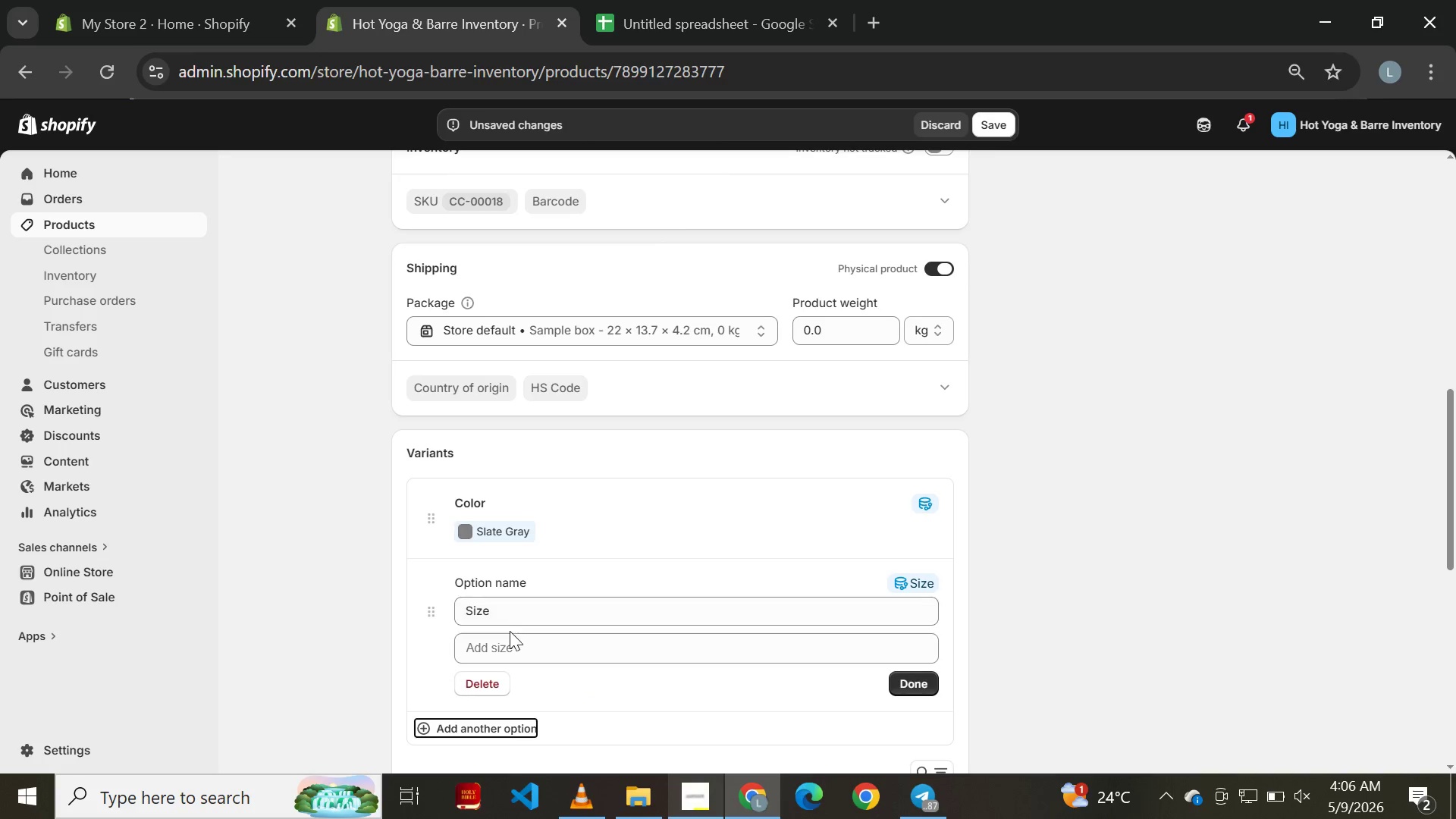 
left_click([513, 642])
 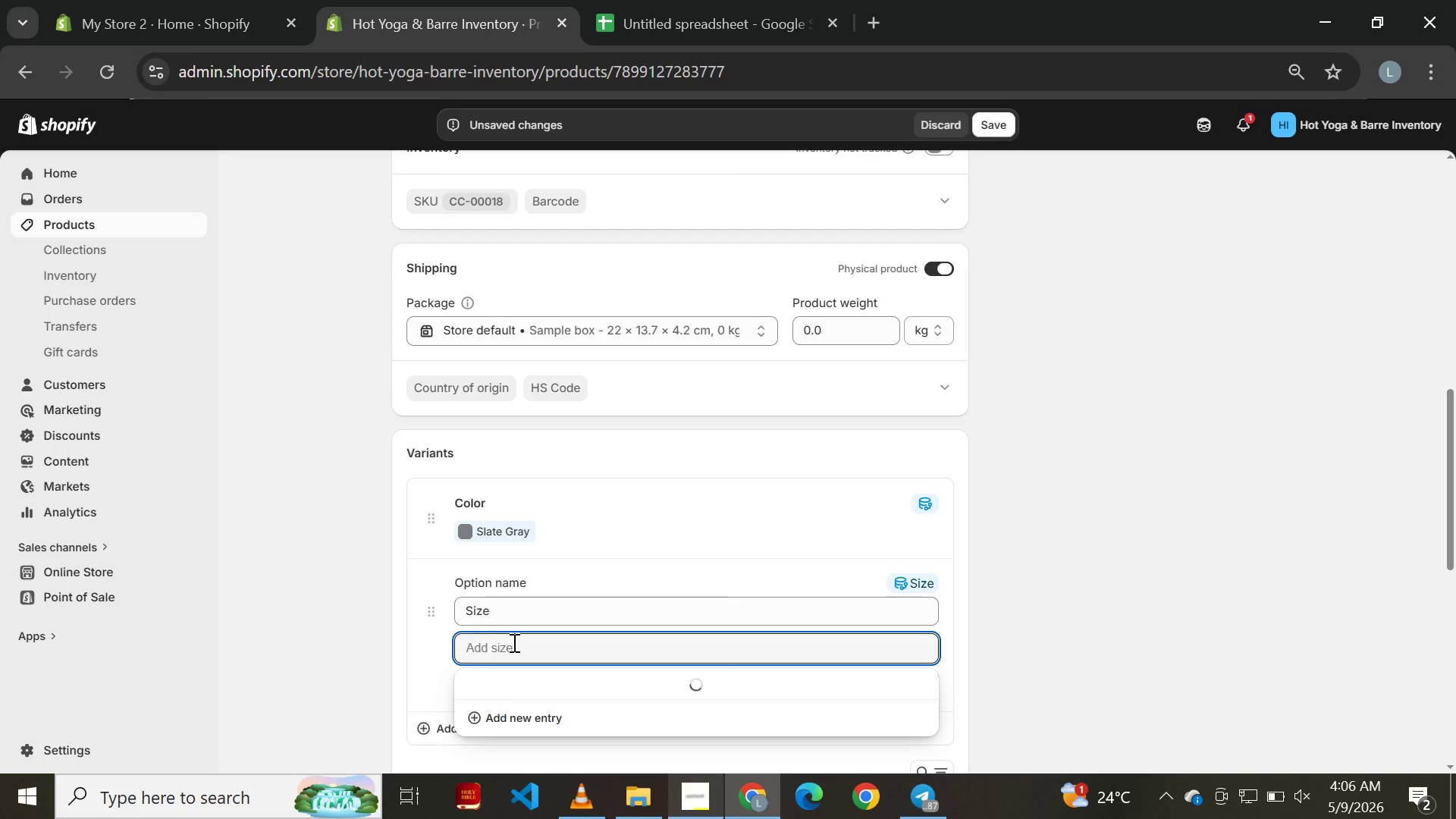 
hold_key(key=CapsLock, duration=0.34)
 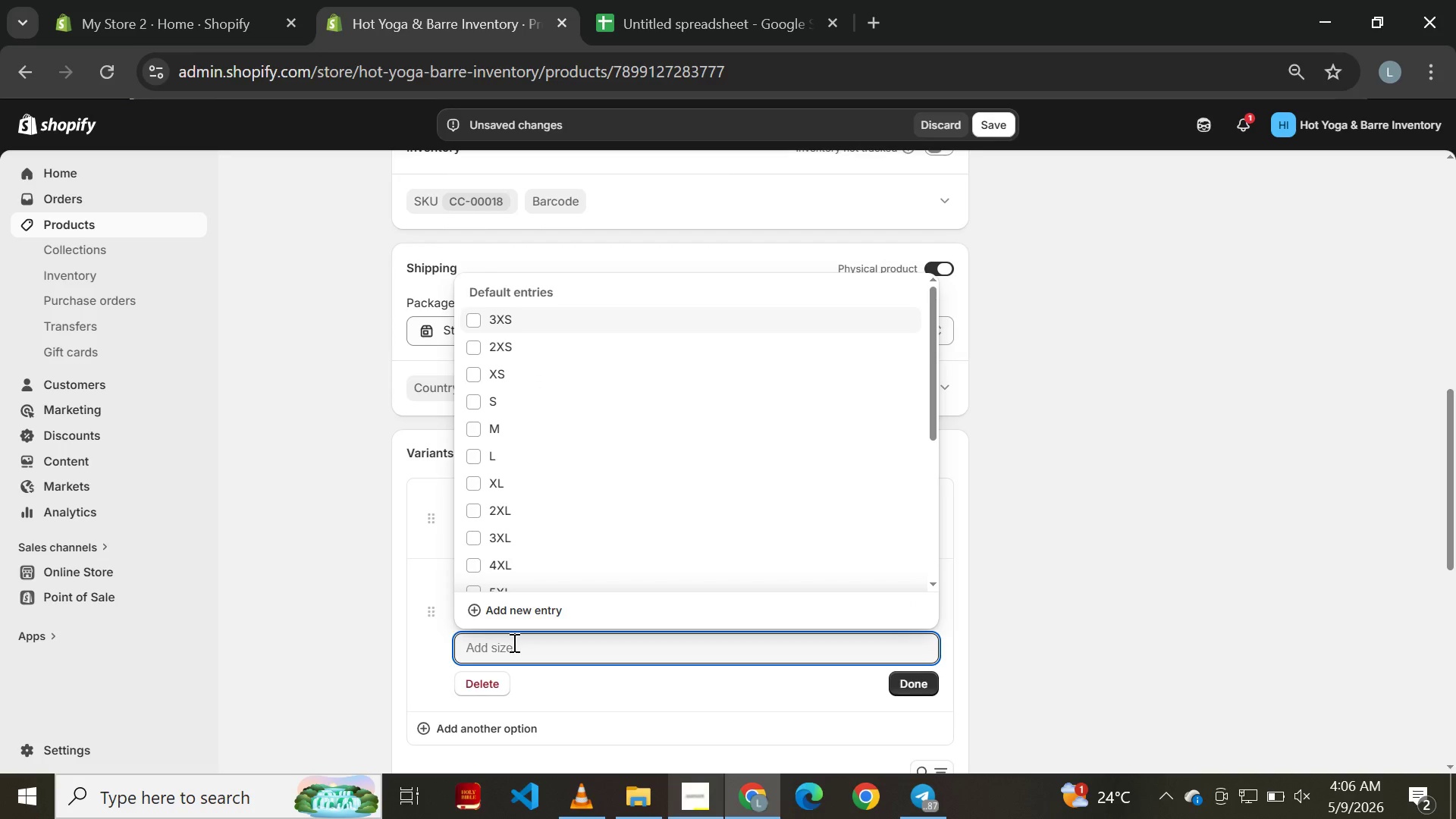 
type(Medium)
 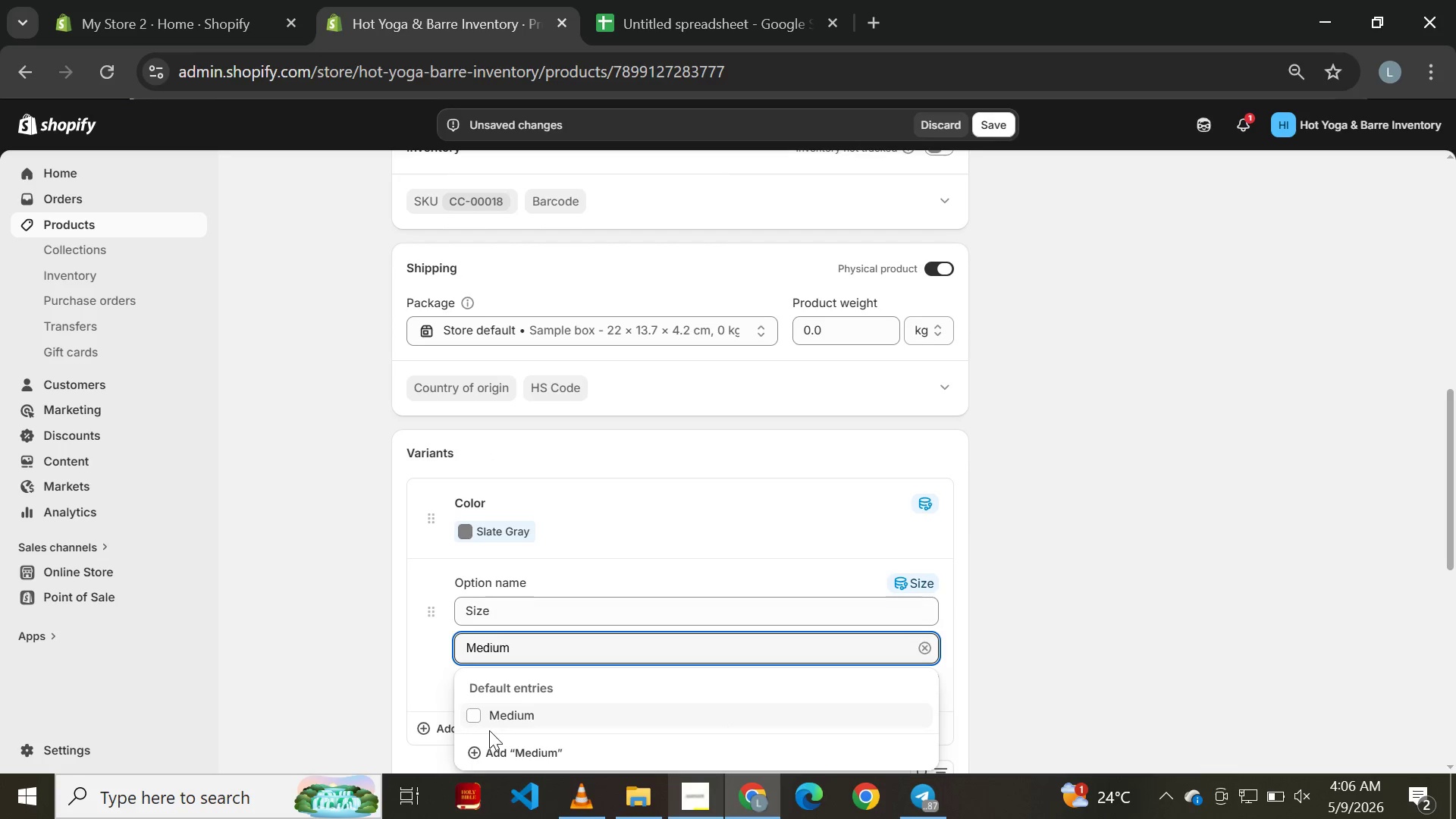 
left_click([474, 716])
 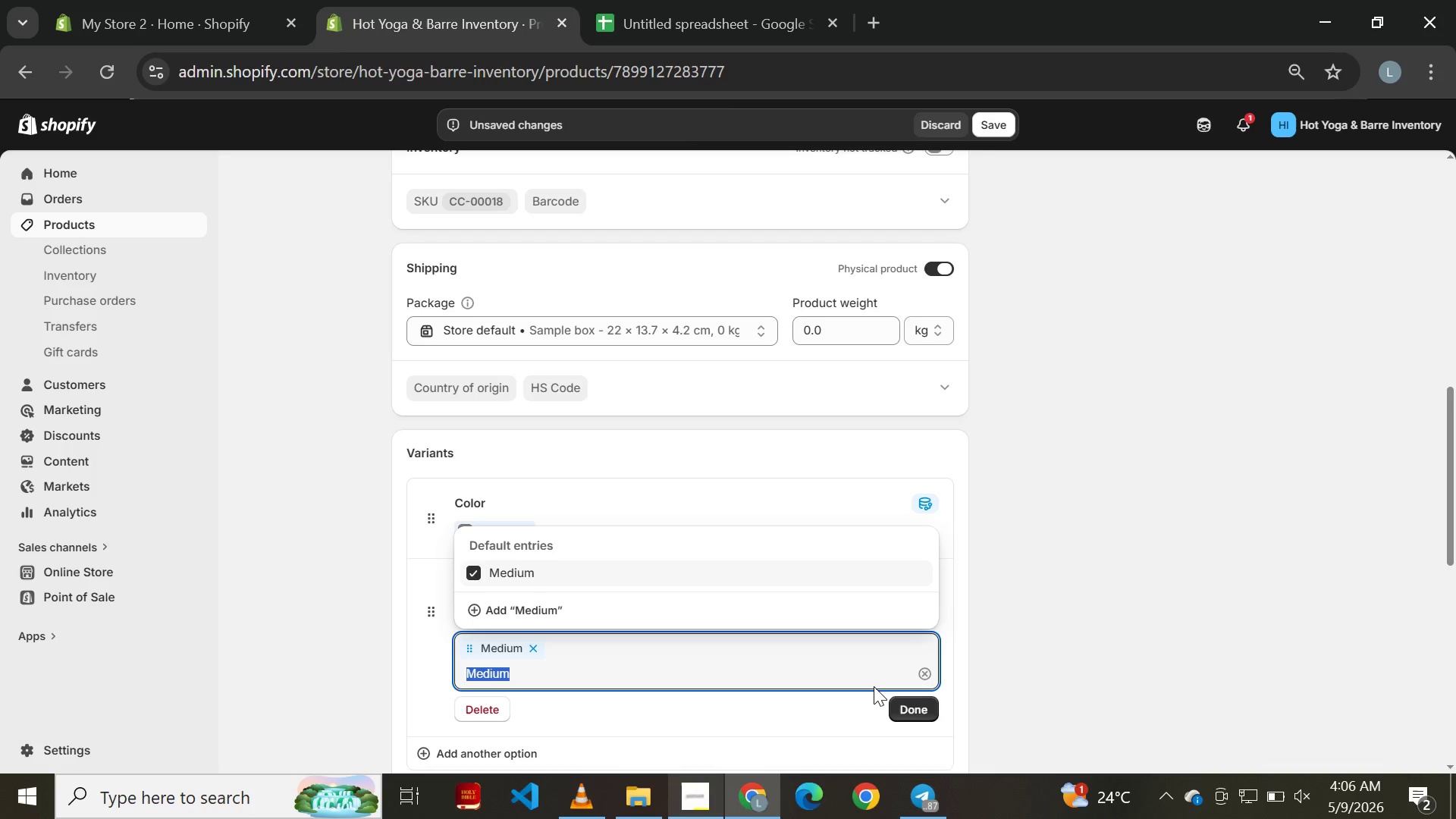 
left_click([911, 706])
 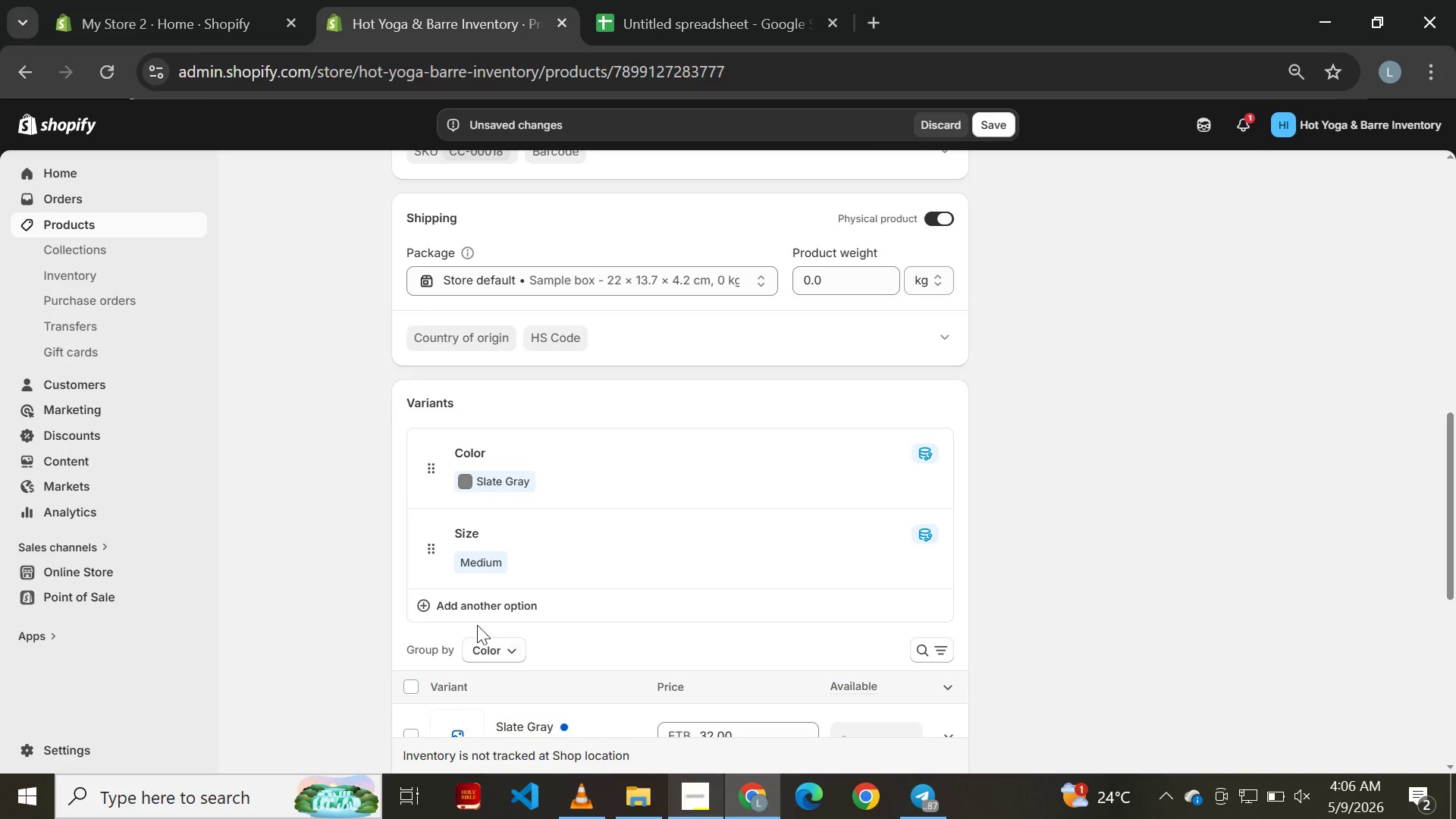 
left_click([469, 605])
 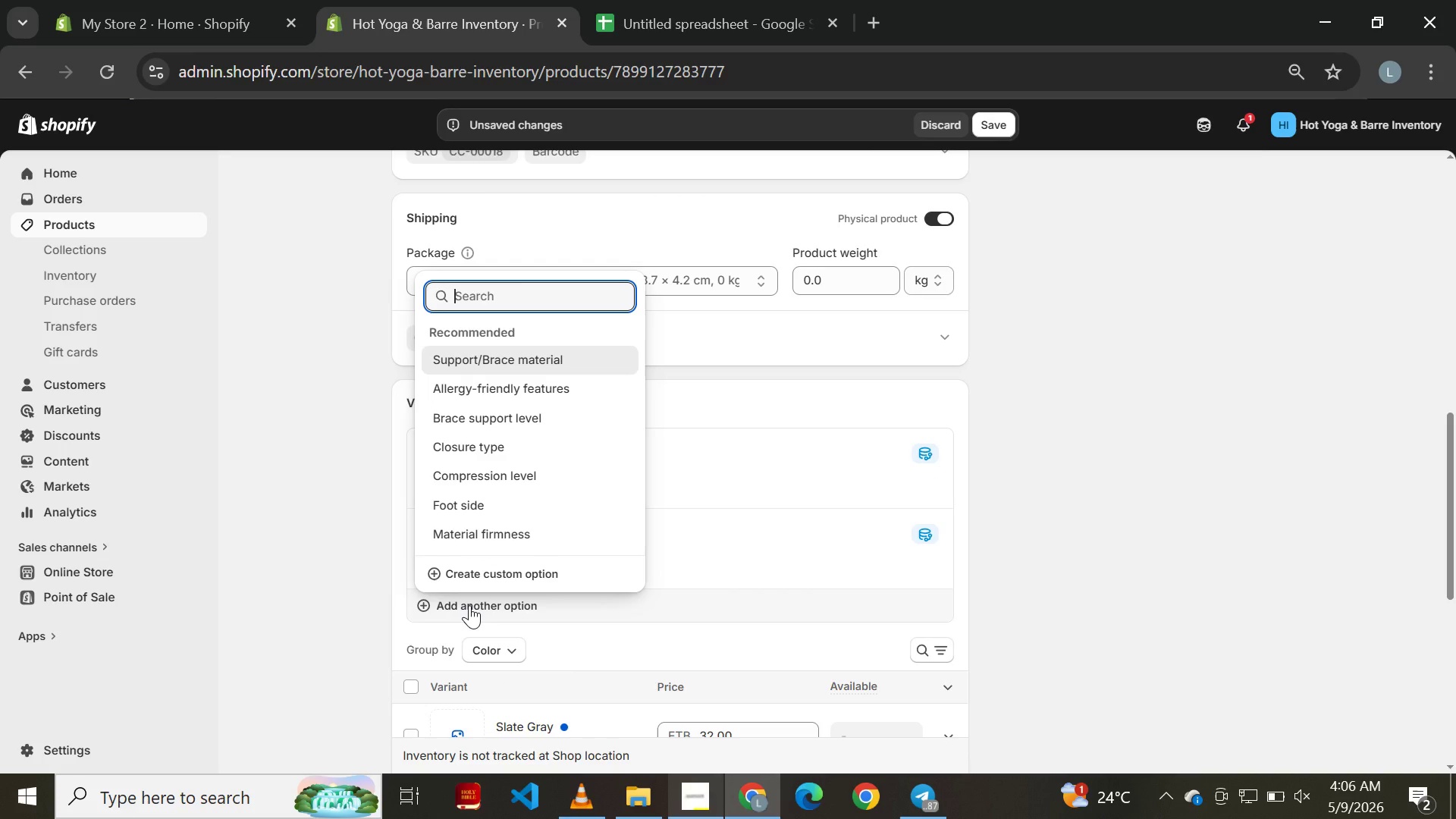 
type(Grip Density)
 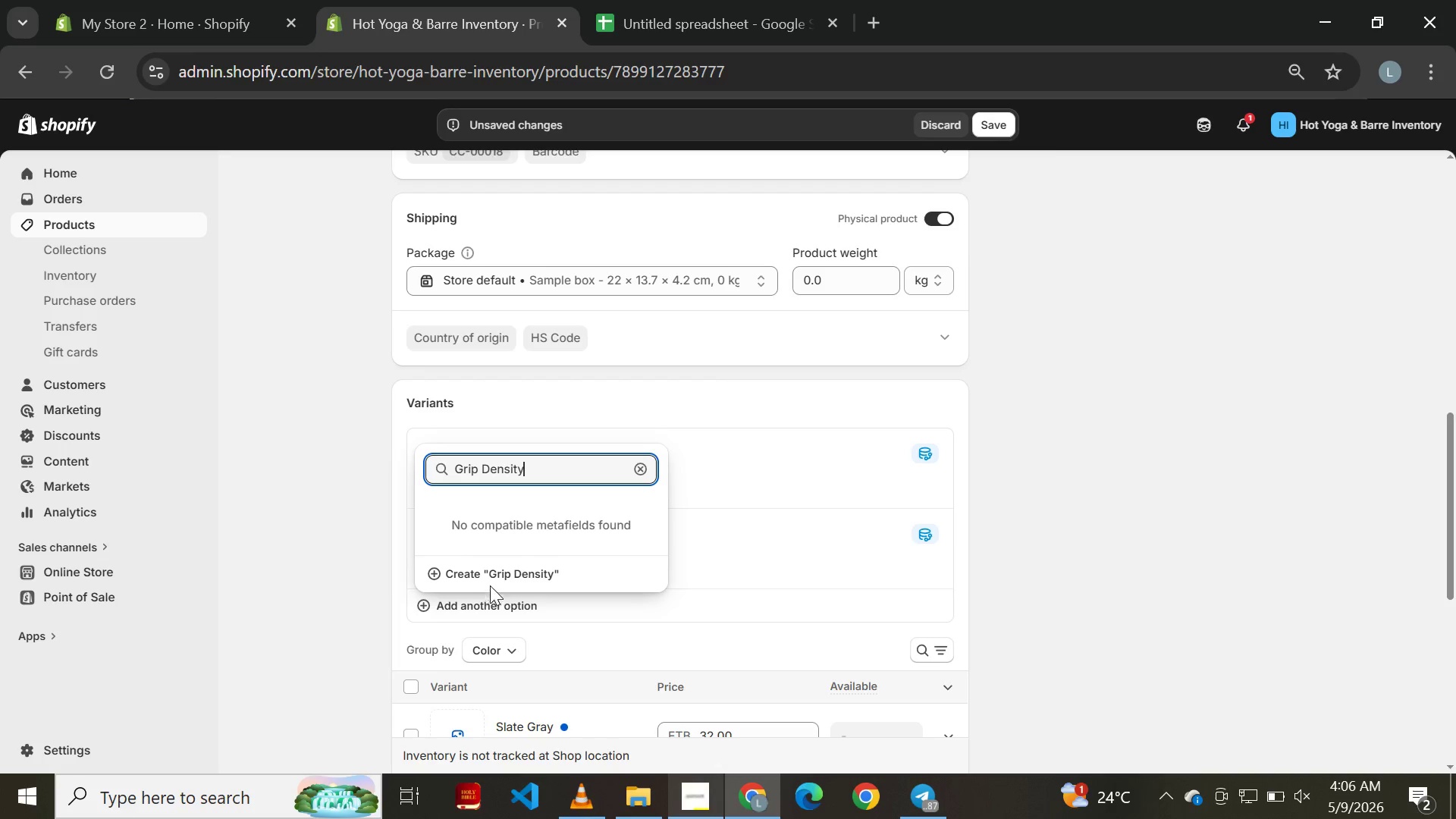 
left_click([496, 582])
 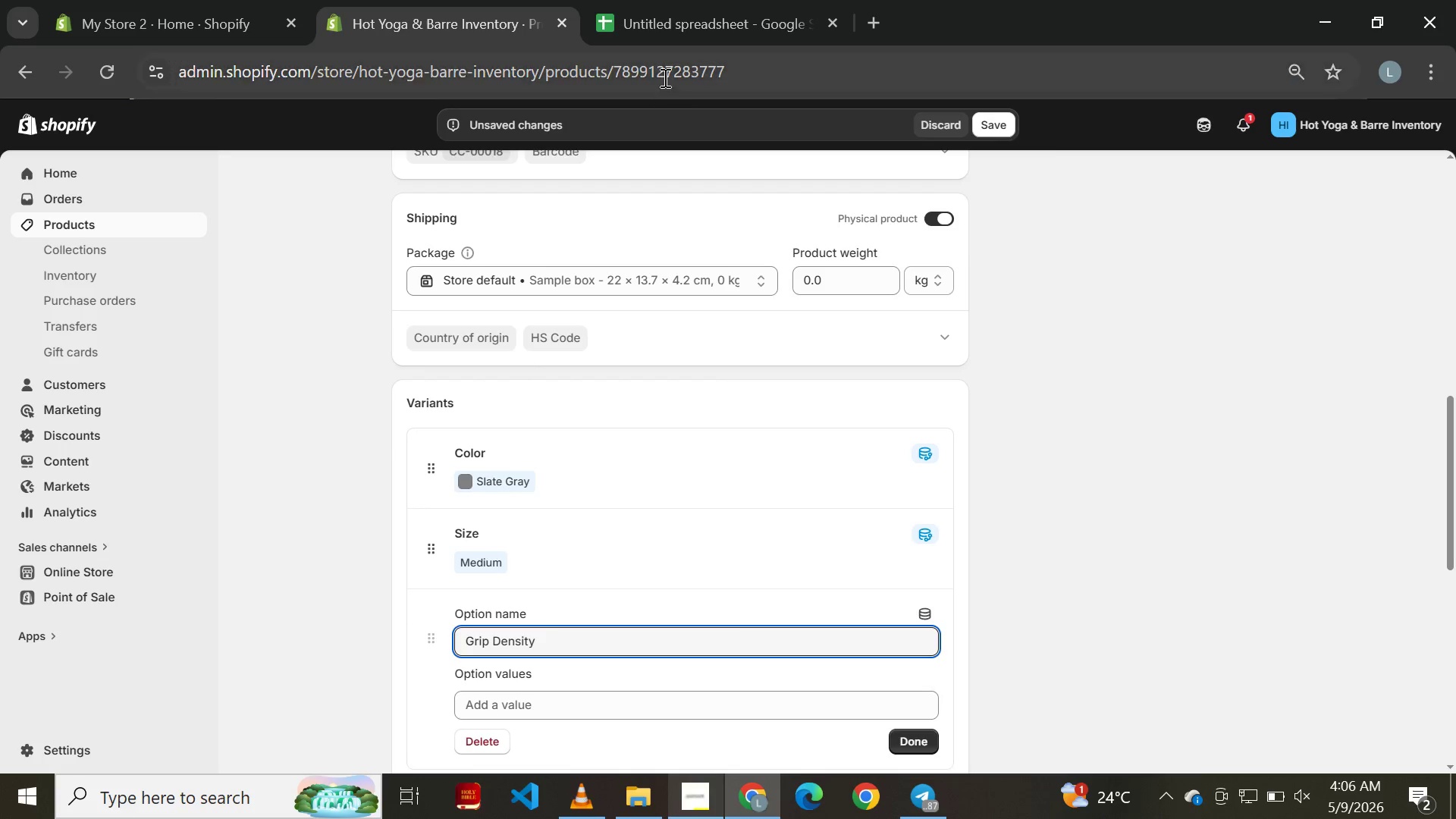 
left_click([670, 0])
 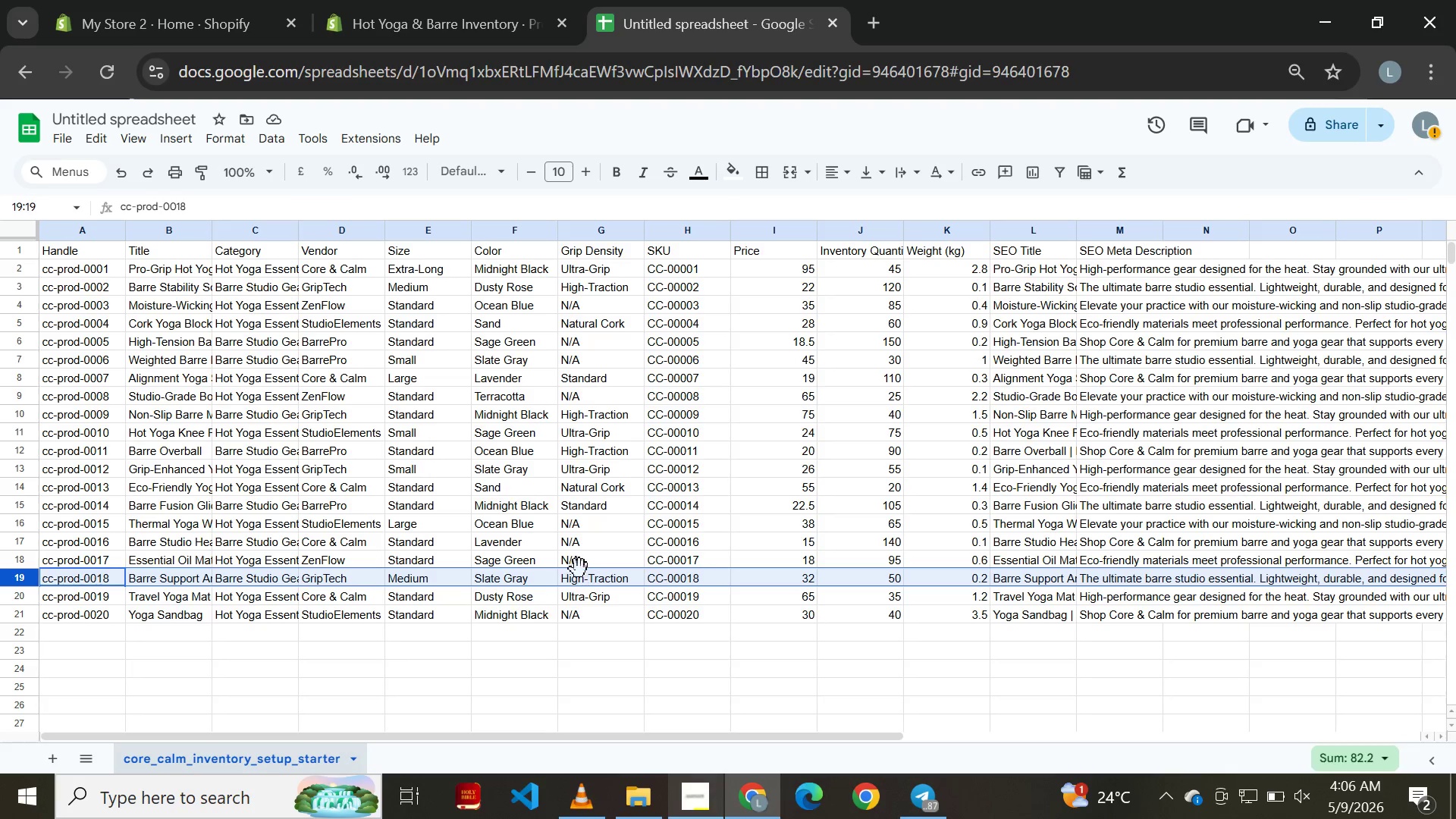 
double_click([579, 578])
 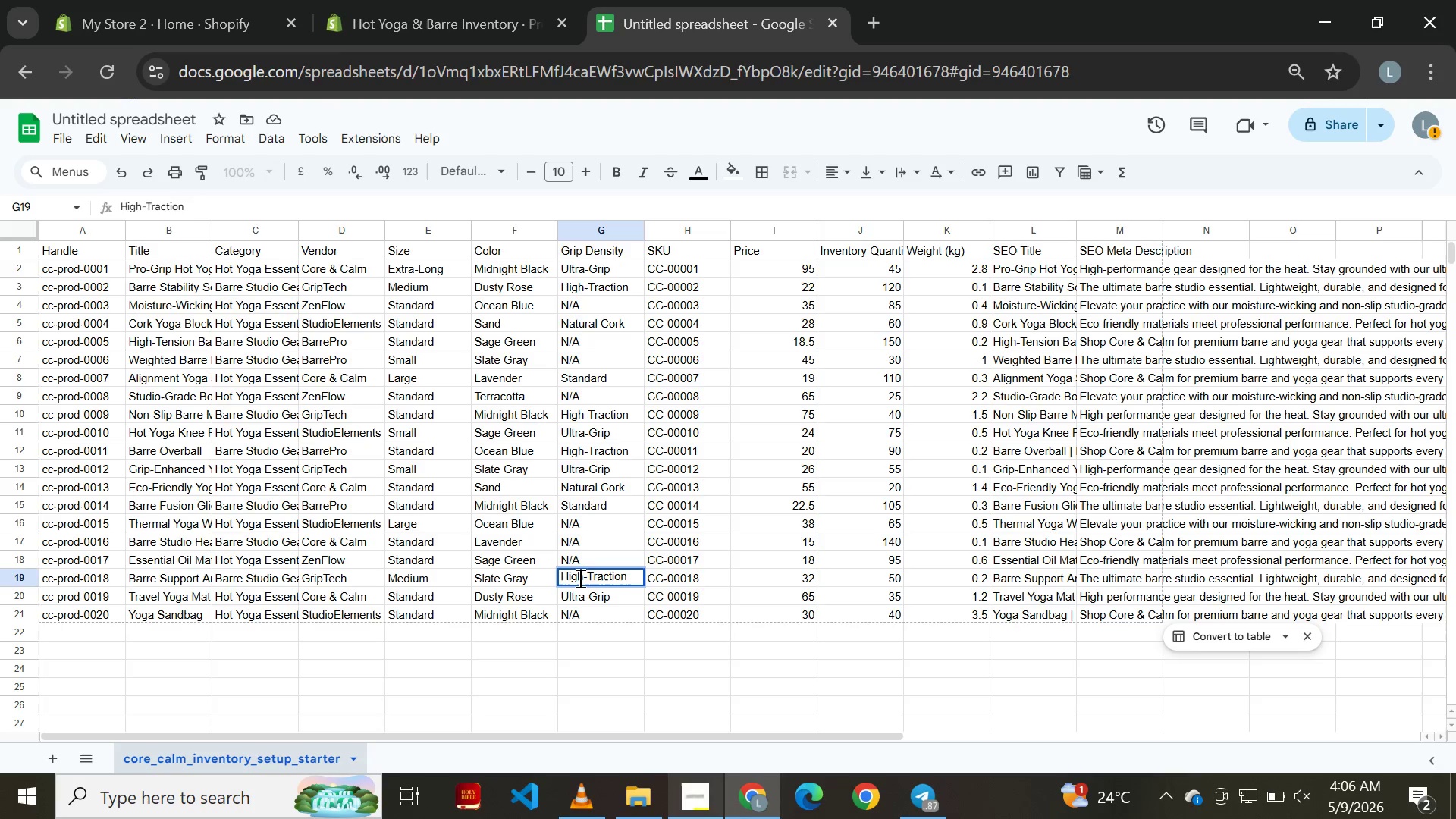 
key(Control+A)
 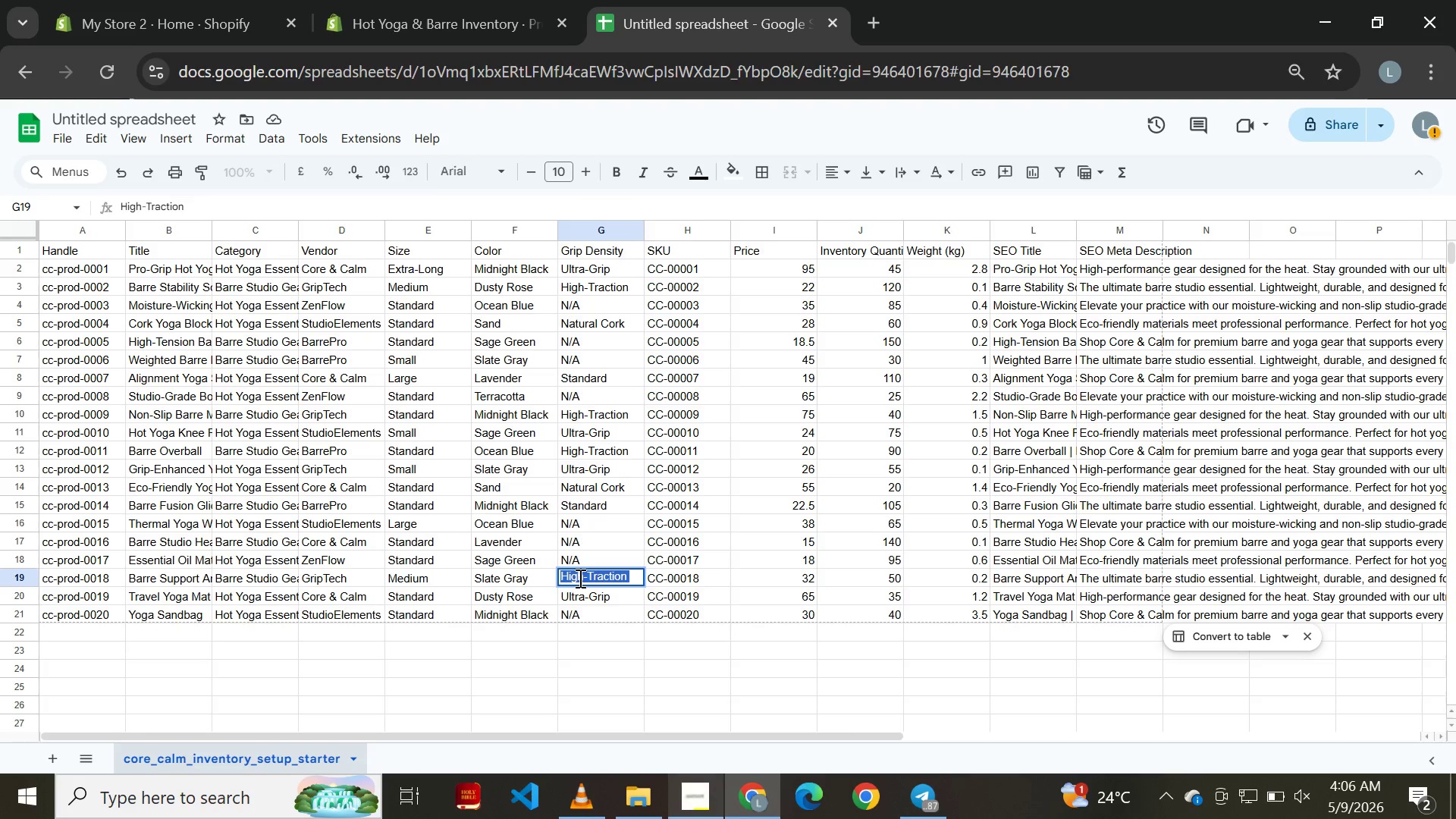 
key(Control+C)
 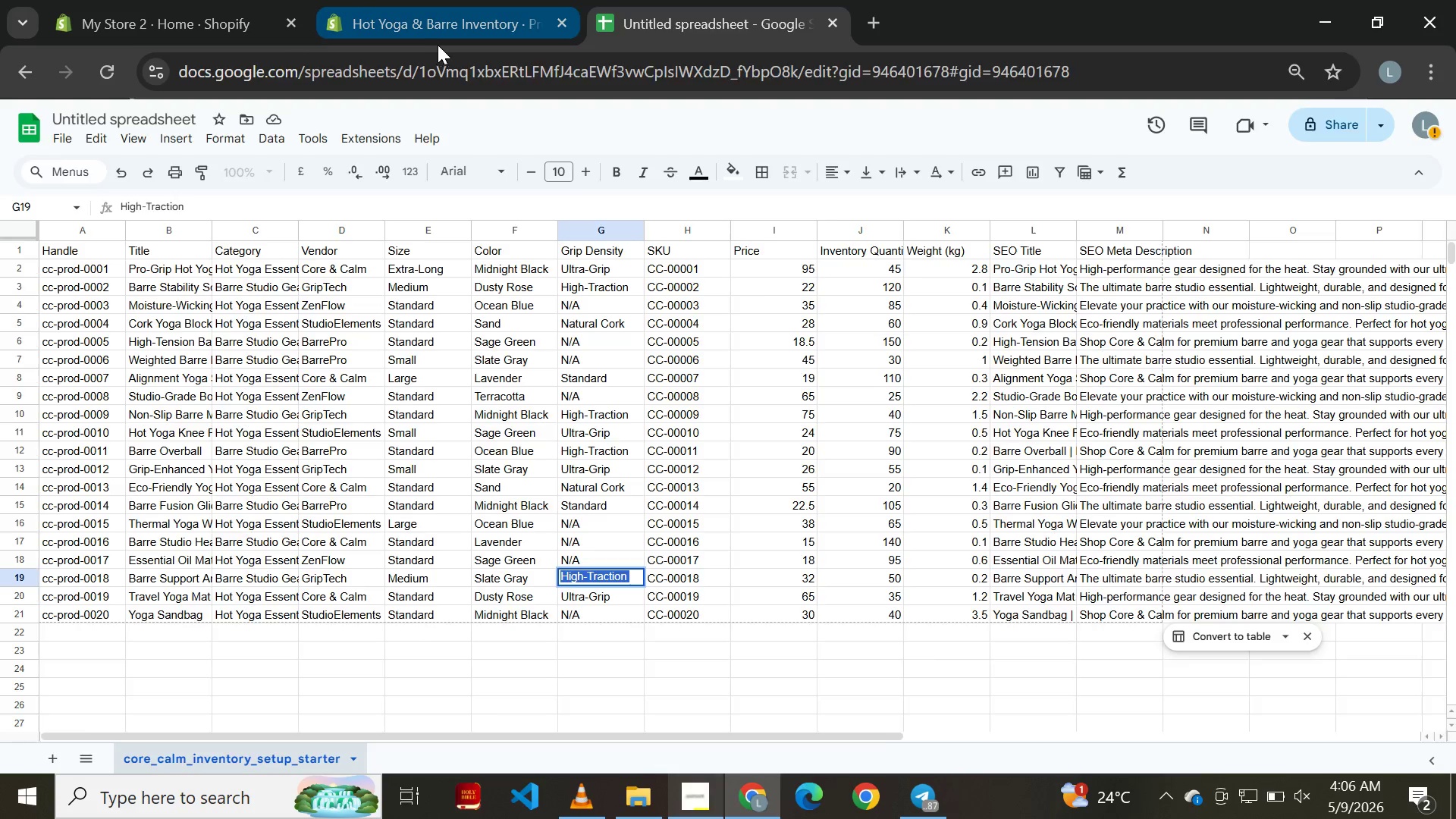 
double_click([438, 45])
 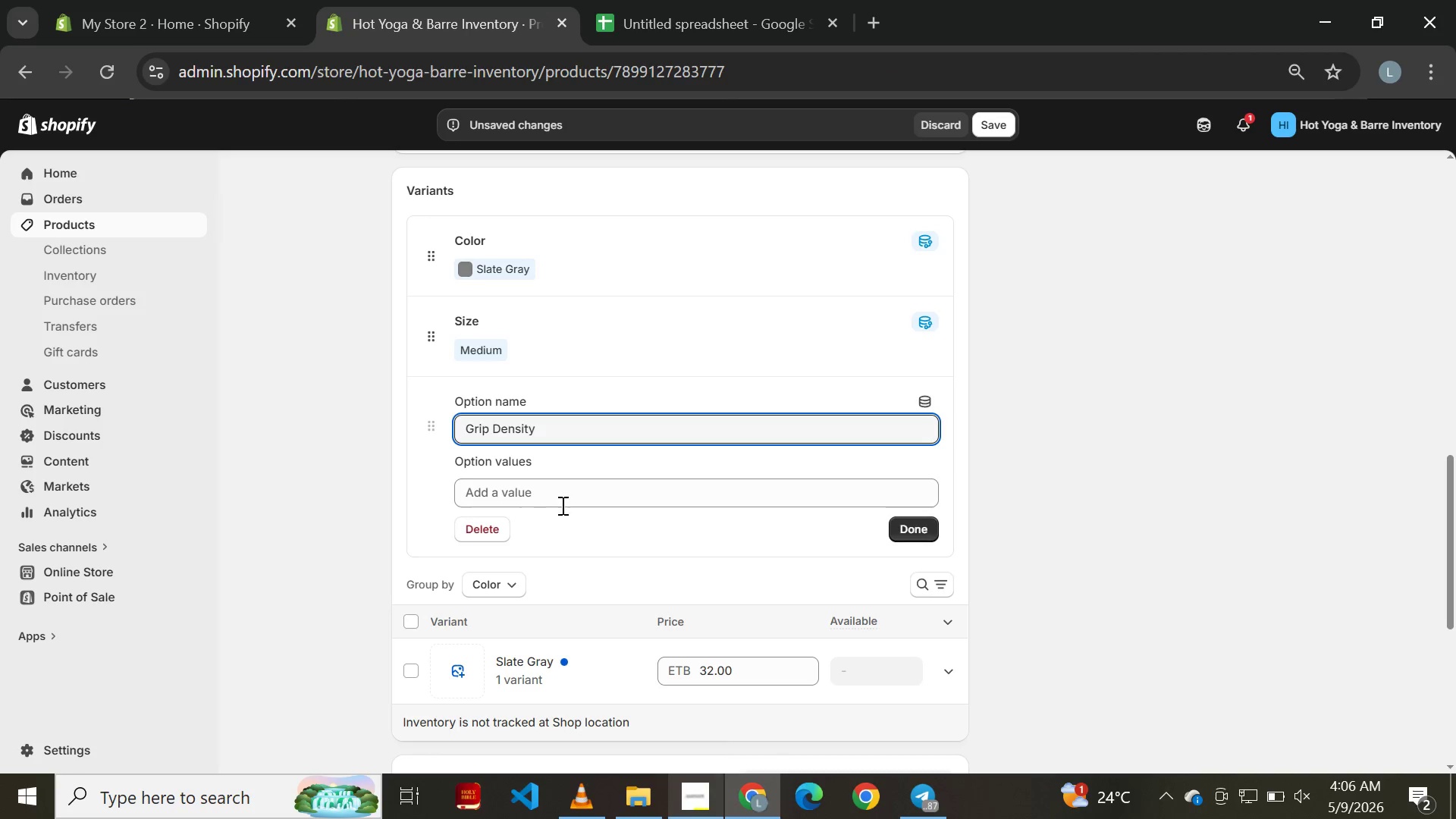 
left_click([572, 500])
 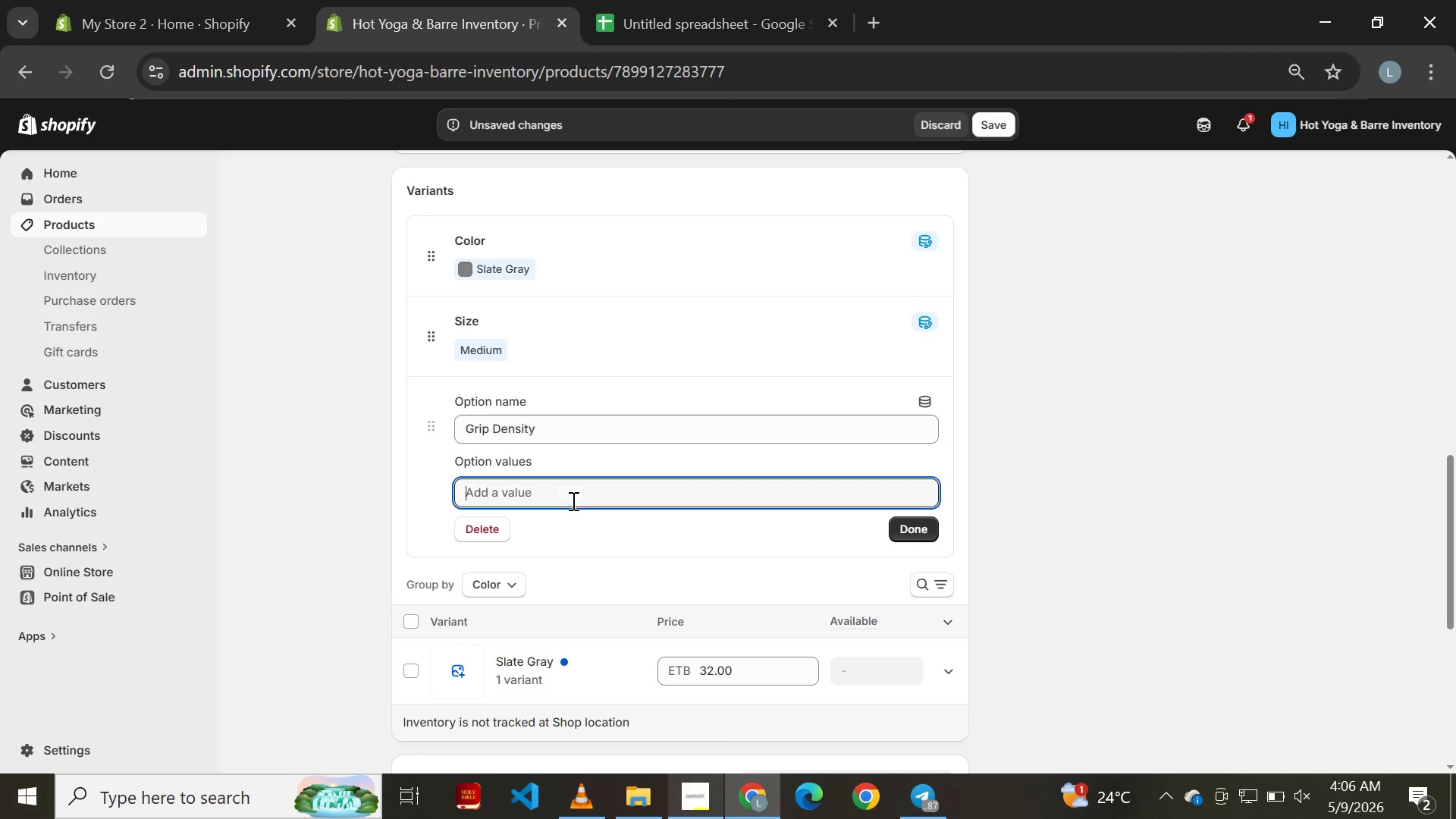 
key(Control+V)
 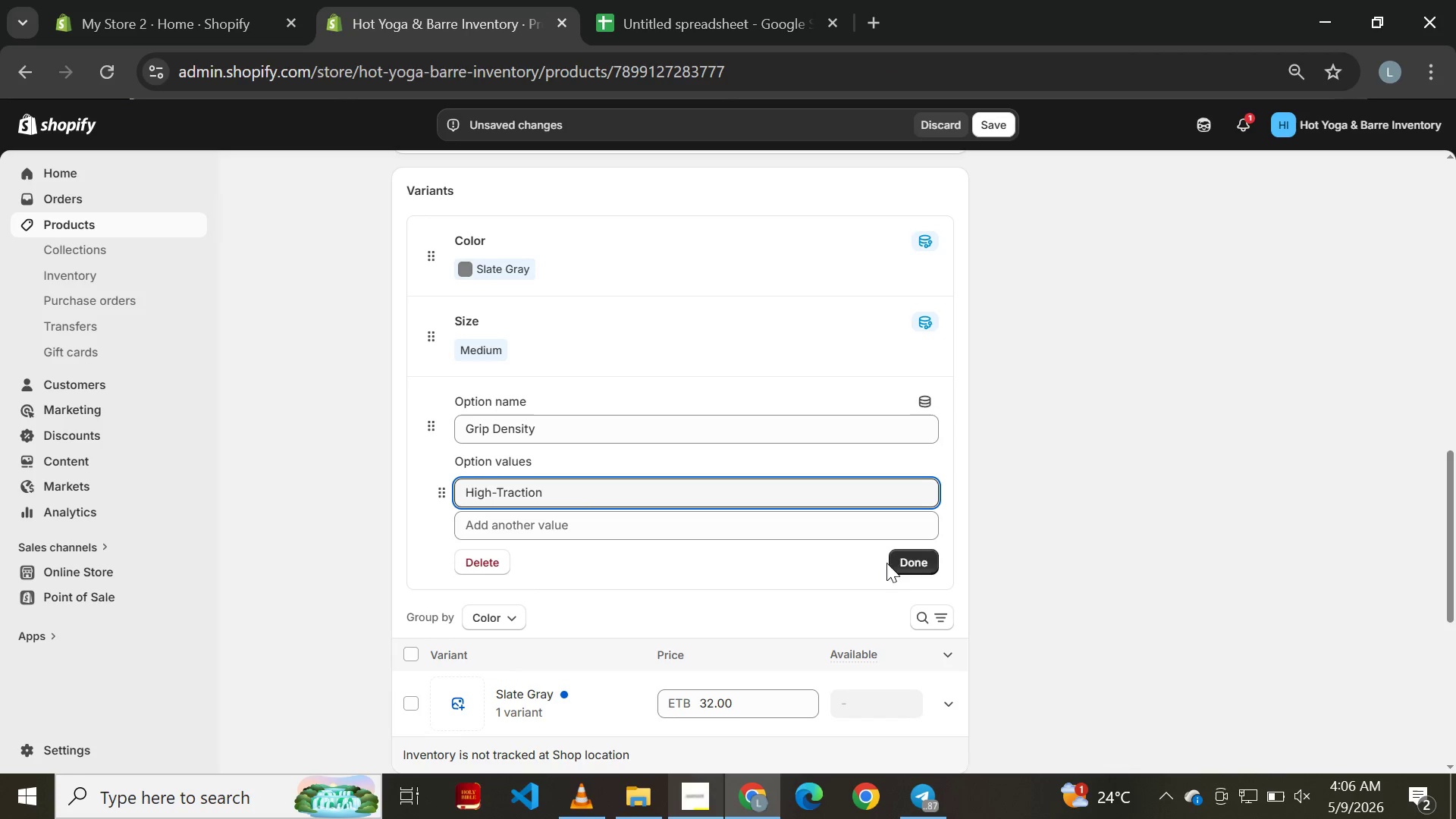 
left_click([905, 563])
 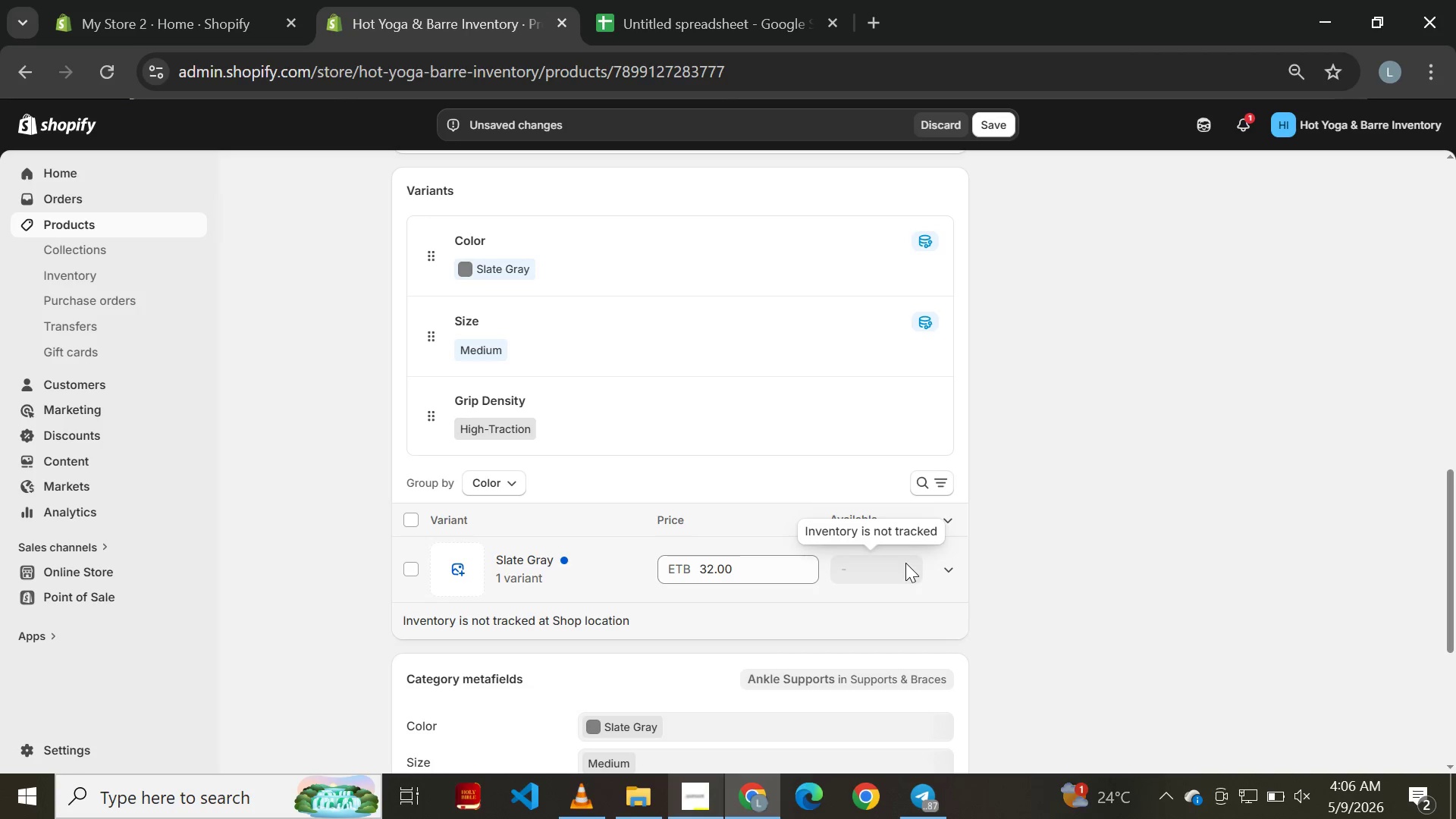 
mouse_move([544, 463])
 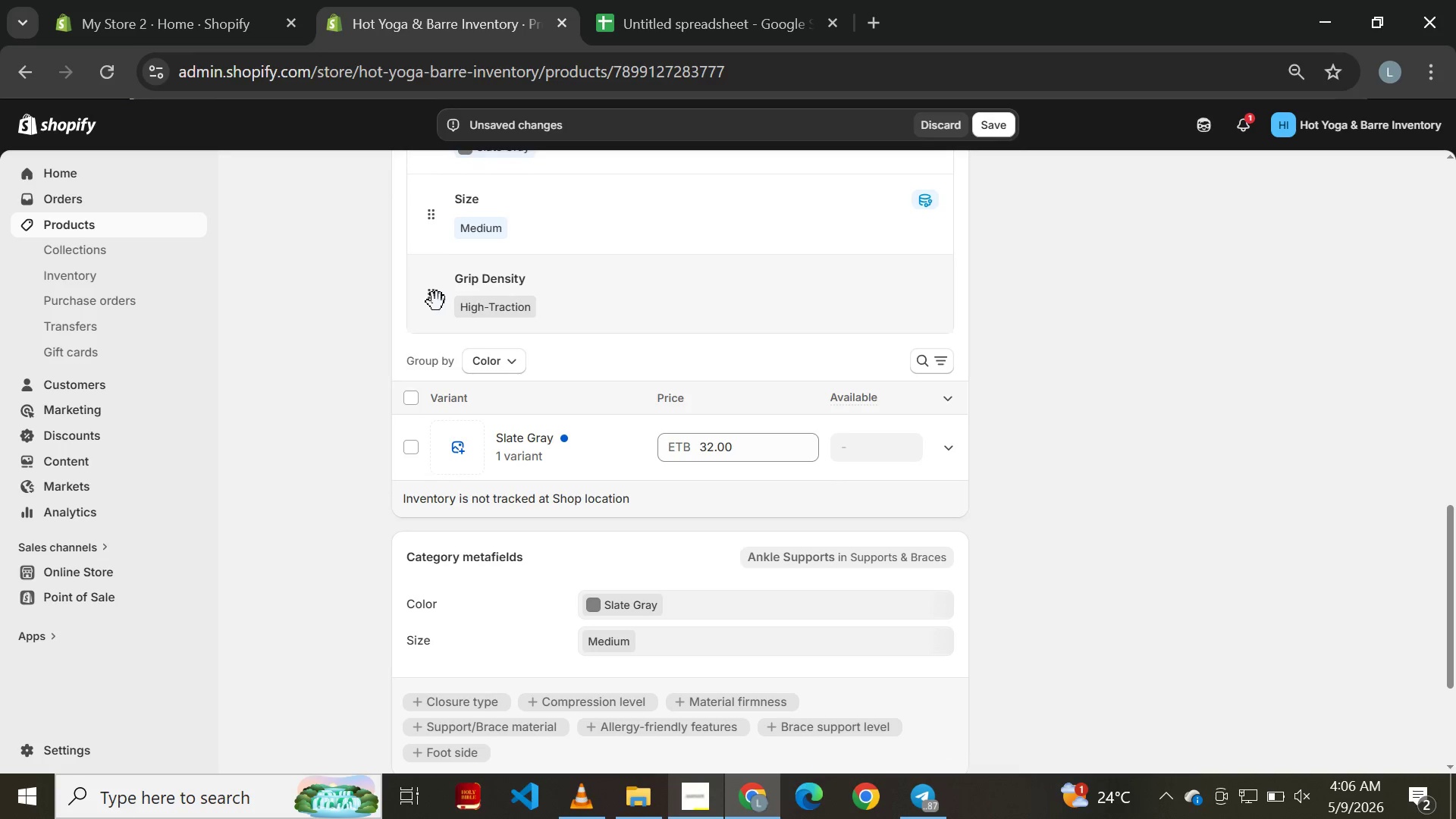 
left_click([437, 302])
 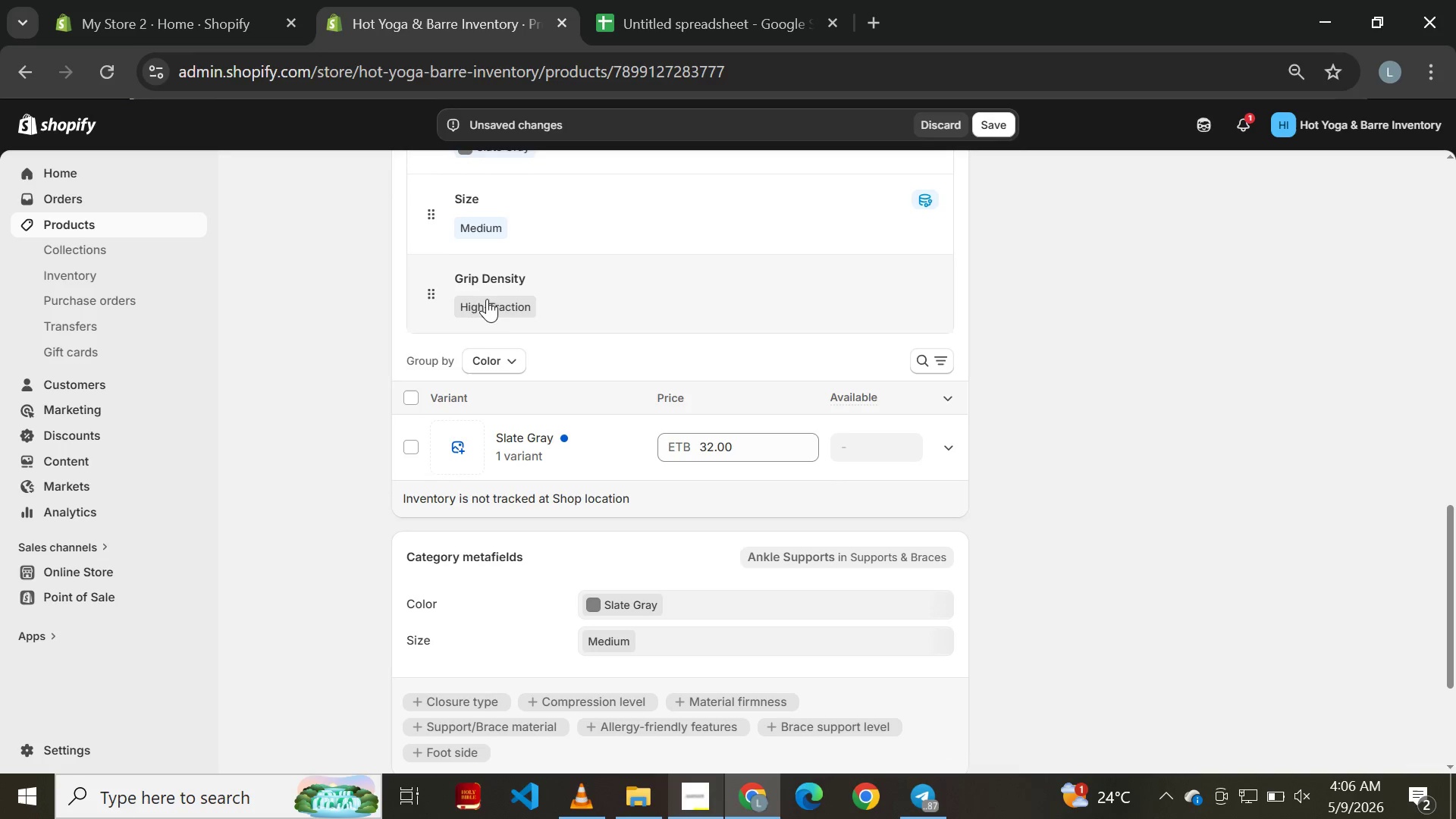 
left_click([500, 310])
 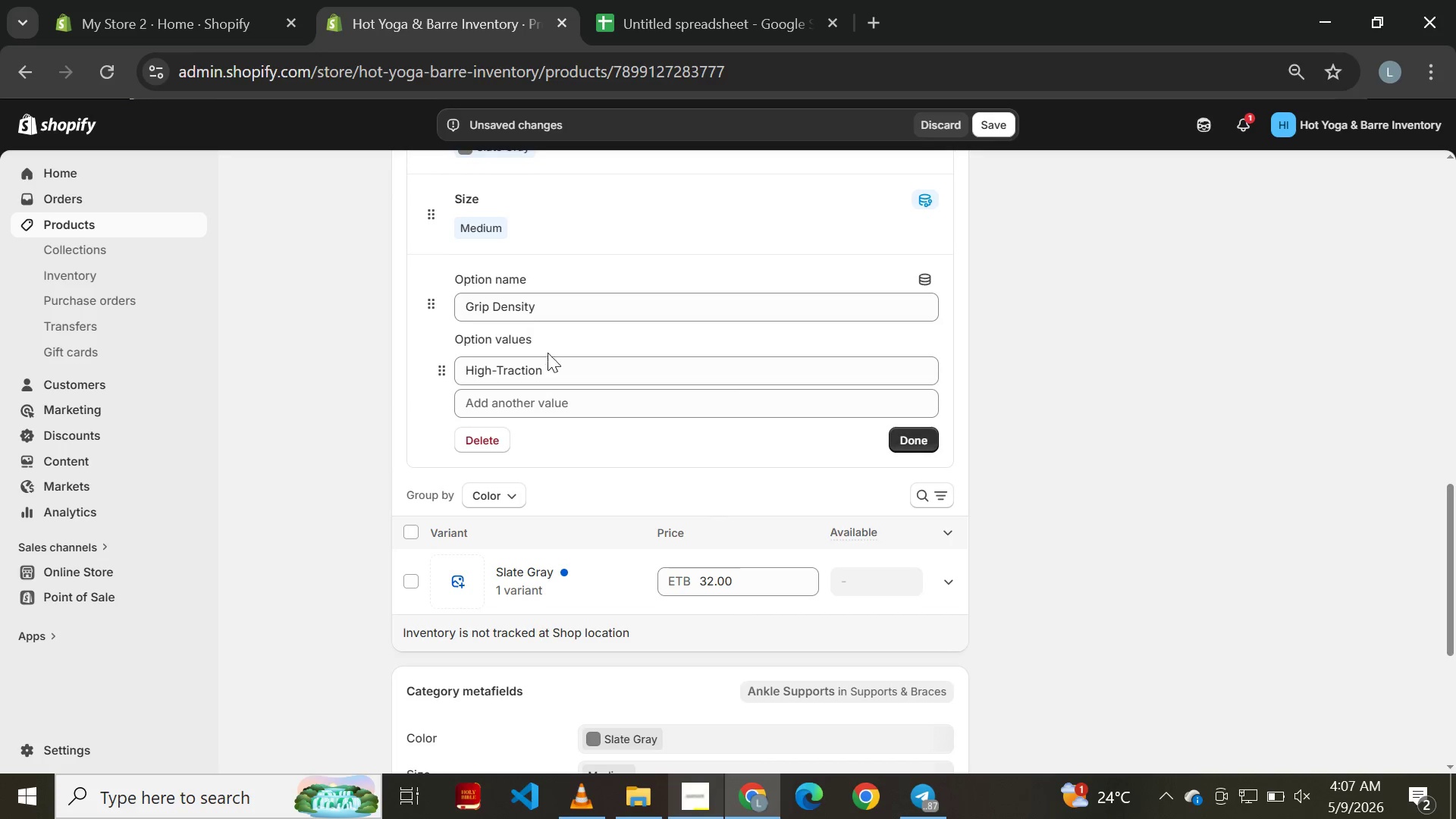 
left_click([571, 381])
 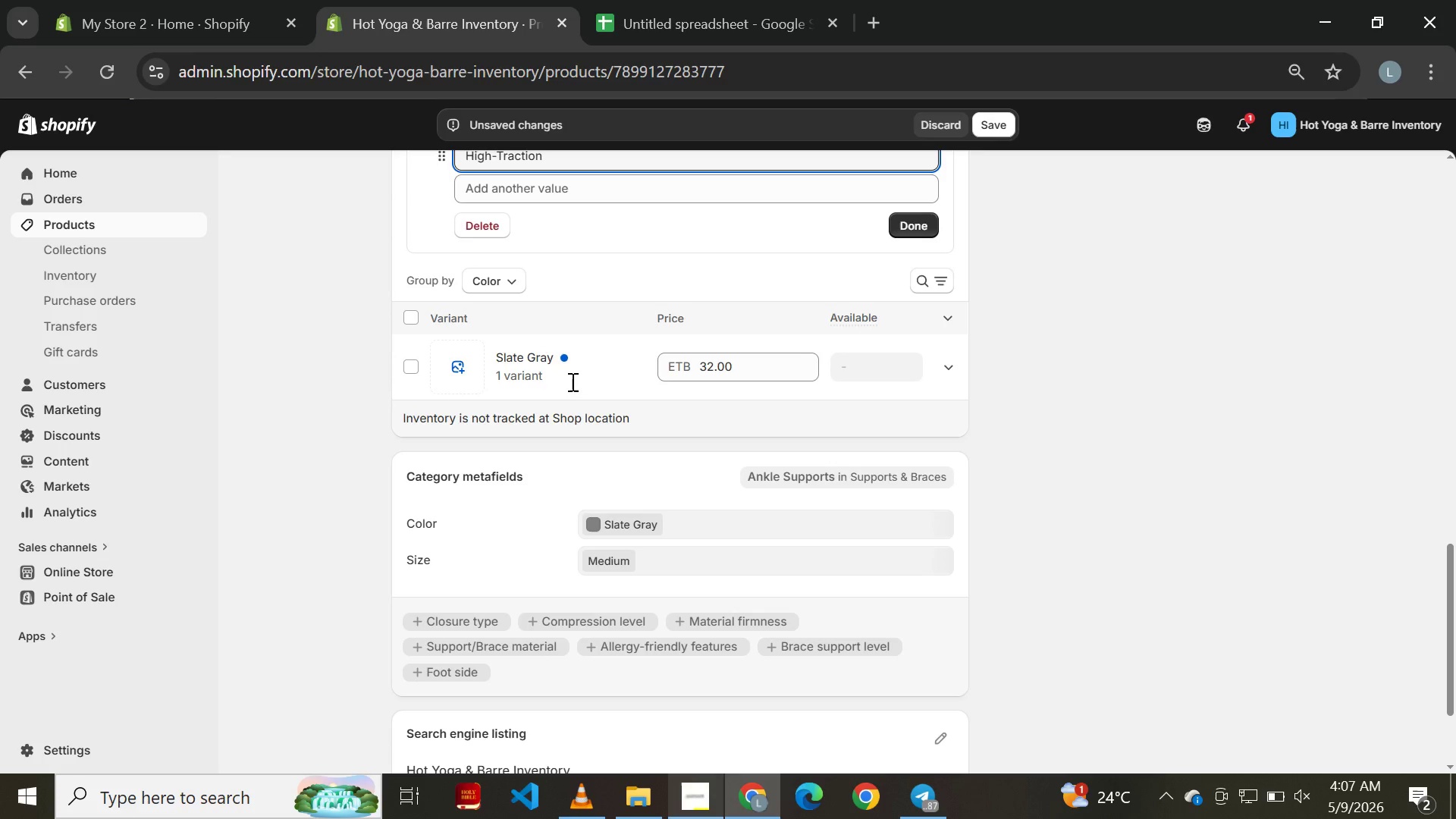 
wait(8.84)
 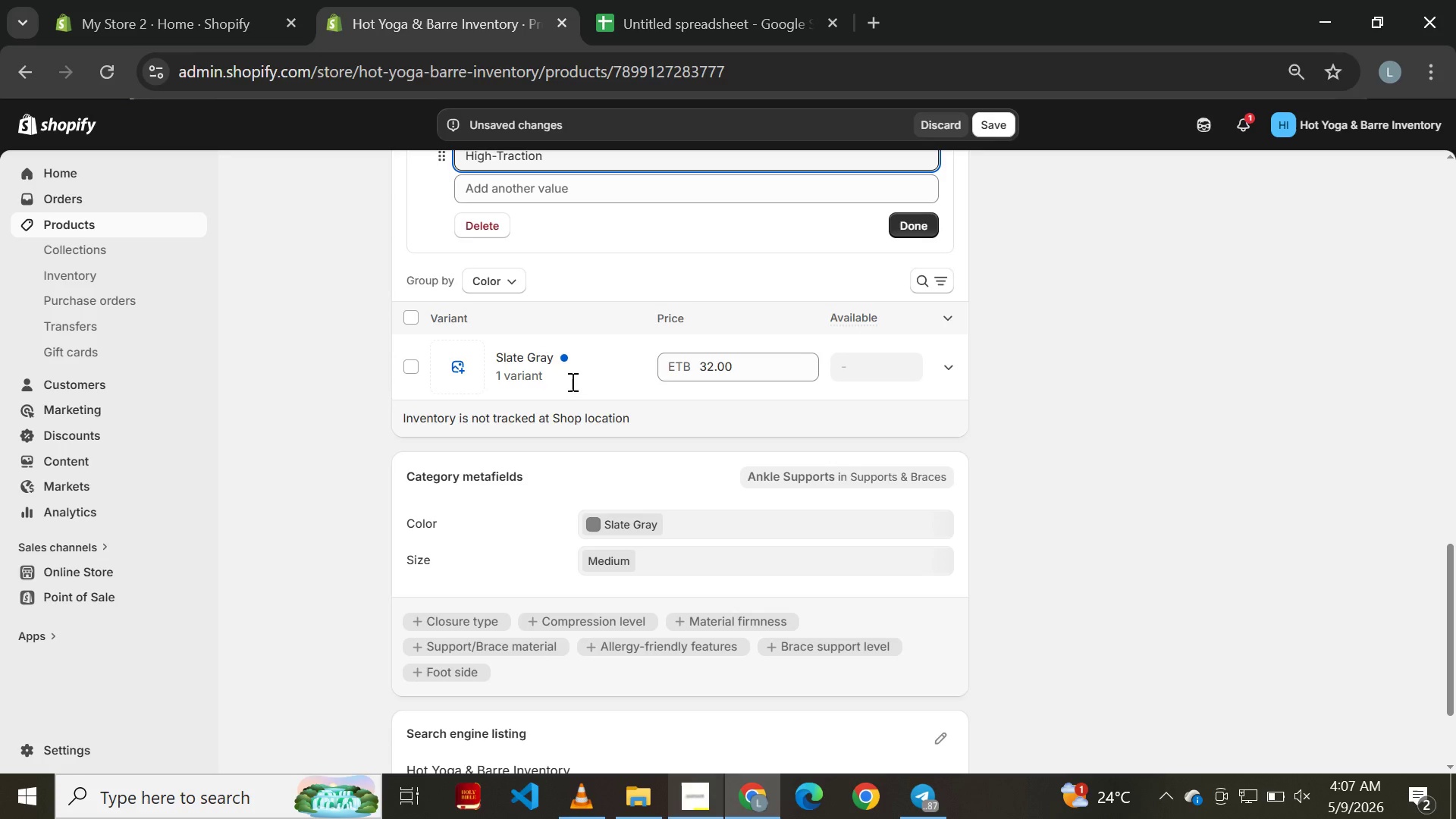 
left_click([488, 428])
 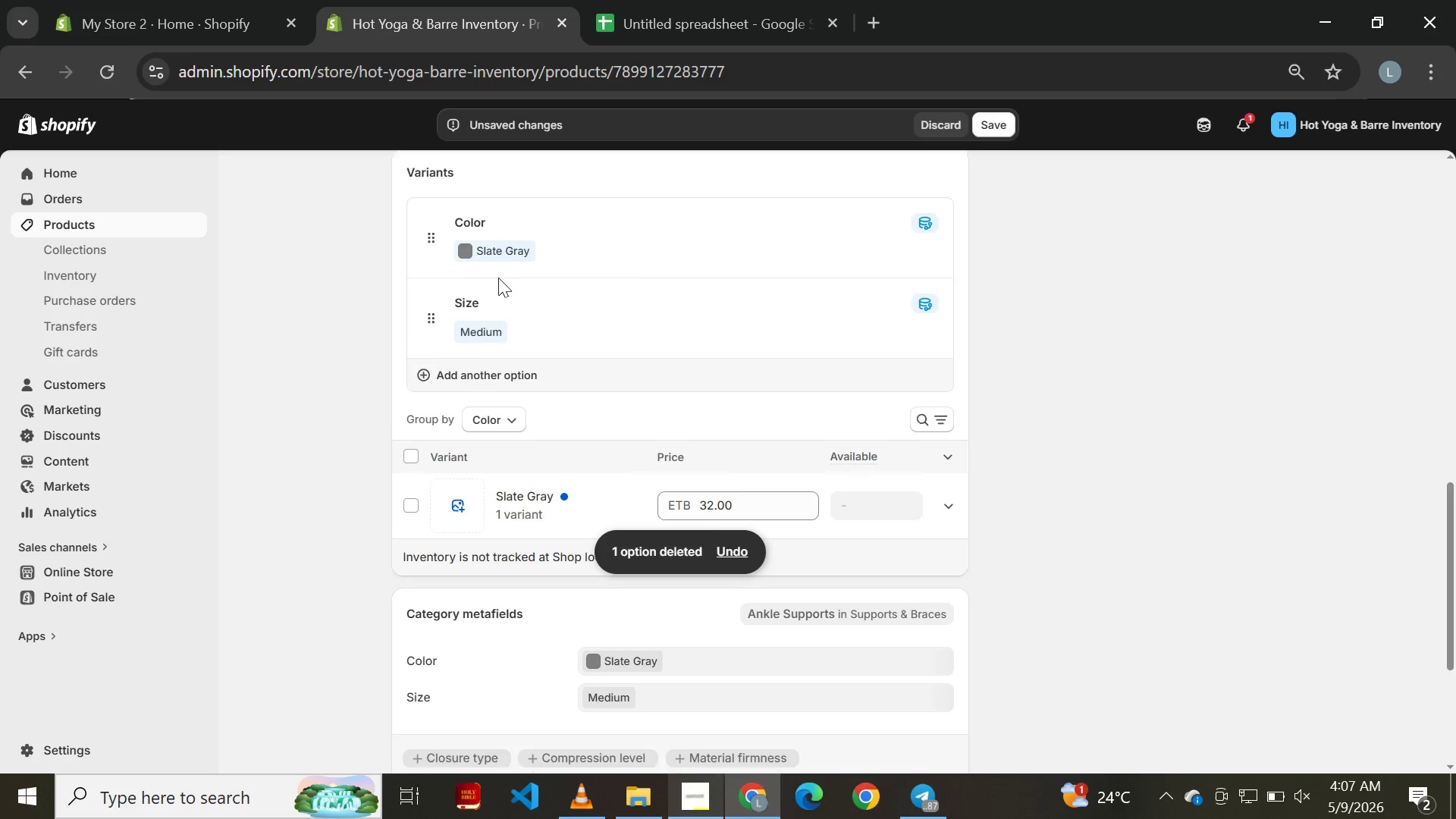 
left_click([480, 378])
 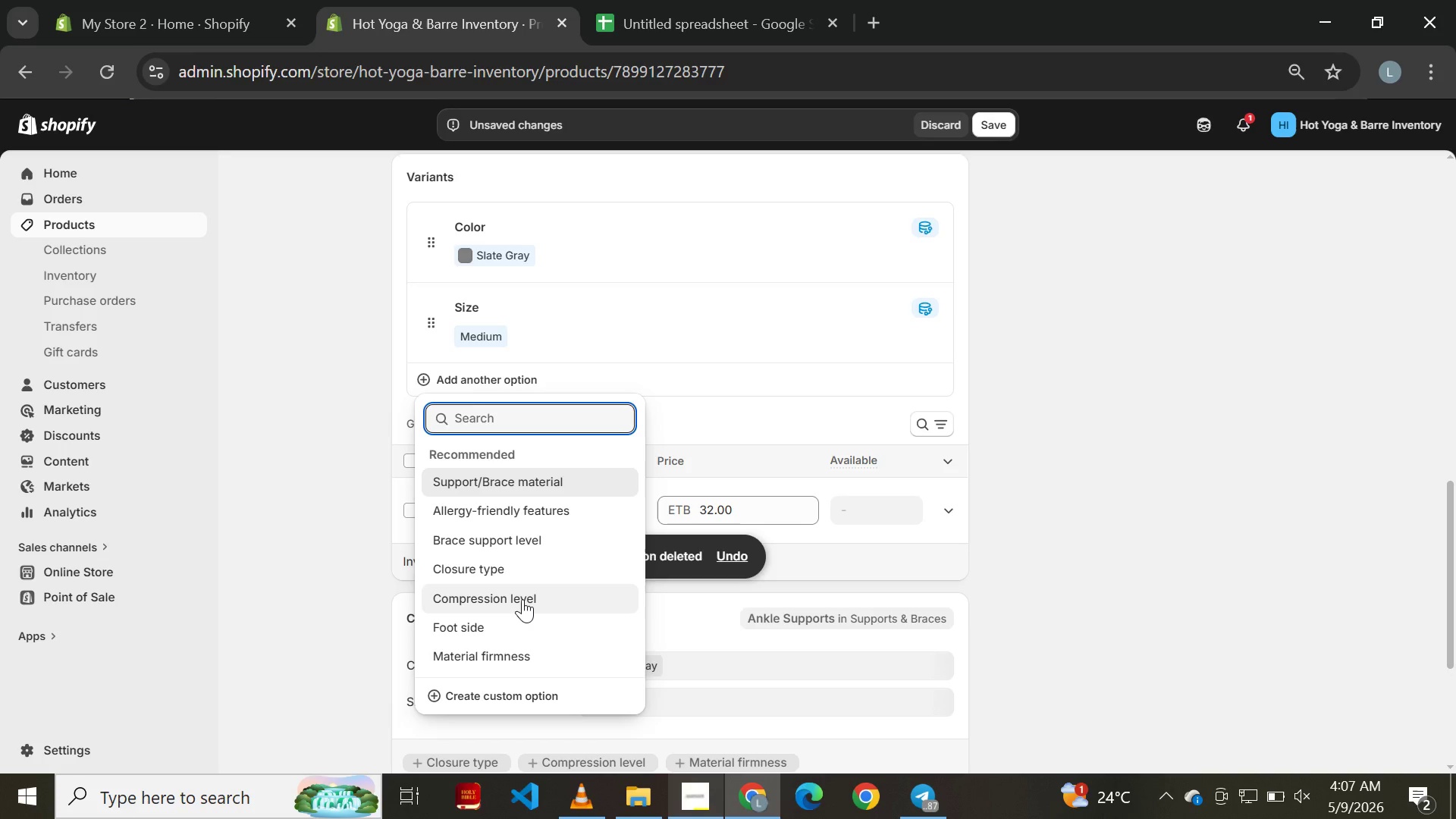 
wait(9.08)
 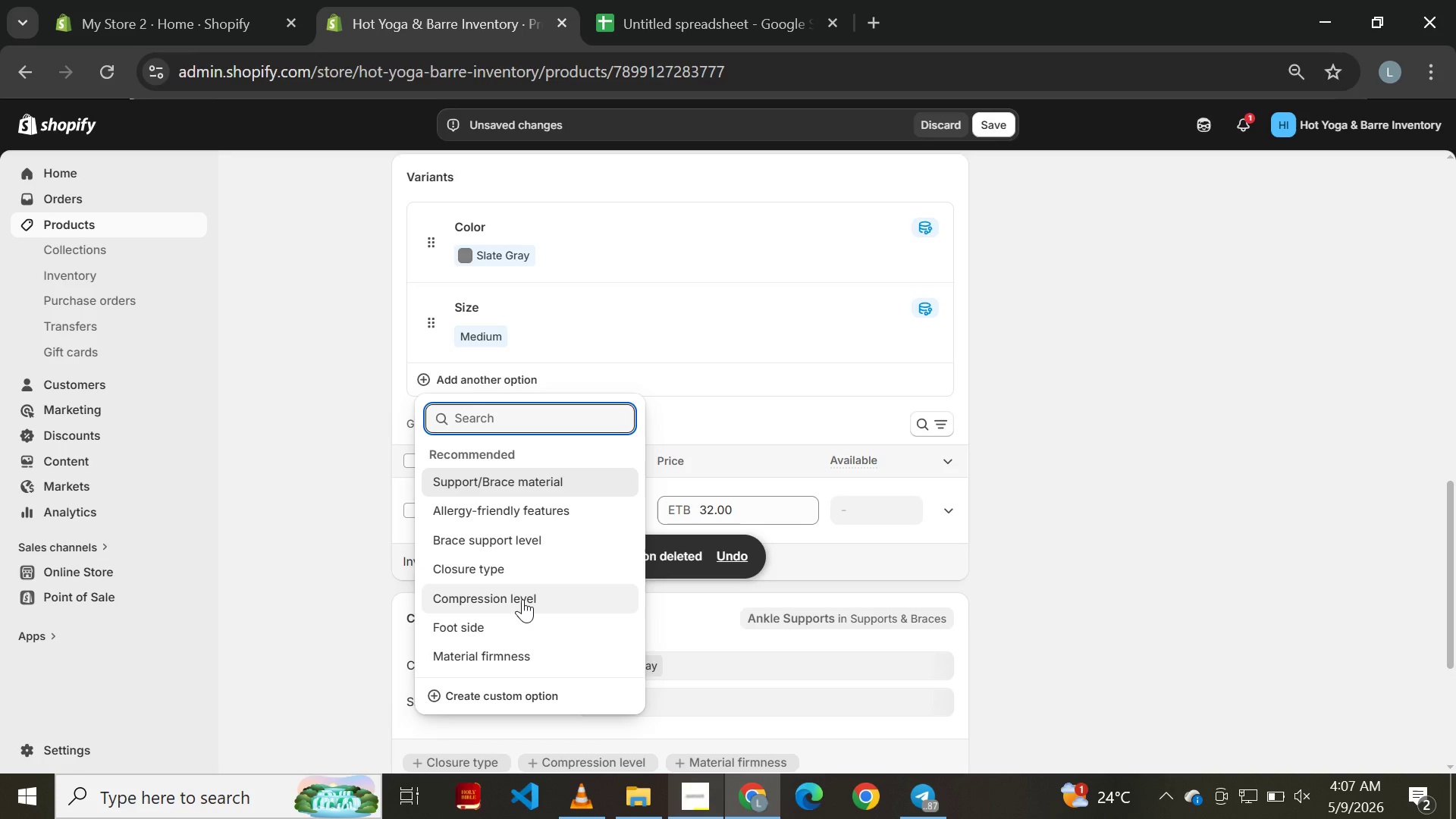 
left_click([700, 0])
 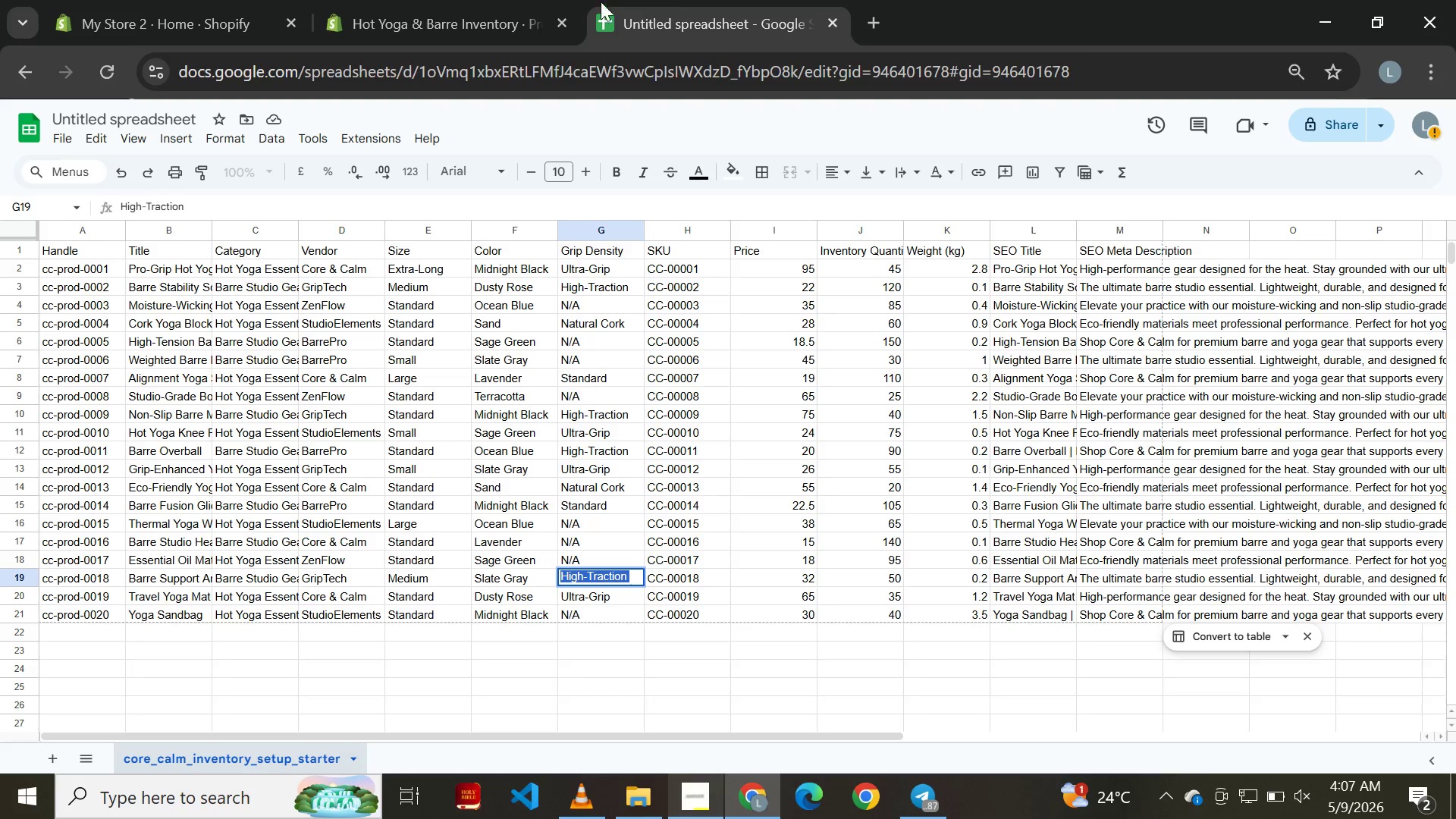 
left_click([479, 8])
 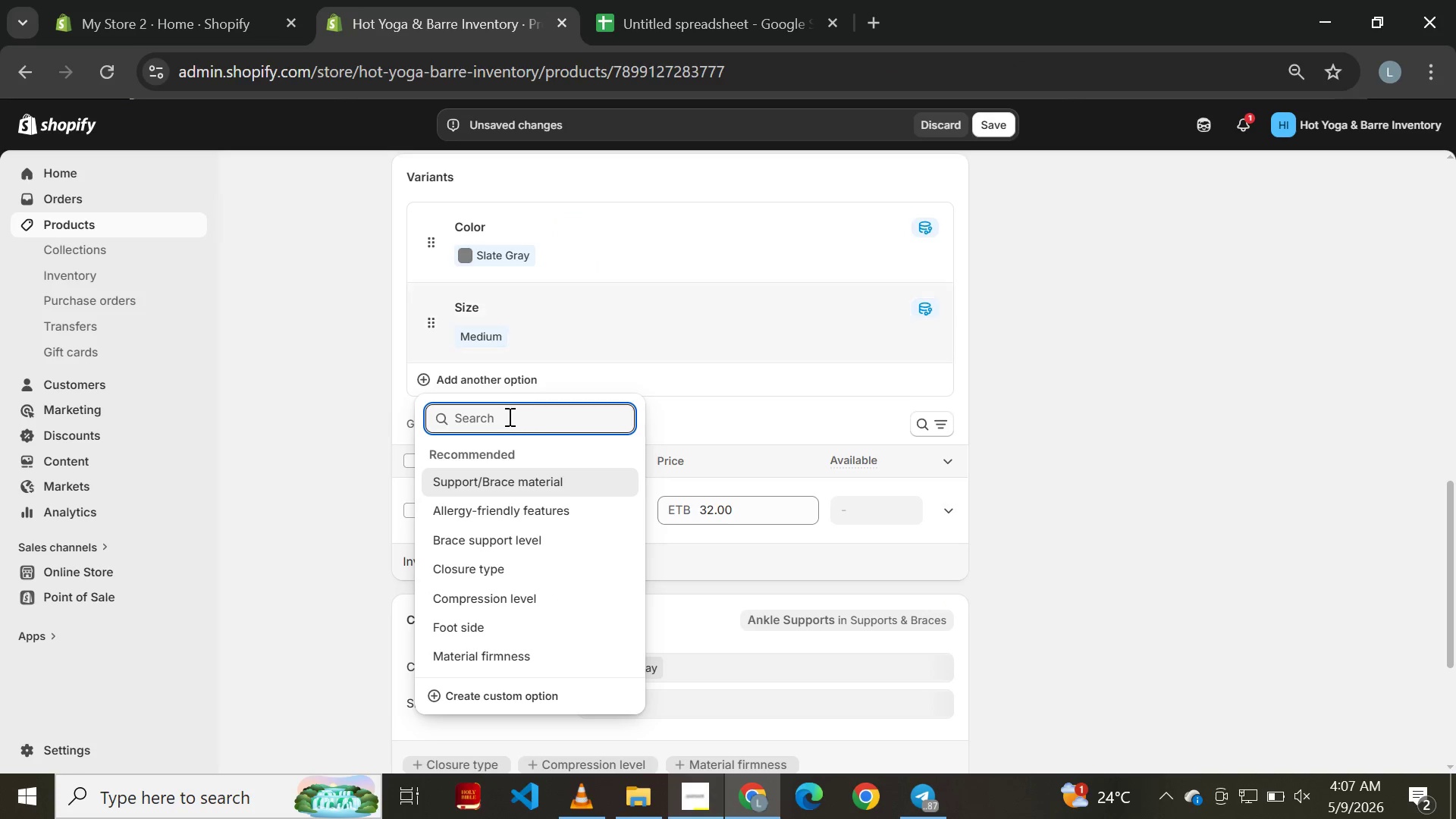 
left_click([508, 417])
 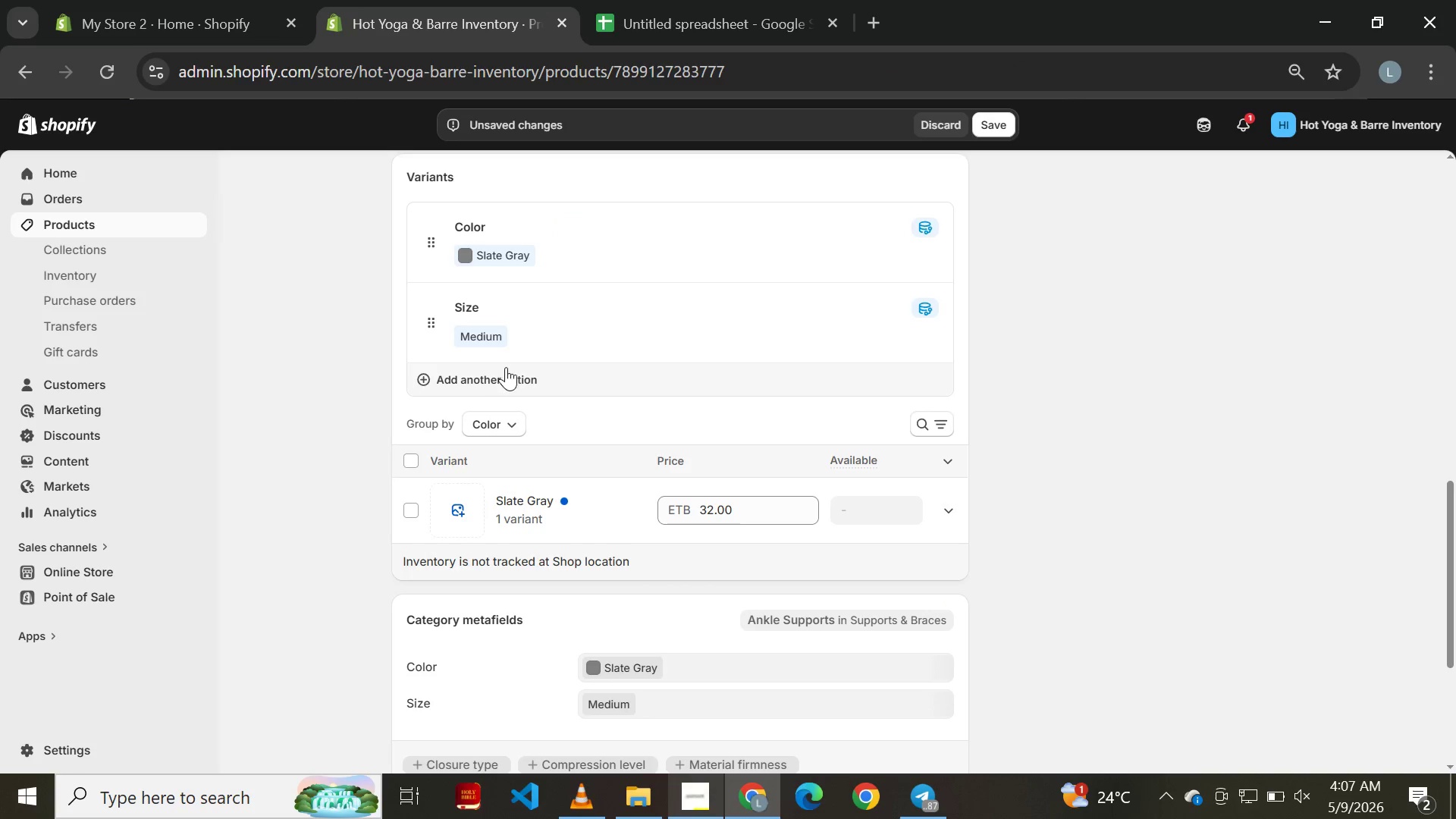 
left_click([474, 367])
 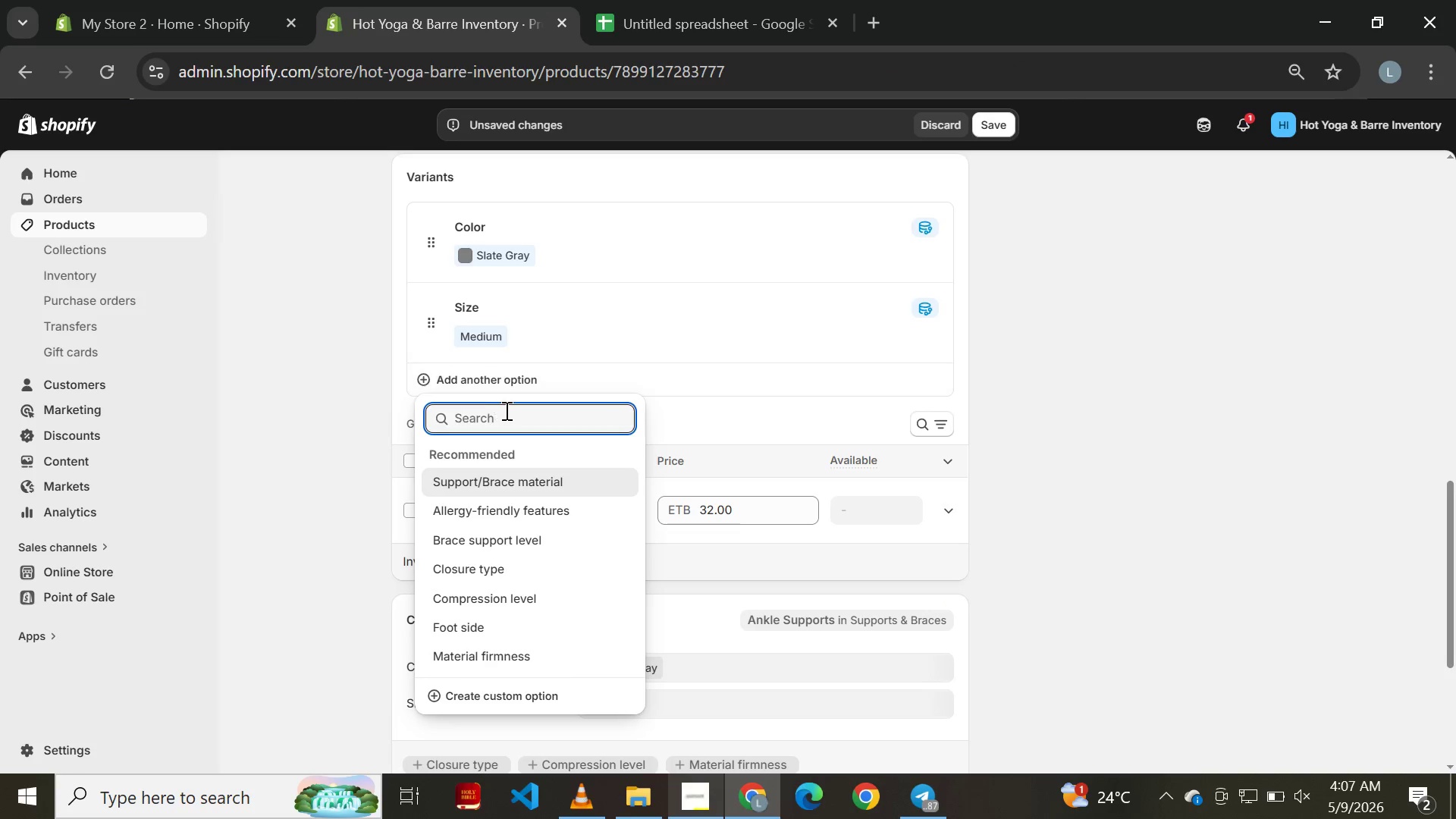 
left_click([513, 417])
 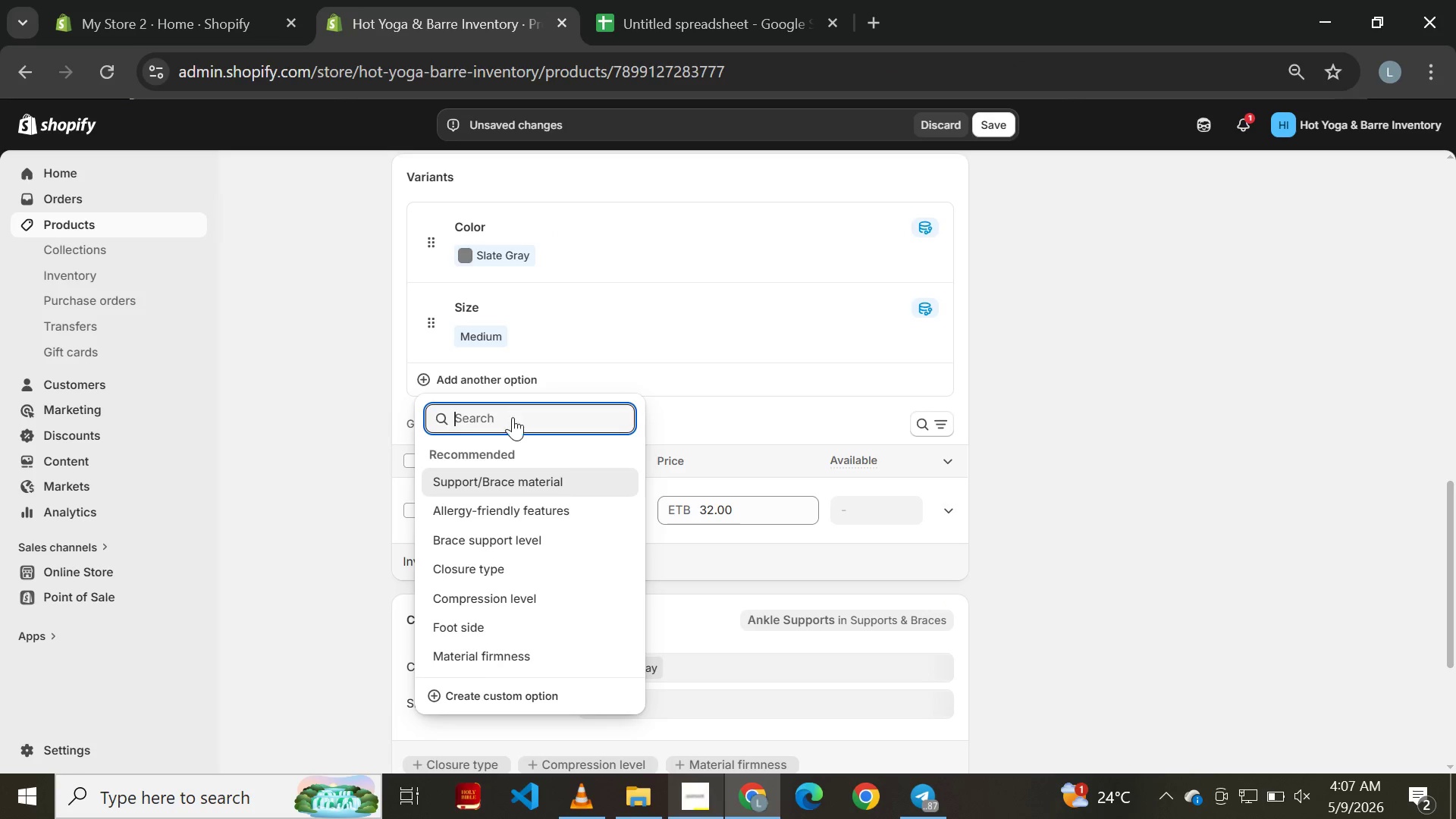 
hold_key(key=CapsLock, duration=0.33)
 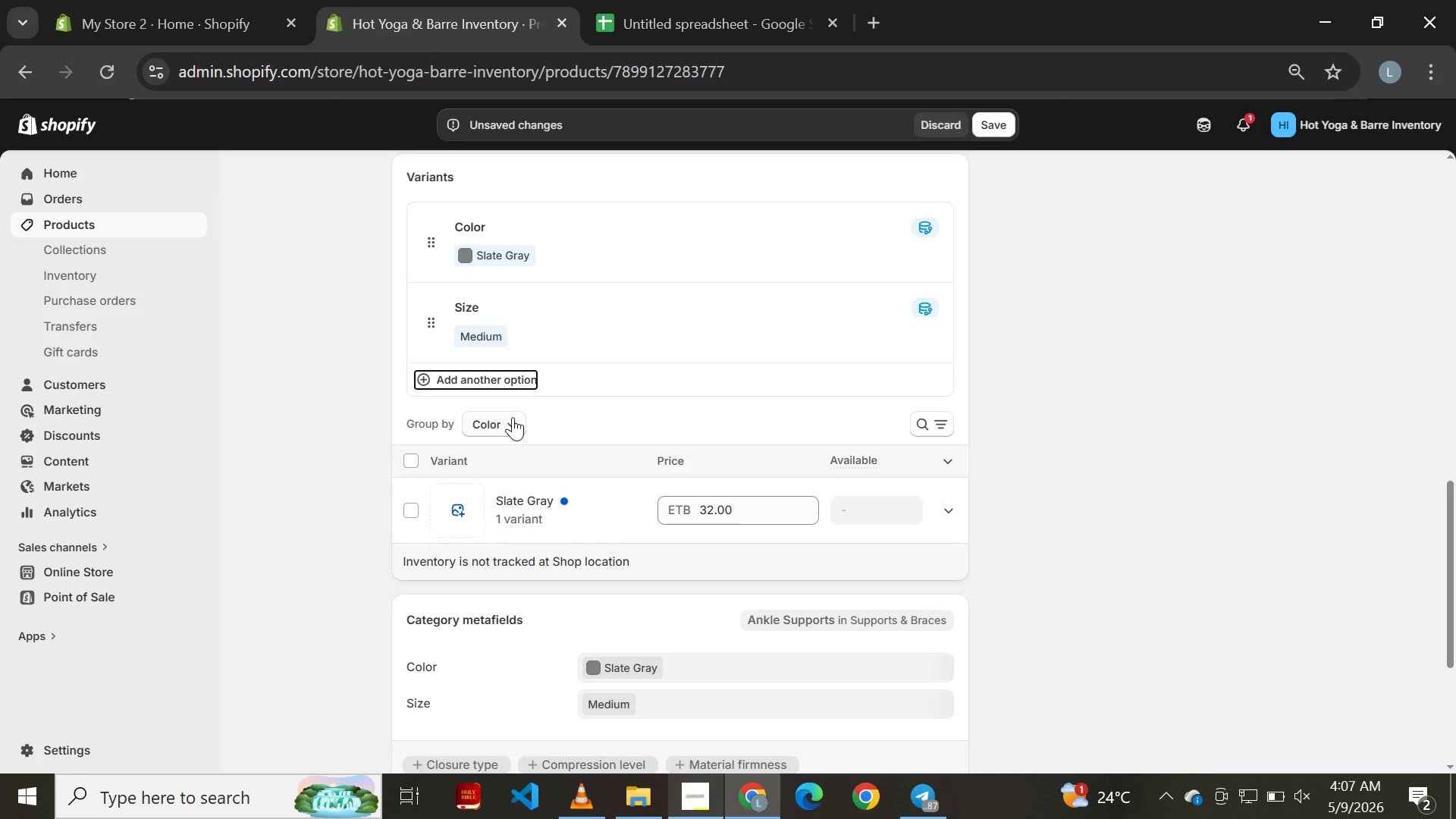 
type(Grip)
 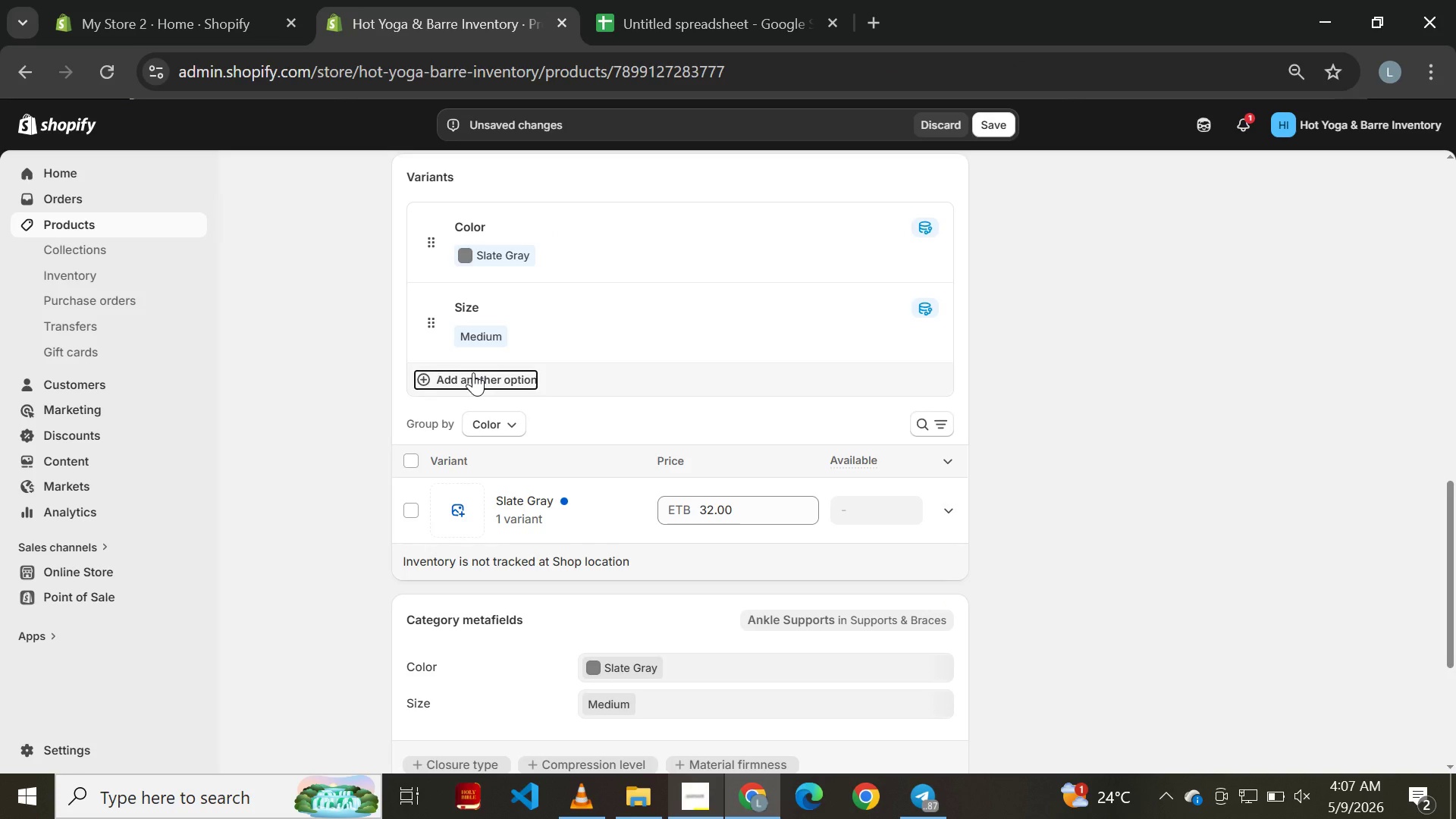 
left_click([473, 372])
 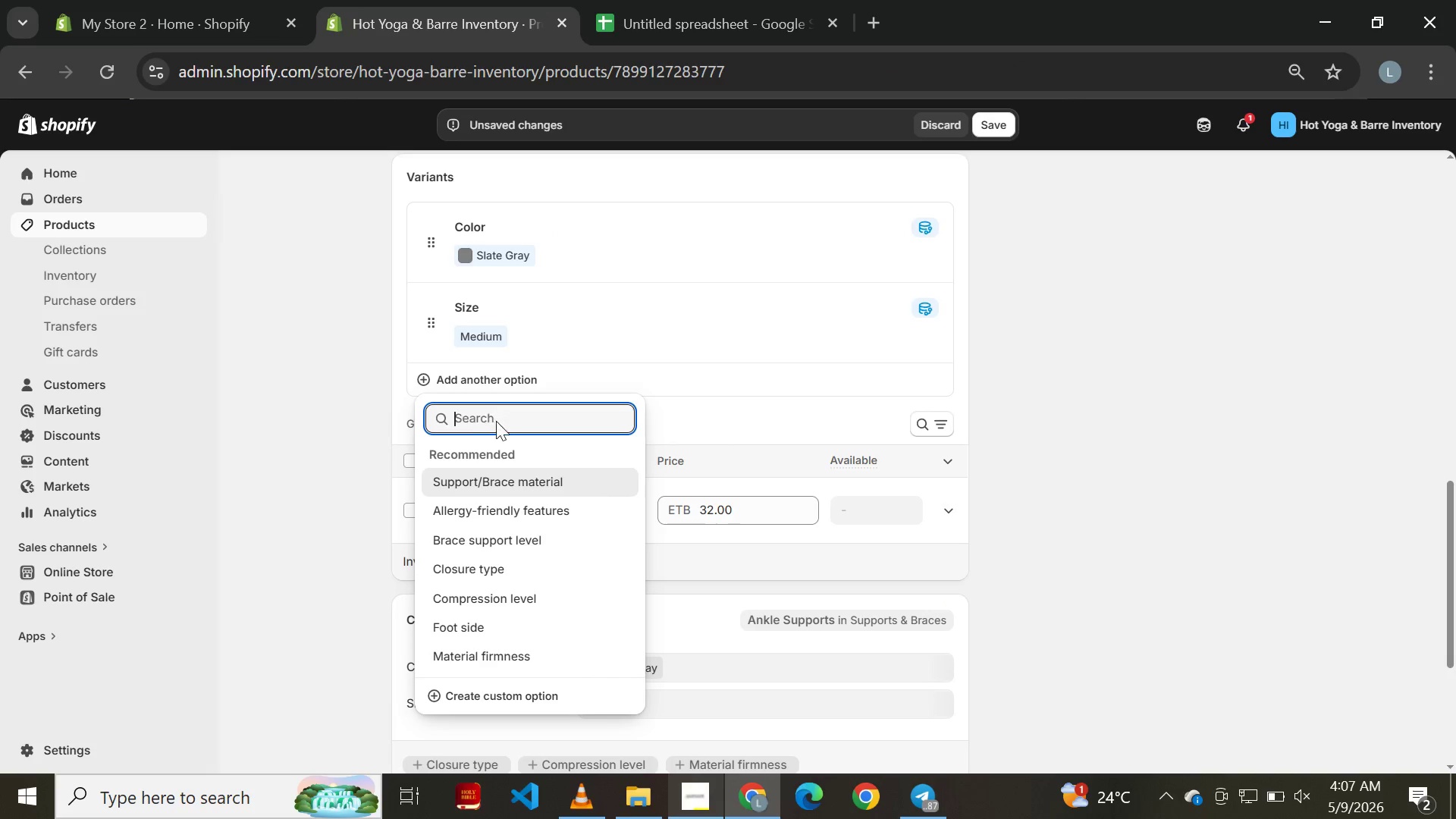 
left_click([496, 422])
 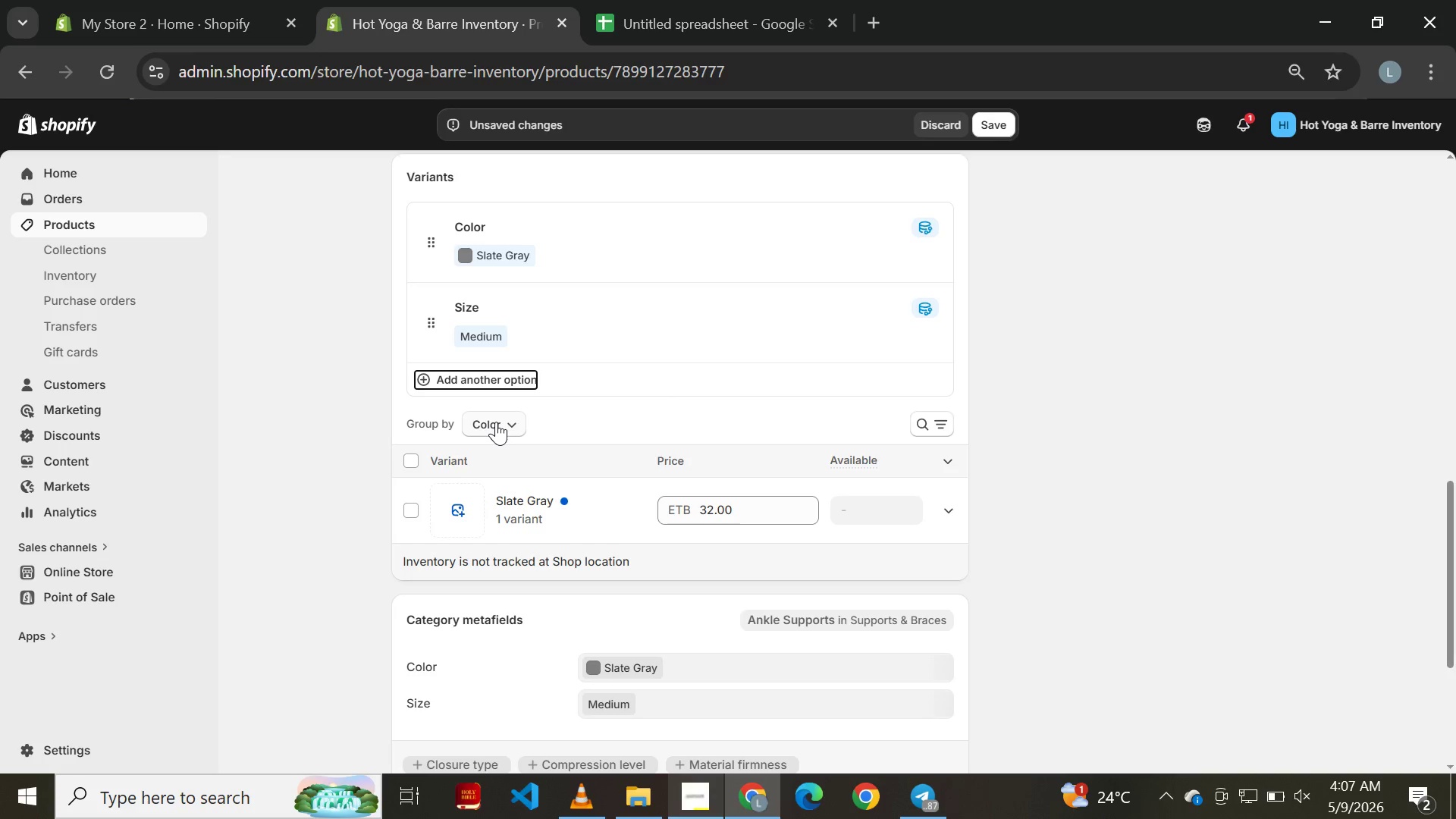 
key(G)
 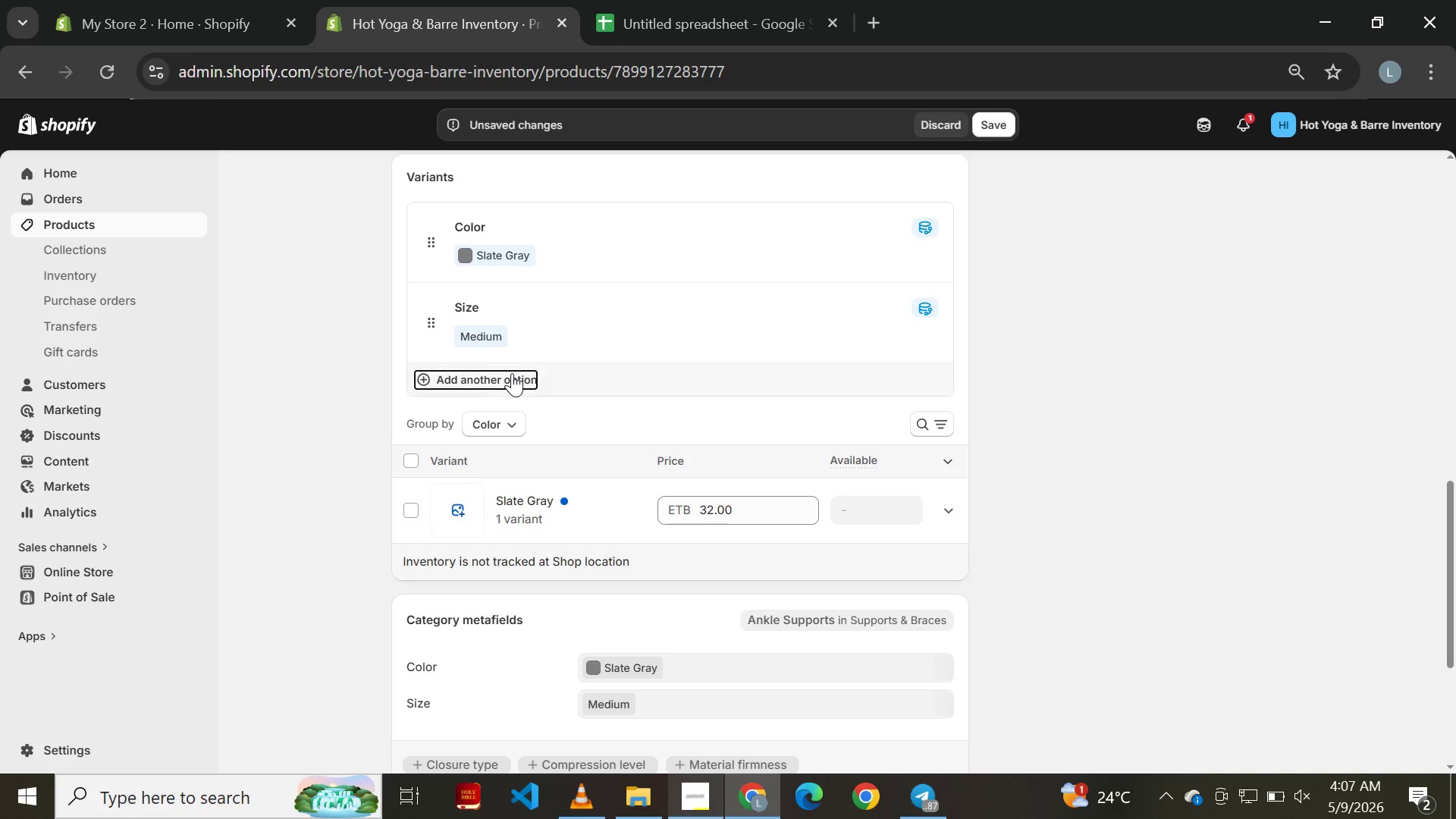 
left_click([654, 349])
 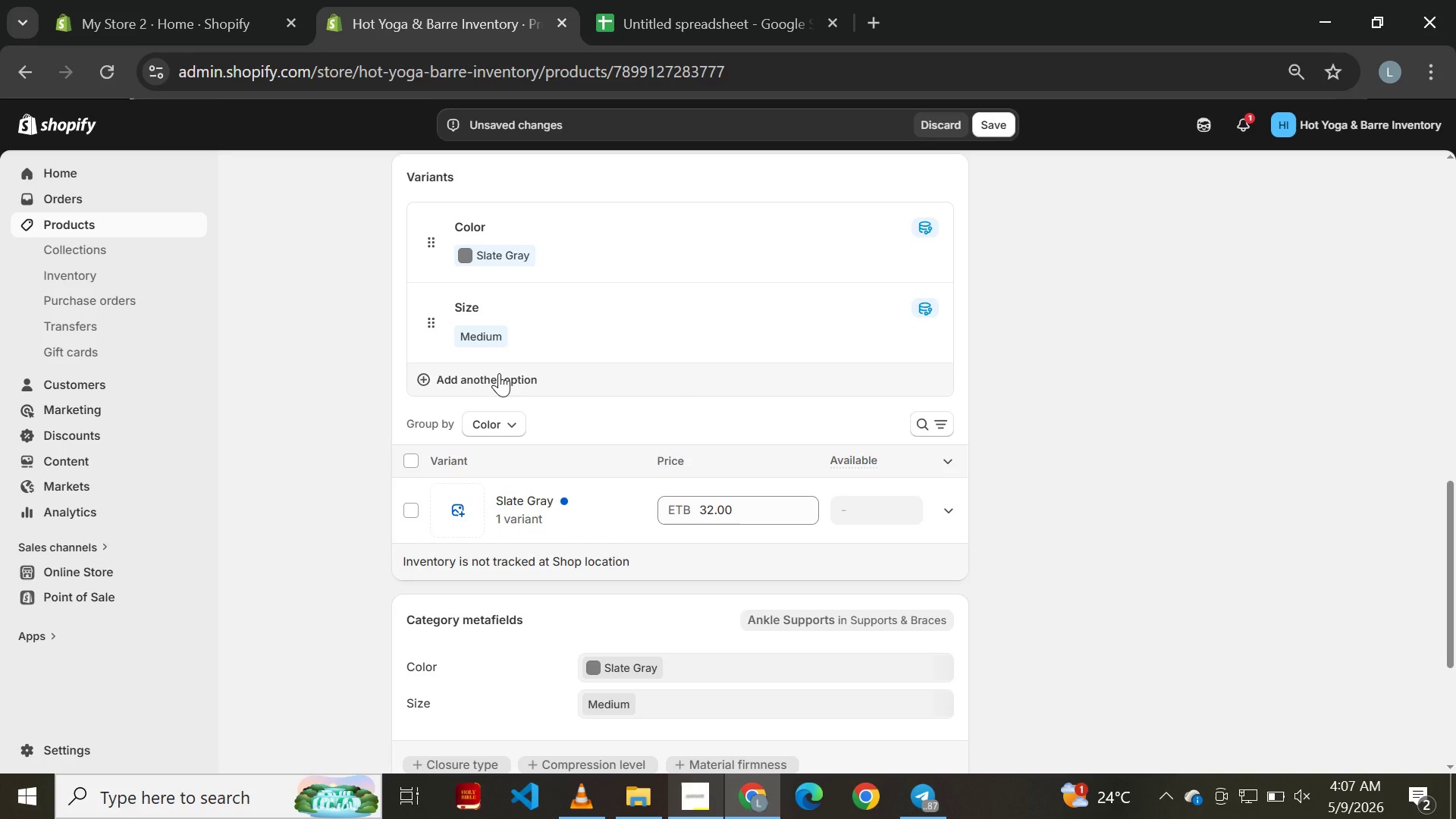 
left_click([499, 373])
 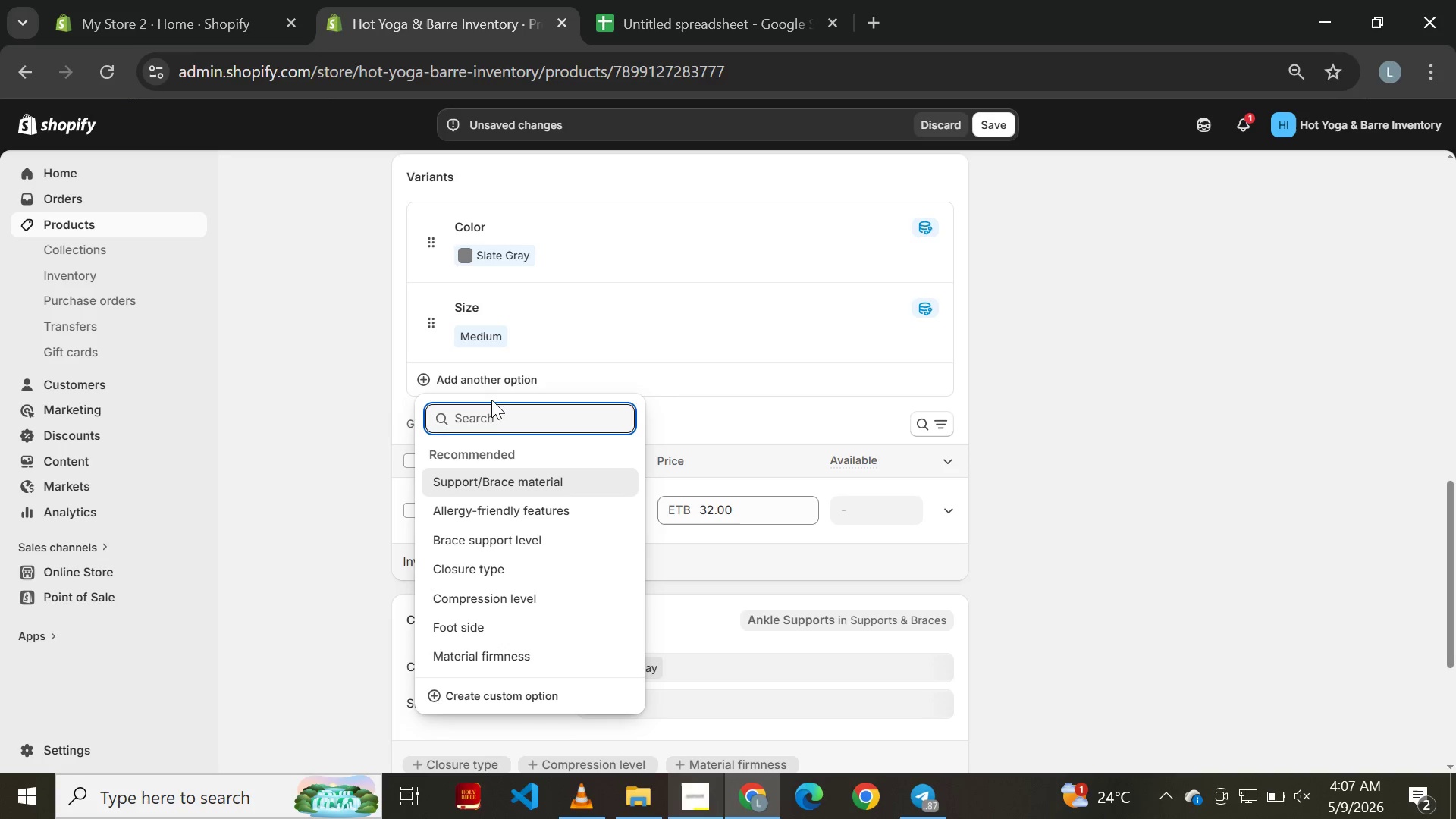 
left_click([491, 414])
 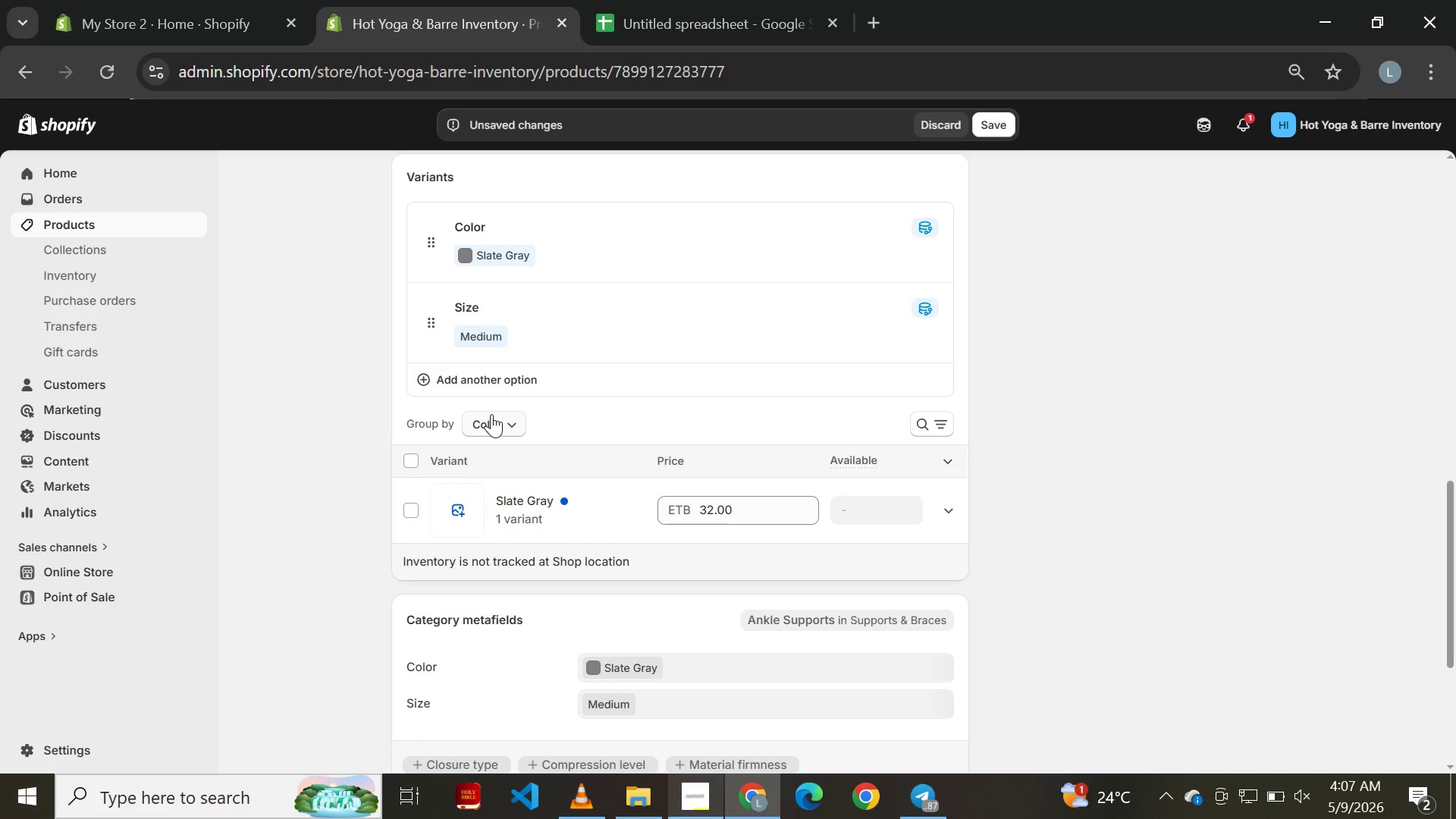 
key(CapsLock)
 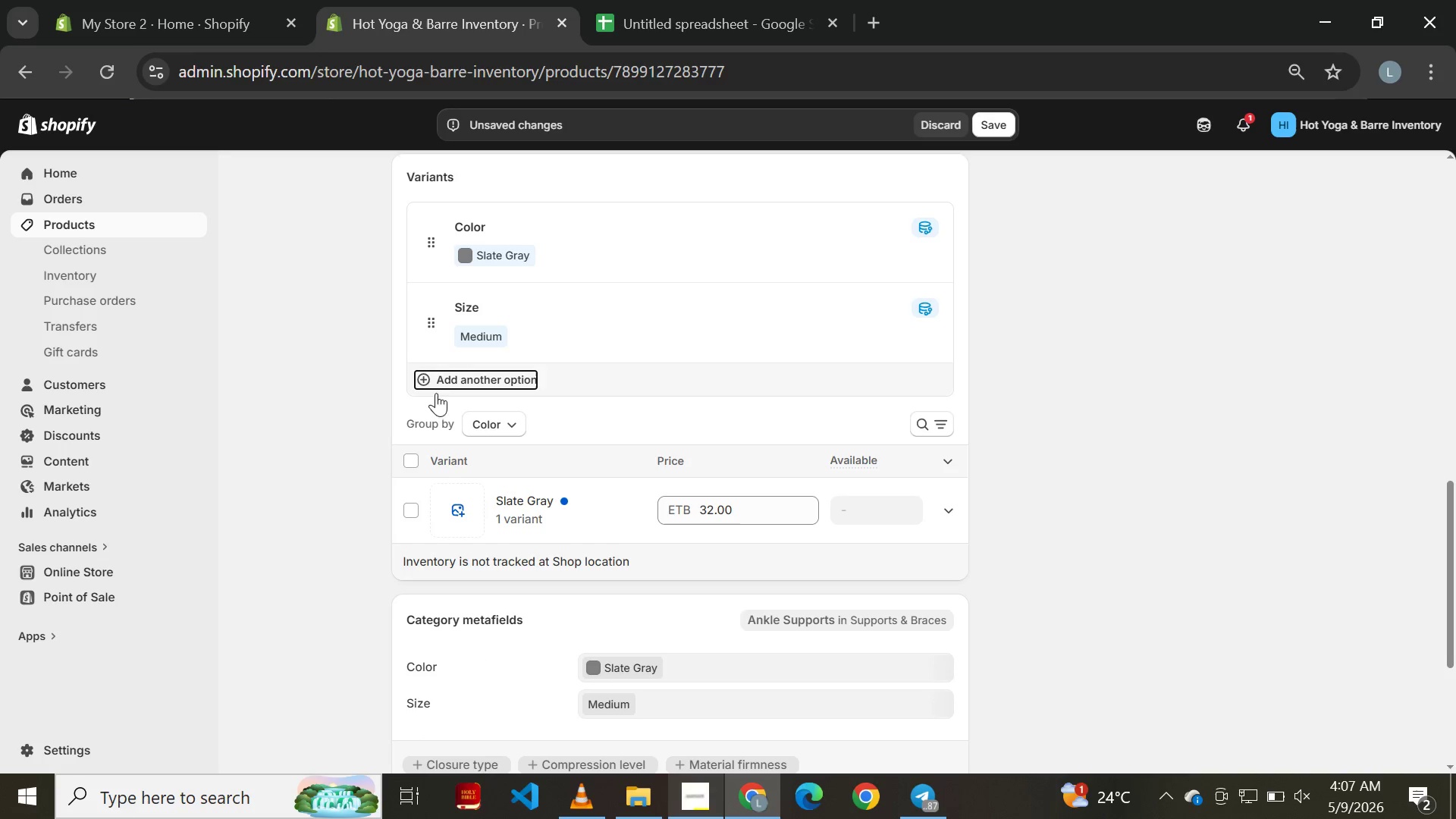 
left_click([417, 378])
 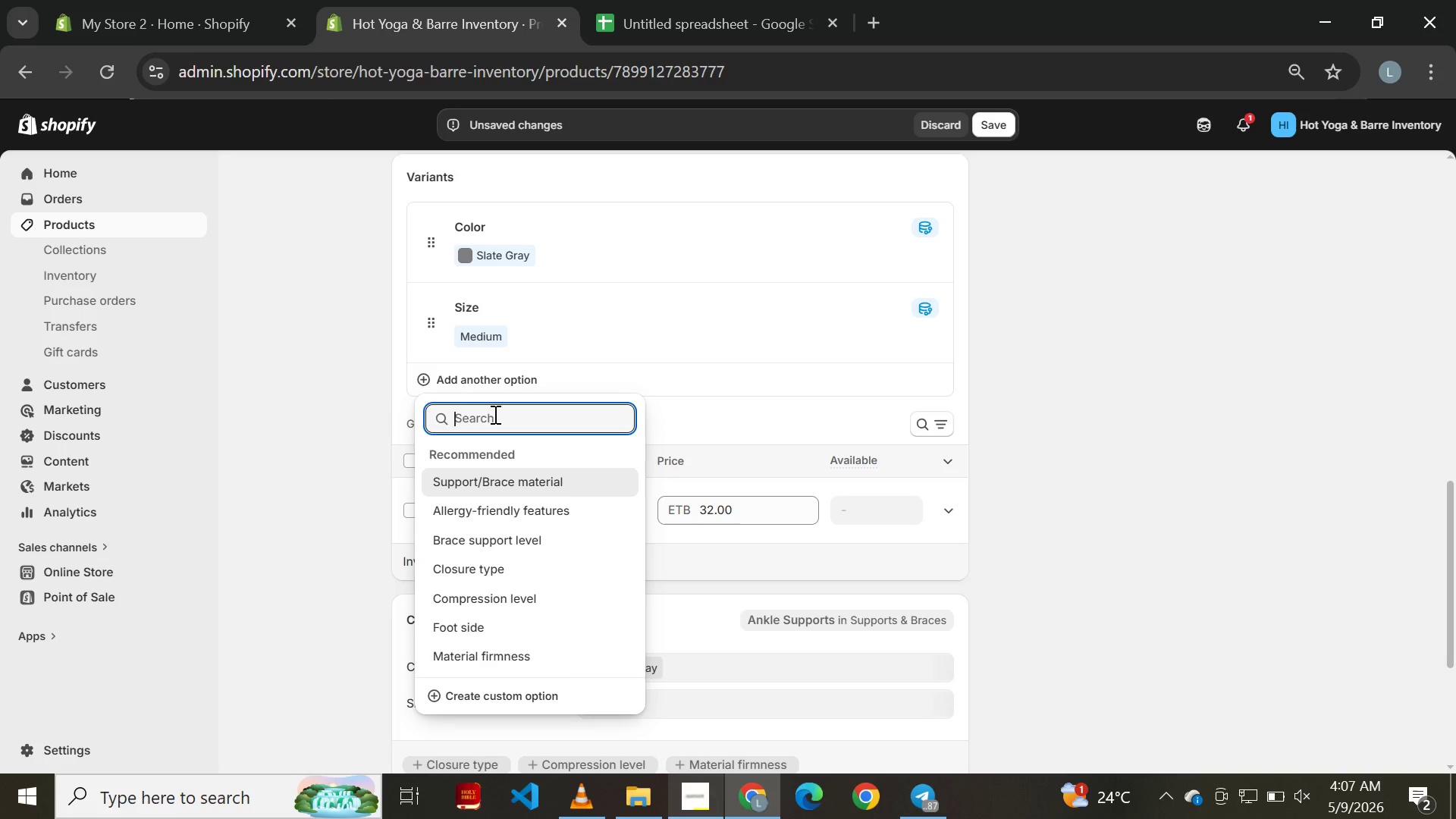 
left_click([305, 391])
 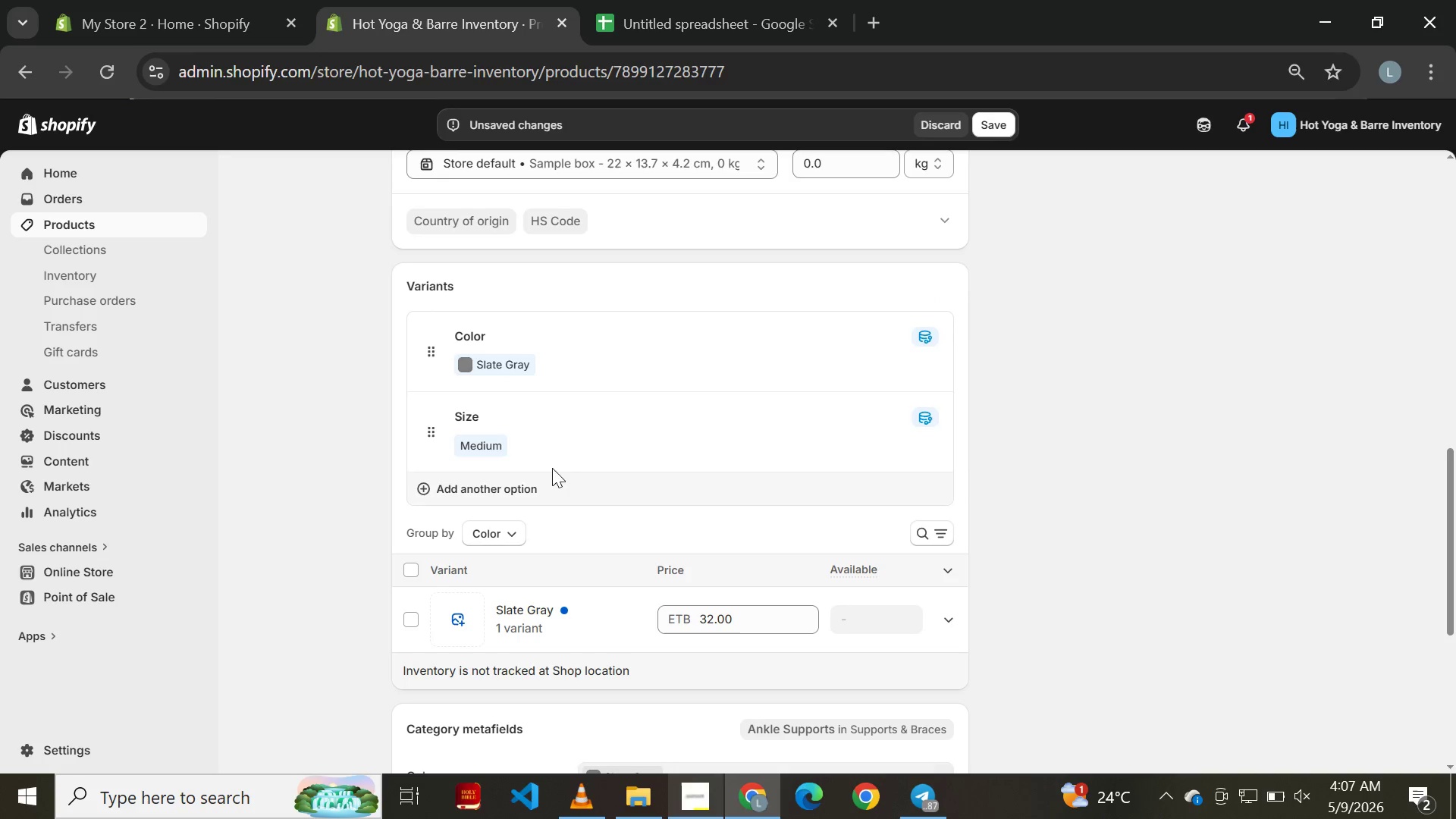 
left_click([584, 487])
 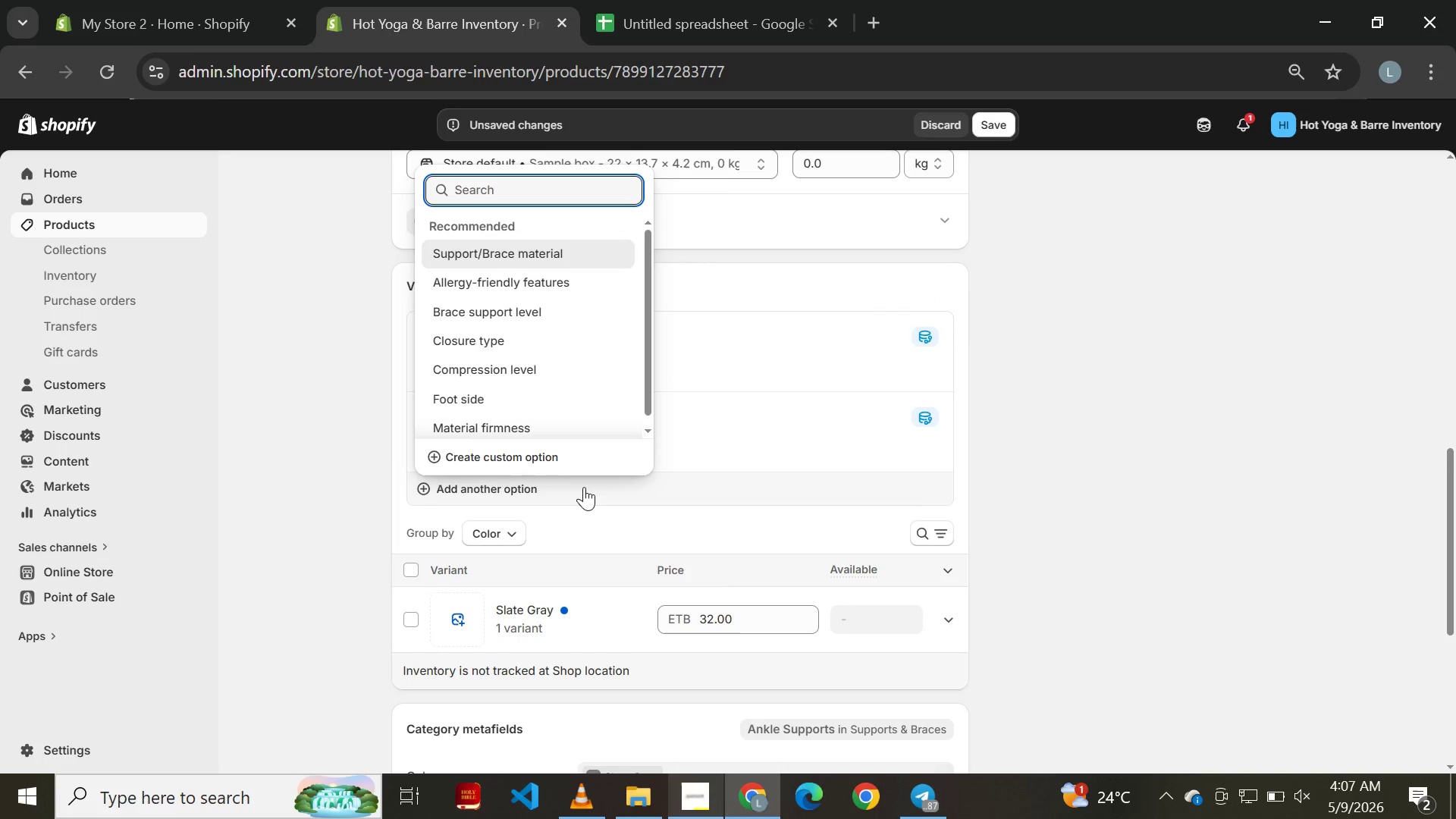 
left_click([519, 450])
 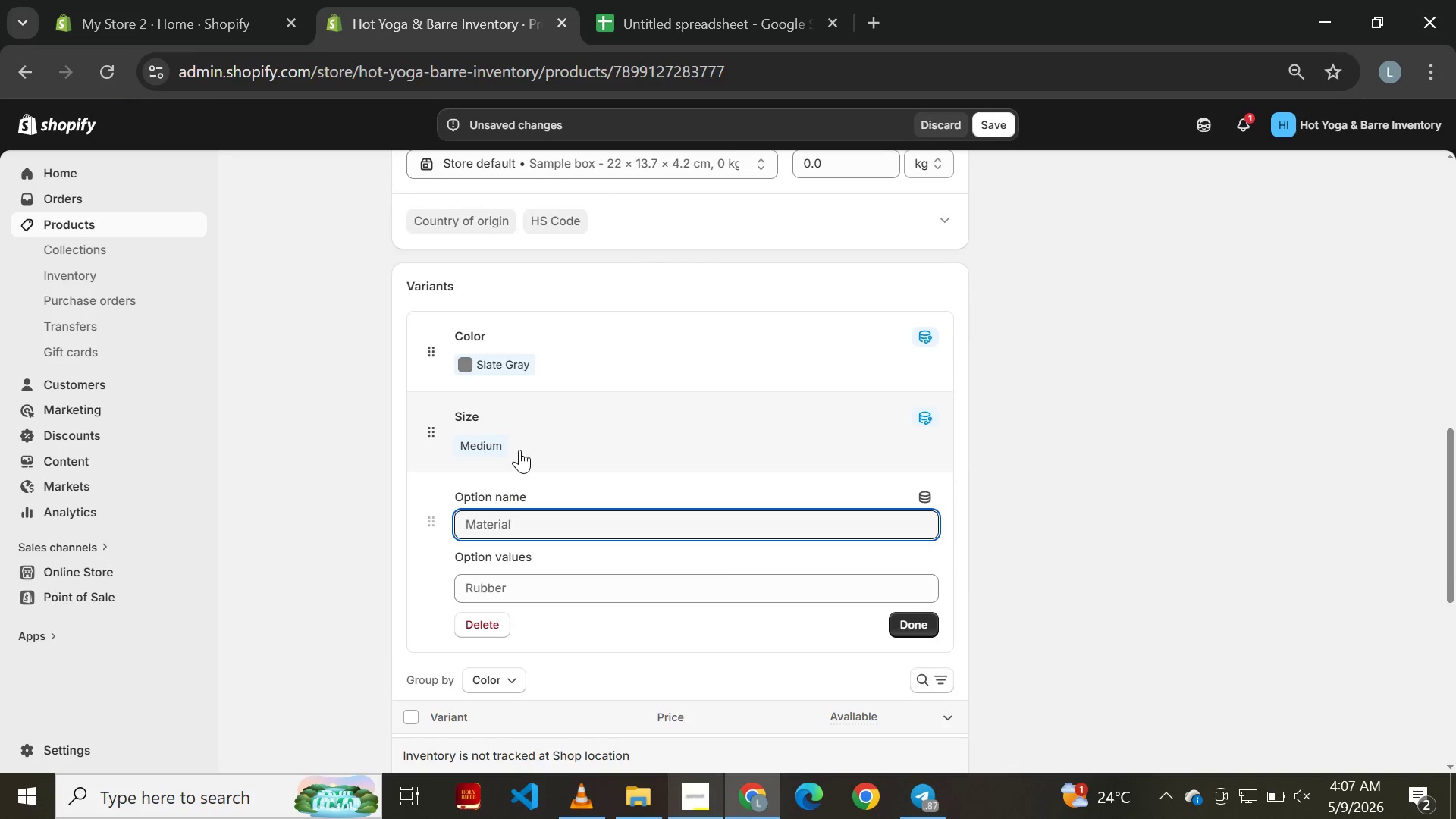 
hold_key(key=CapsLock, duration=0.39)
 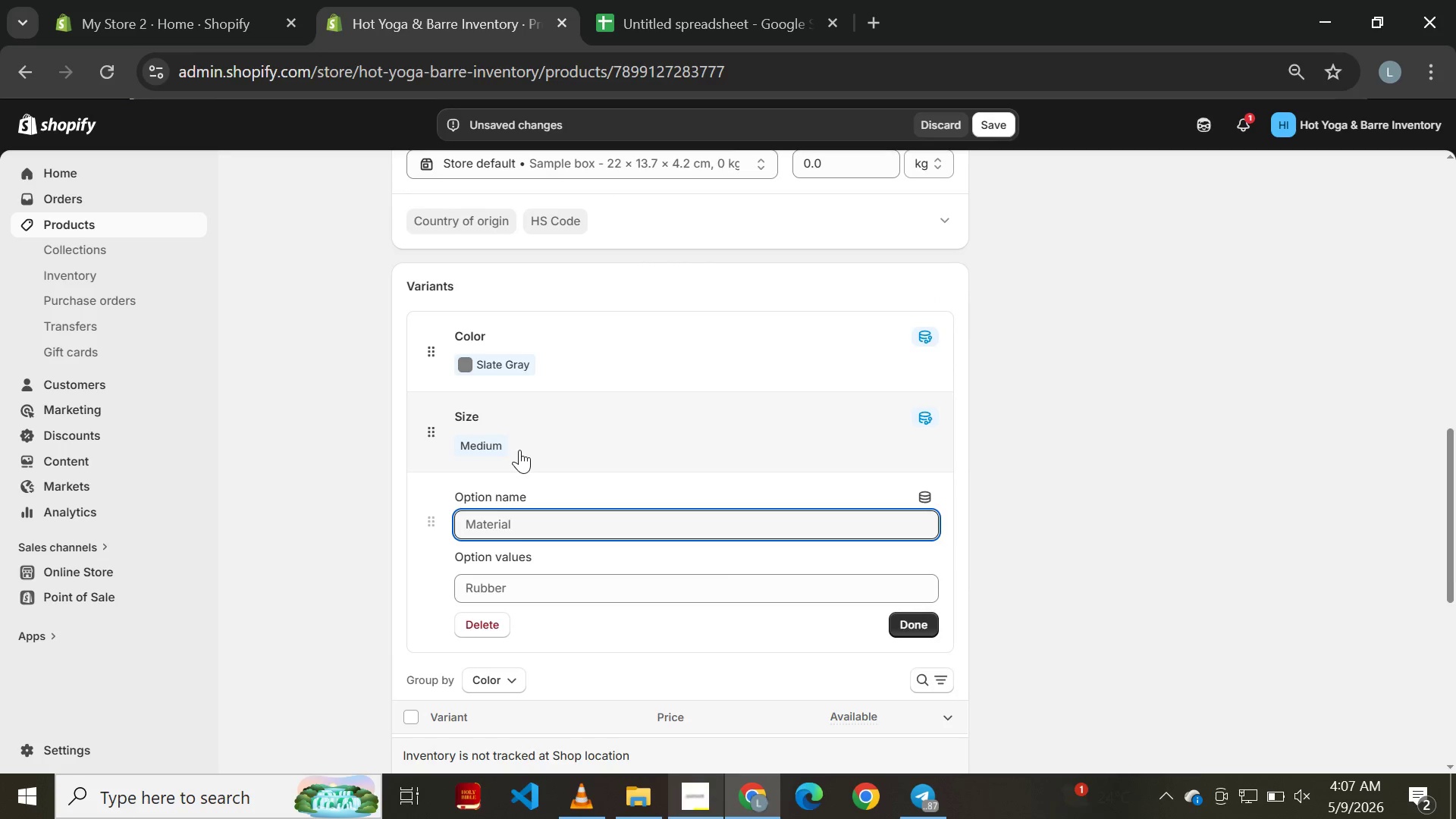 
type(g)
key(Backspace)
type(Grip Density)
 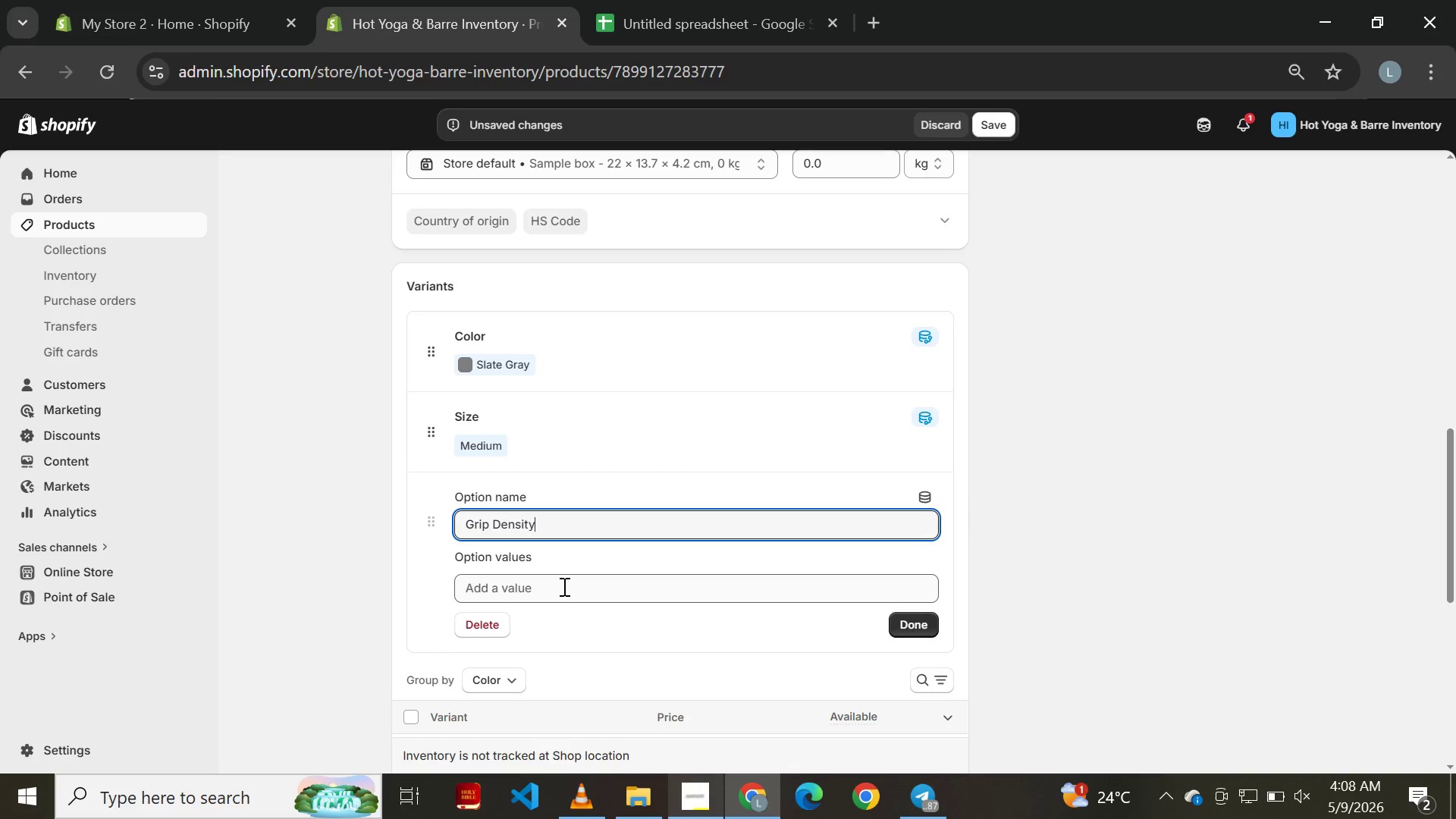 
left_click([567, 595])
 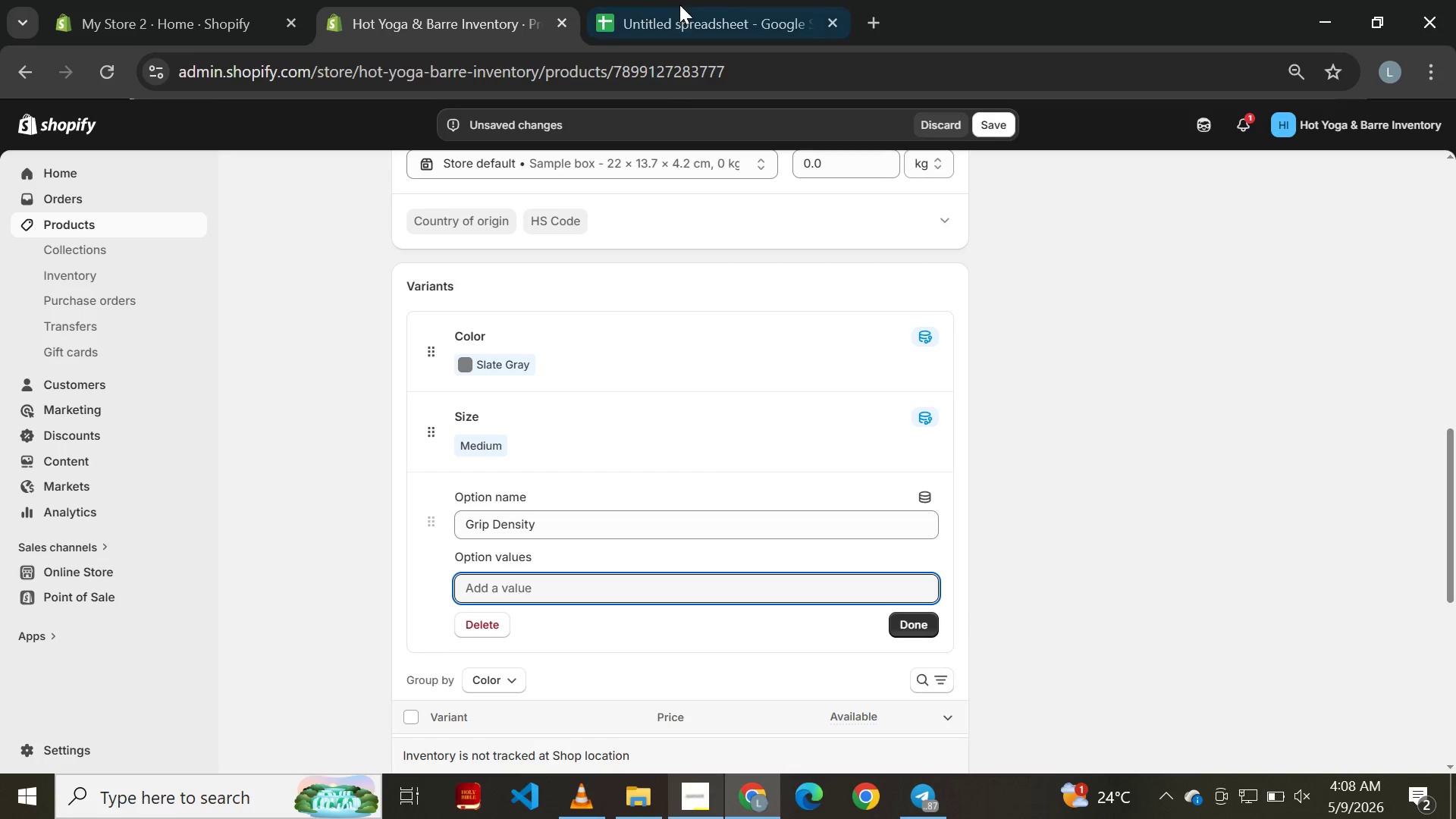 
left_click([679, 4])
 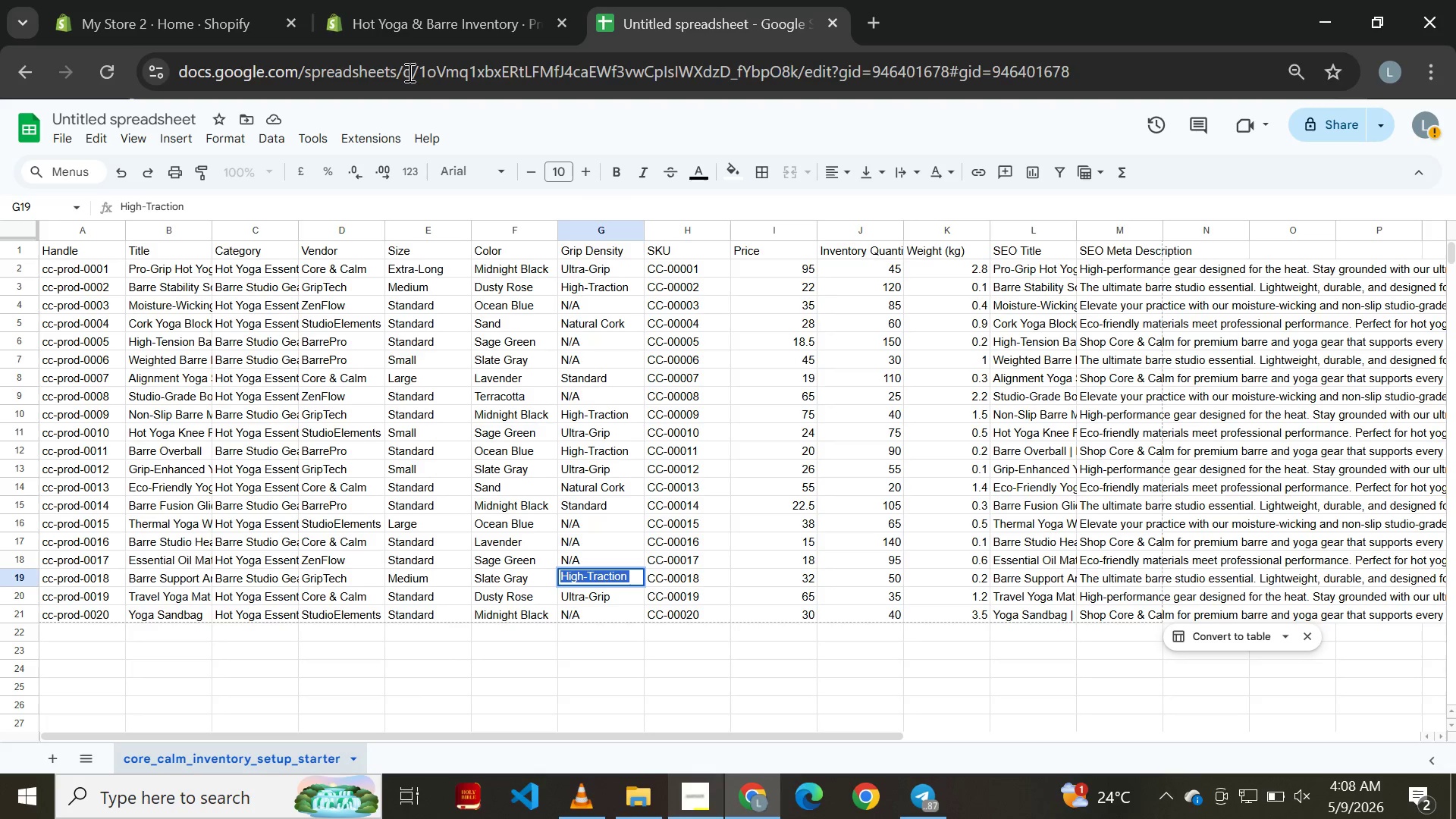 
left_click([362, 0])
 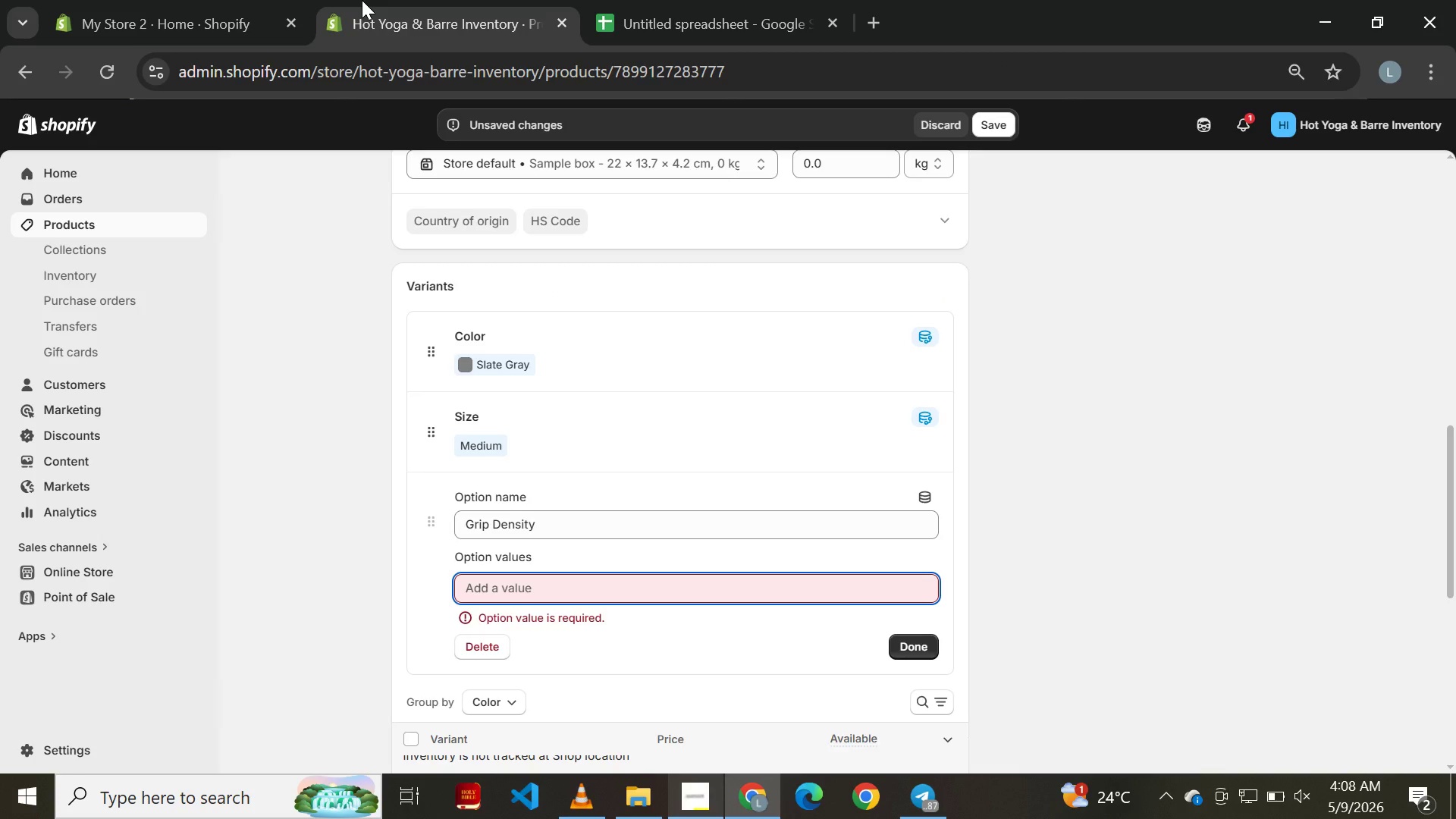 
key(Control+ControlLeft)
 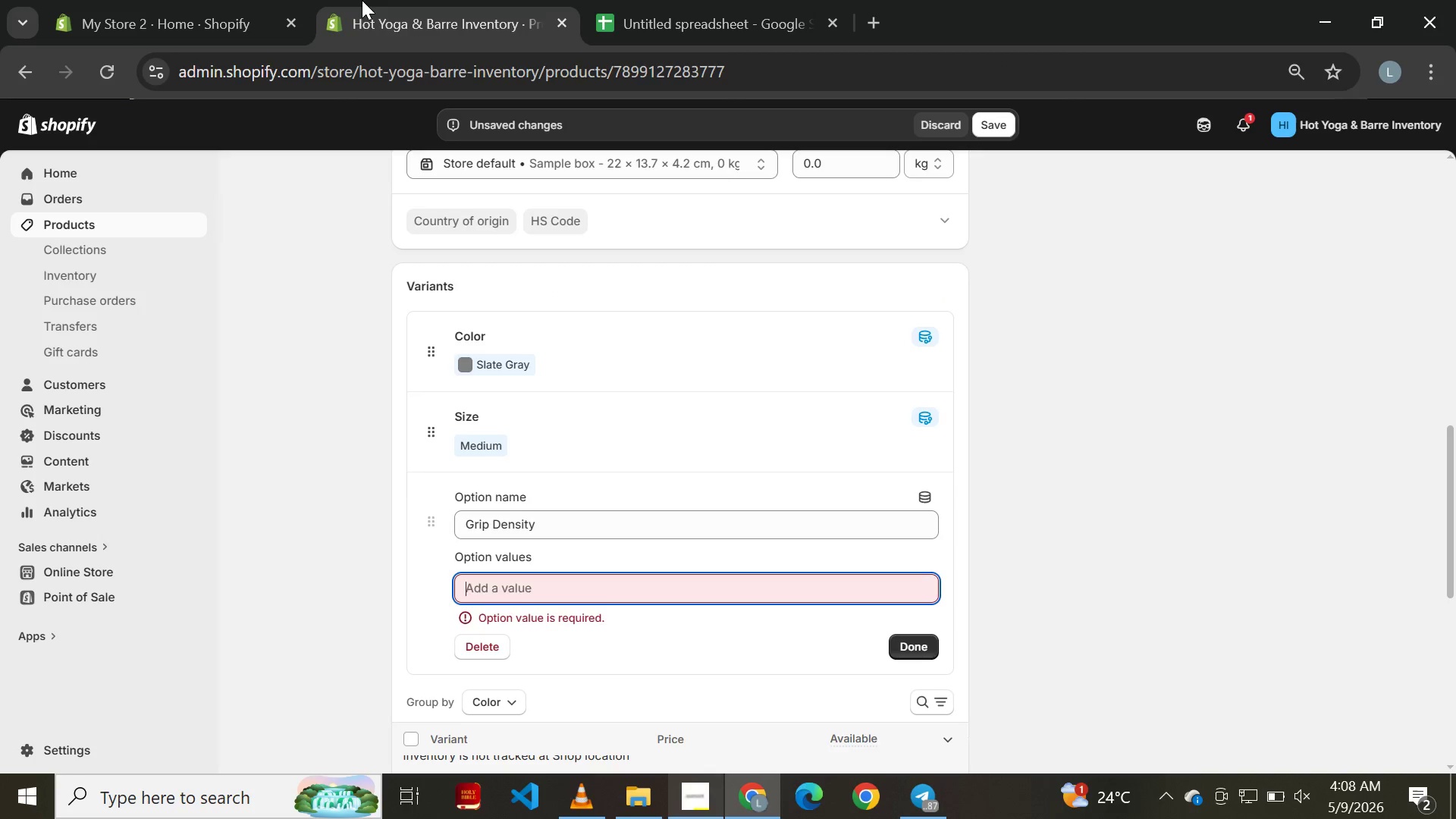 
key(Control+V)
 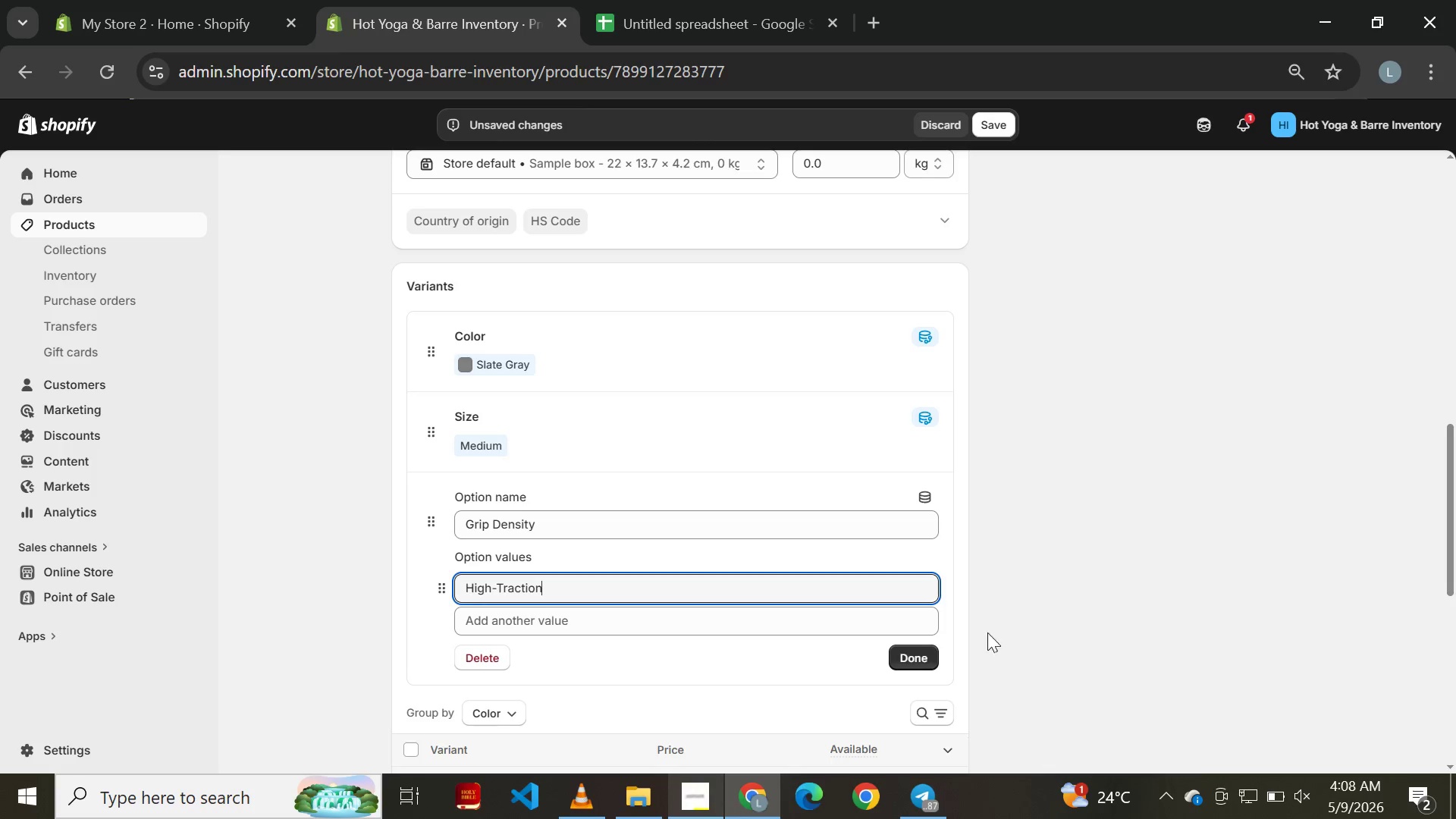 
left_click([917, 654])
 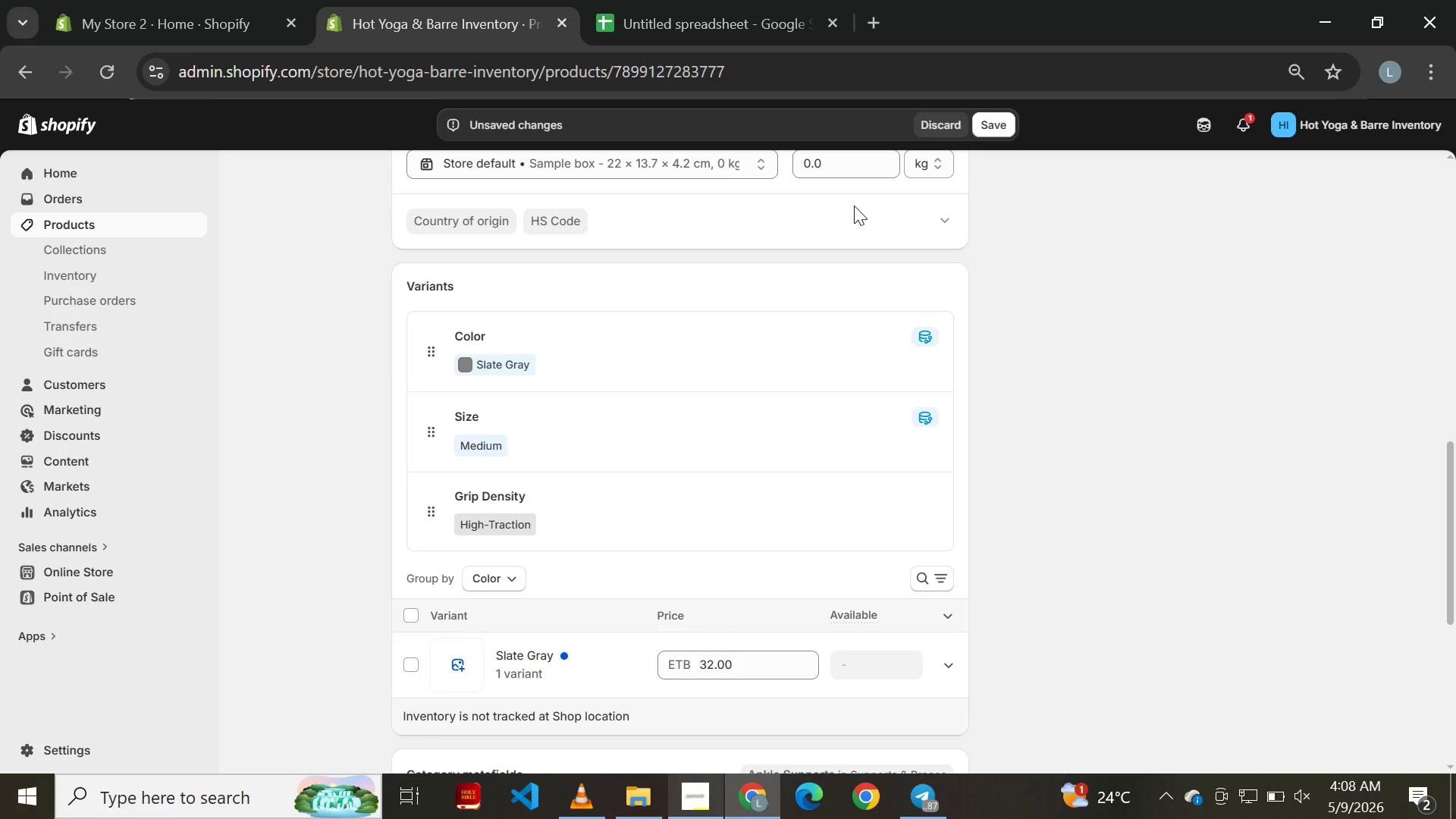 
left_click([835, 293])
 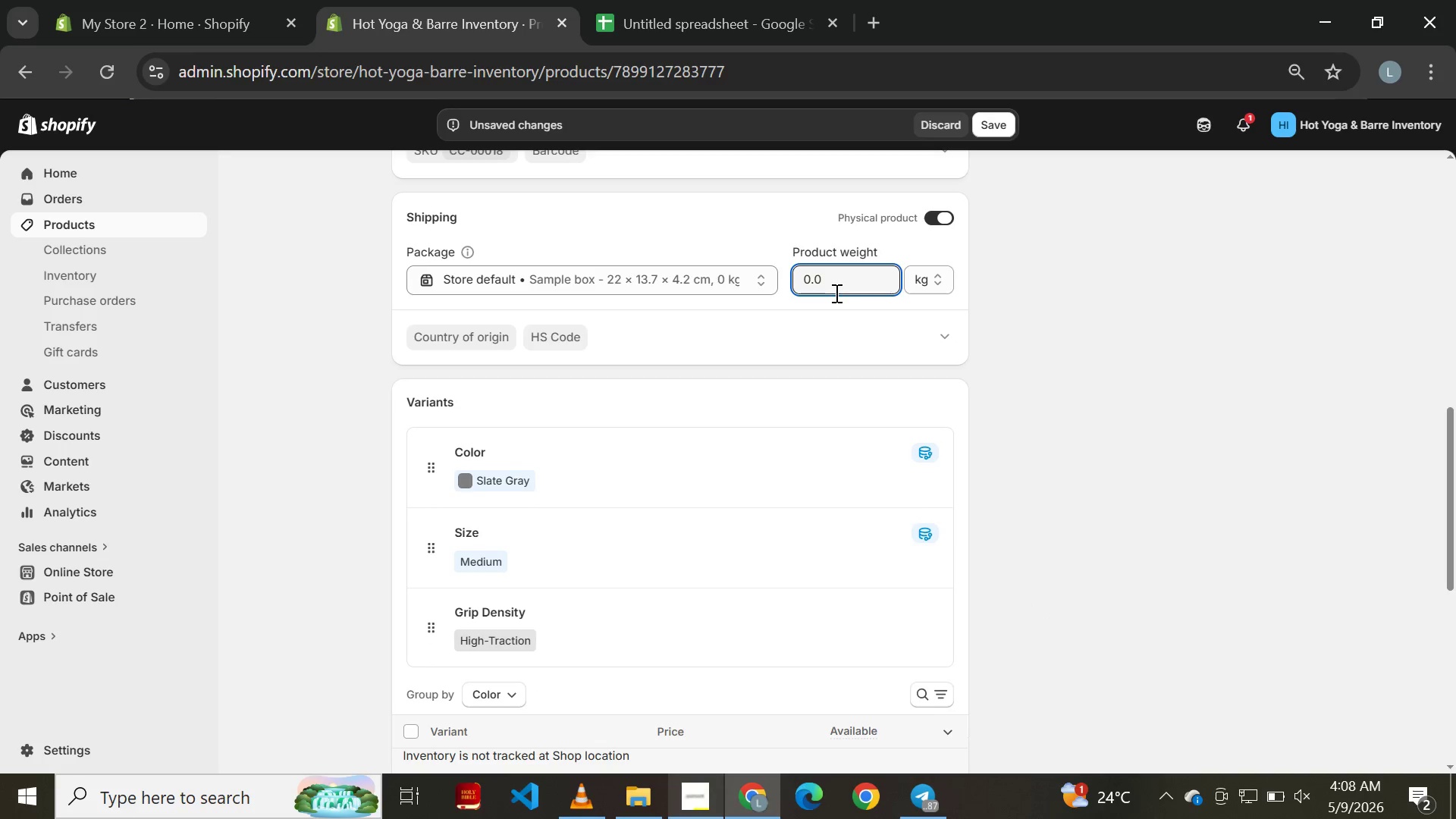 
key(Backspace)
 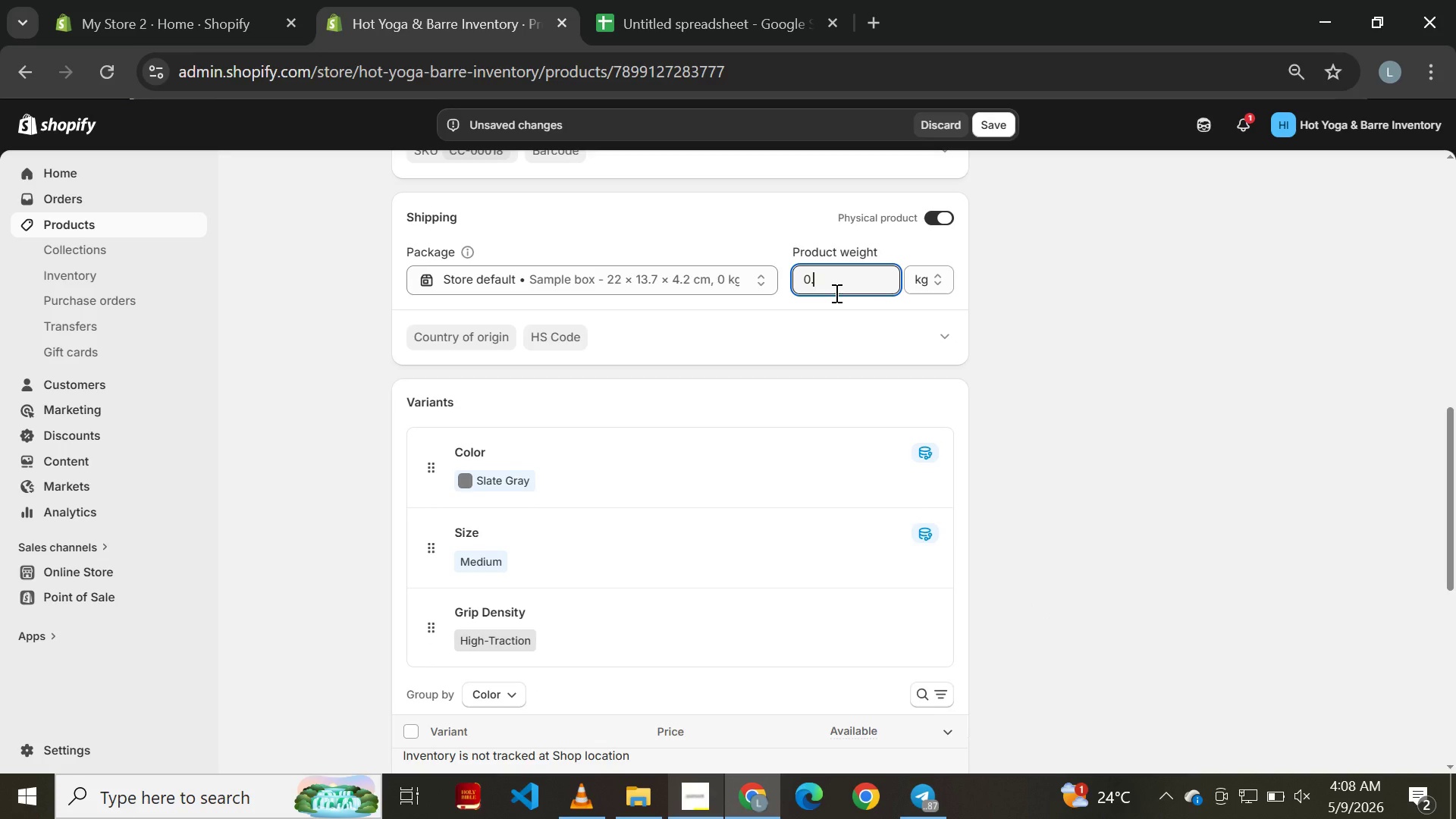 
key(2)
 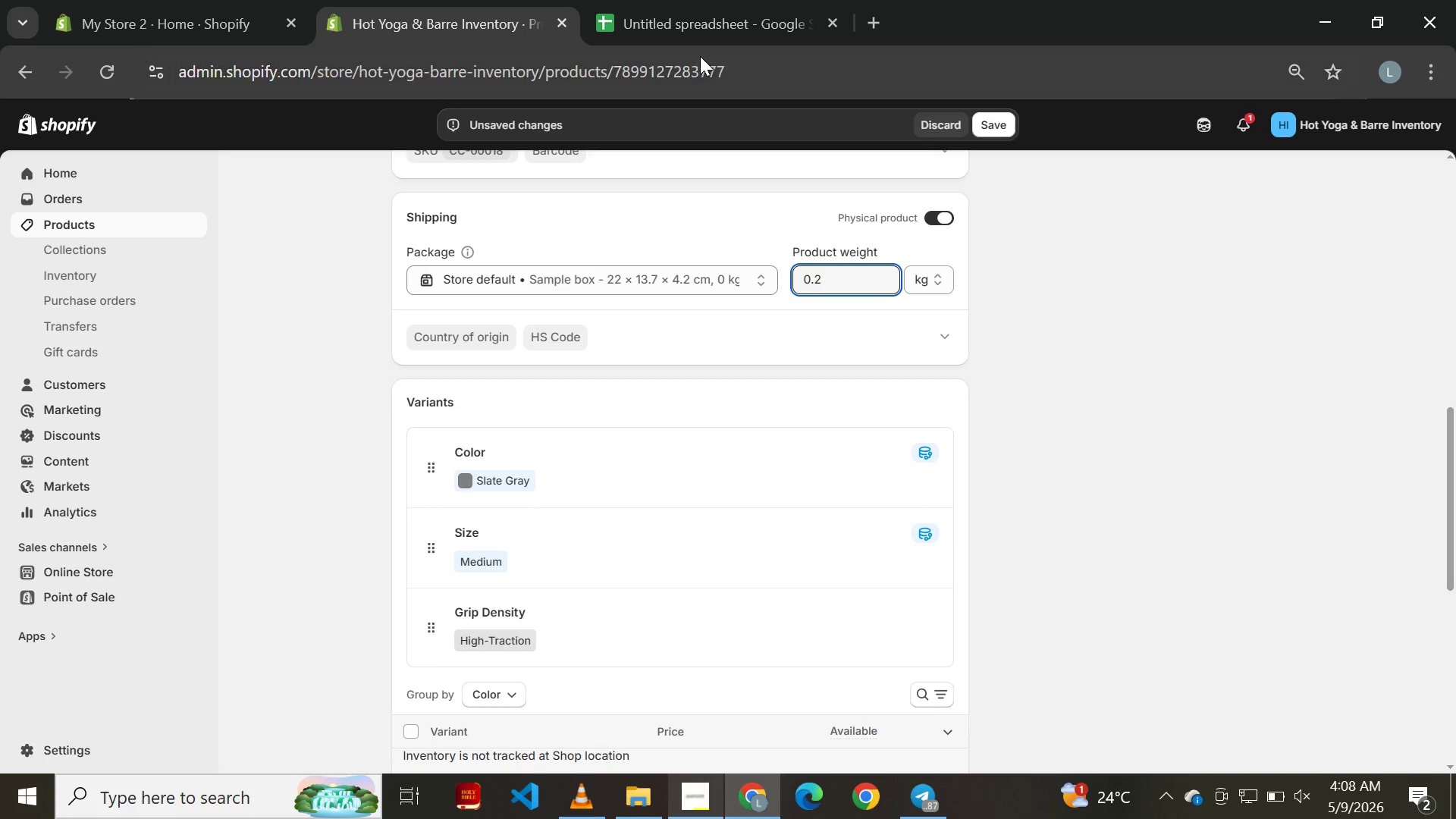 
left_click([689, 42])
 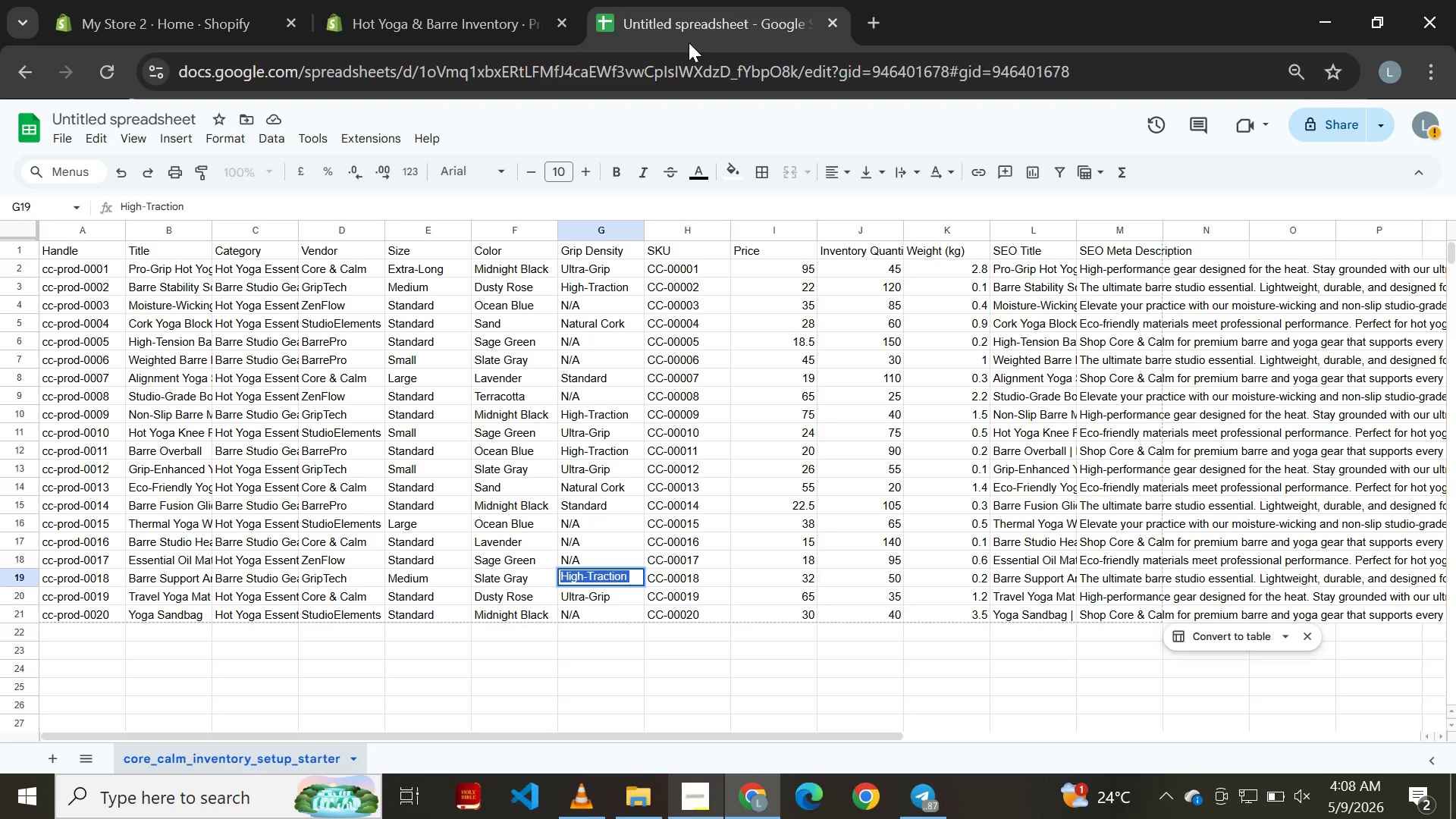 
left_click([452, 11])
 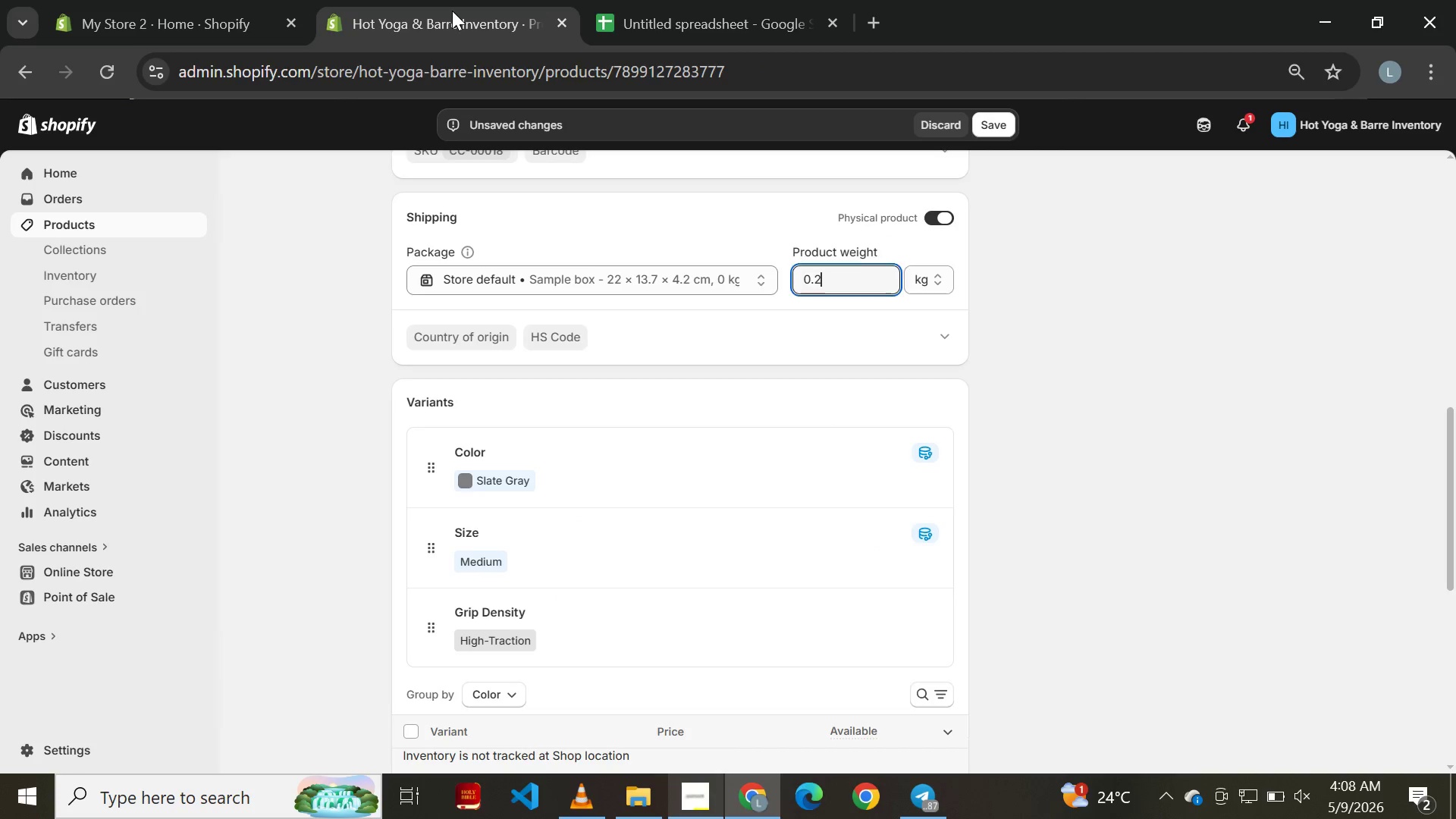 
key(Enter)
 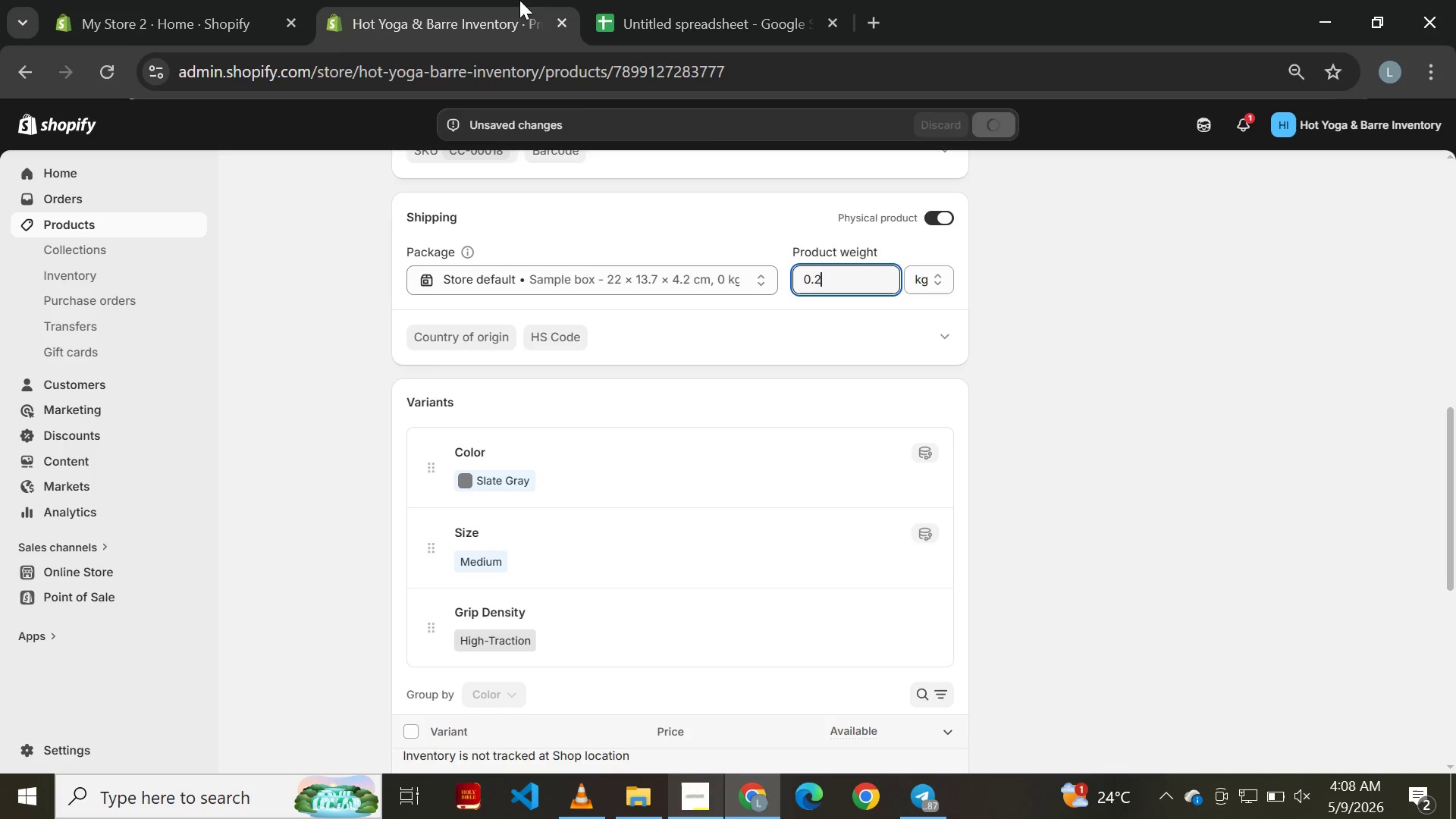 
left_click([727, 18])
 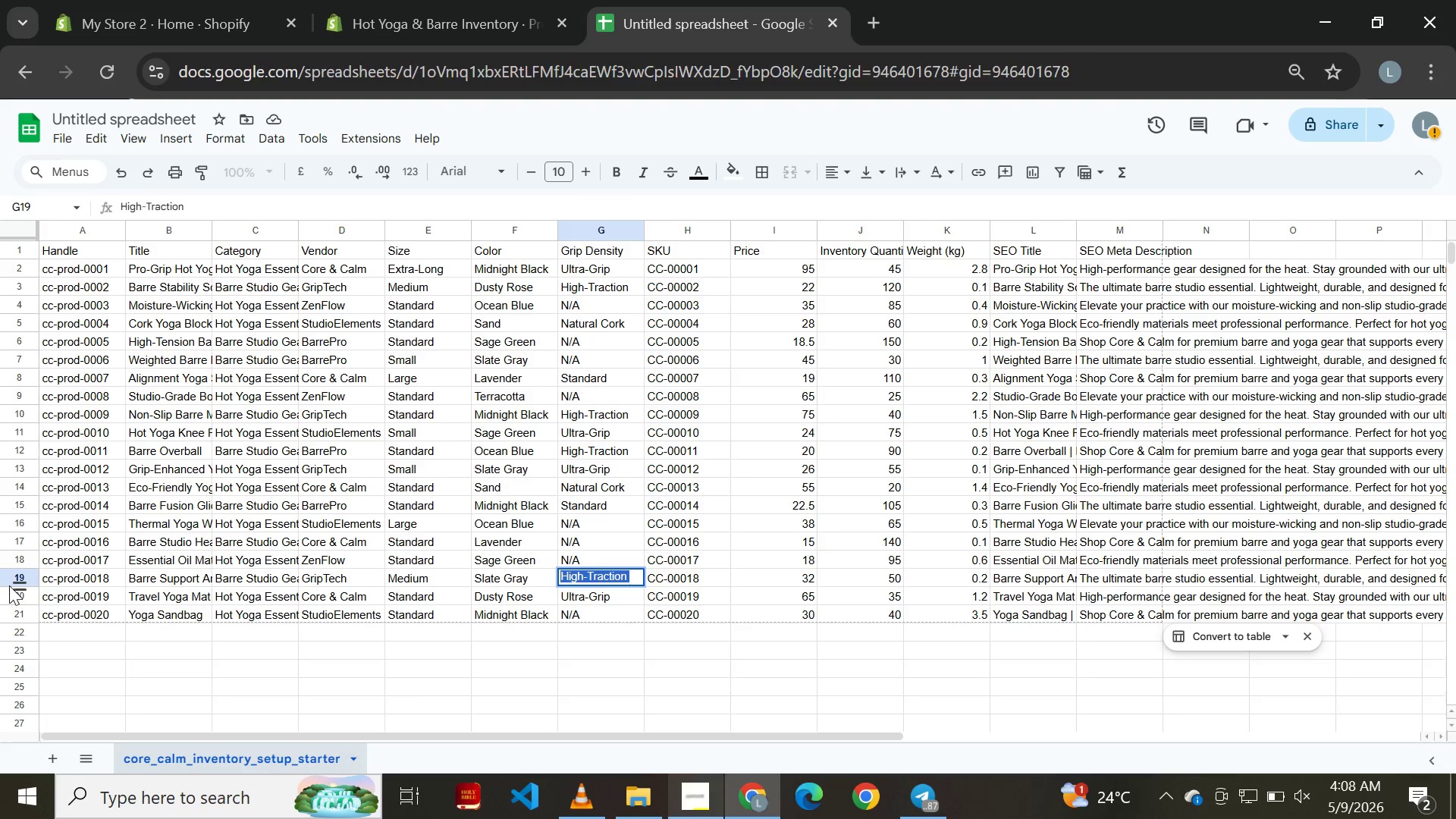 
left_click([17, 596])
 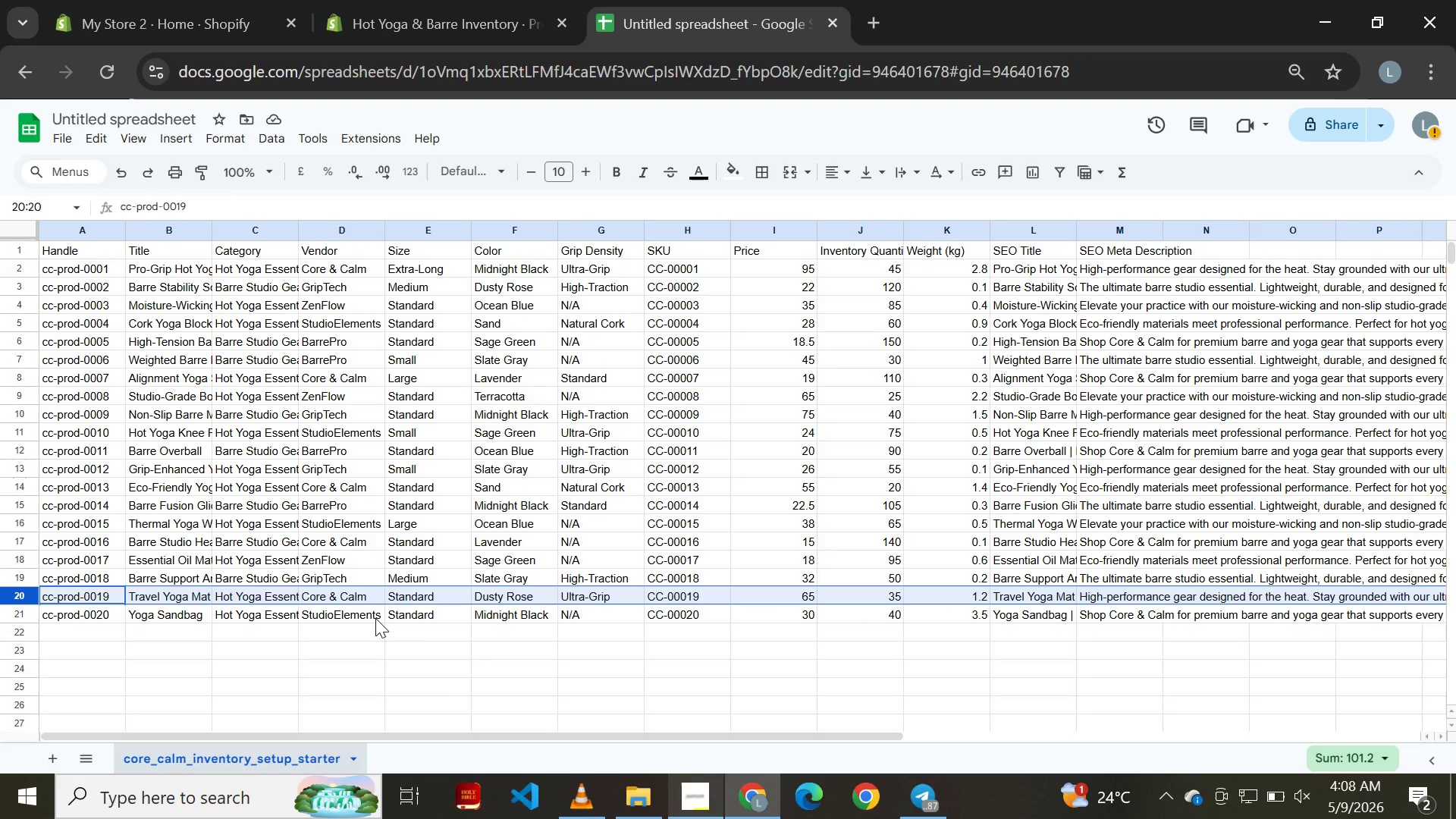 
wait(11.14)
 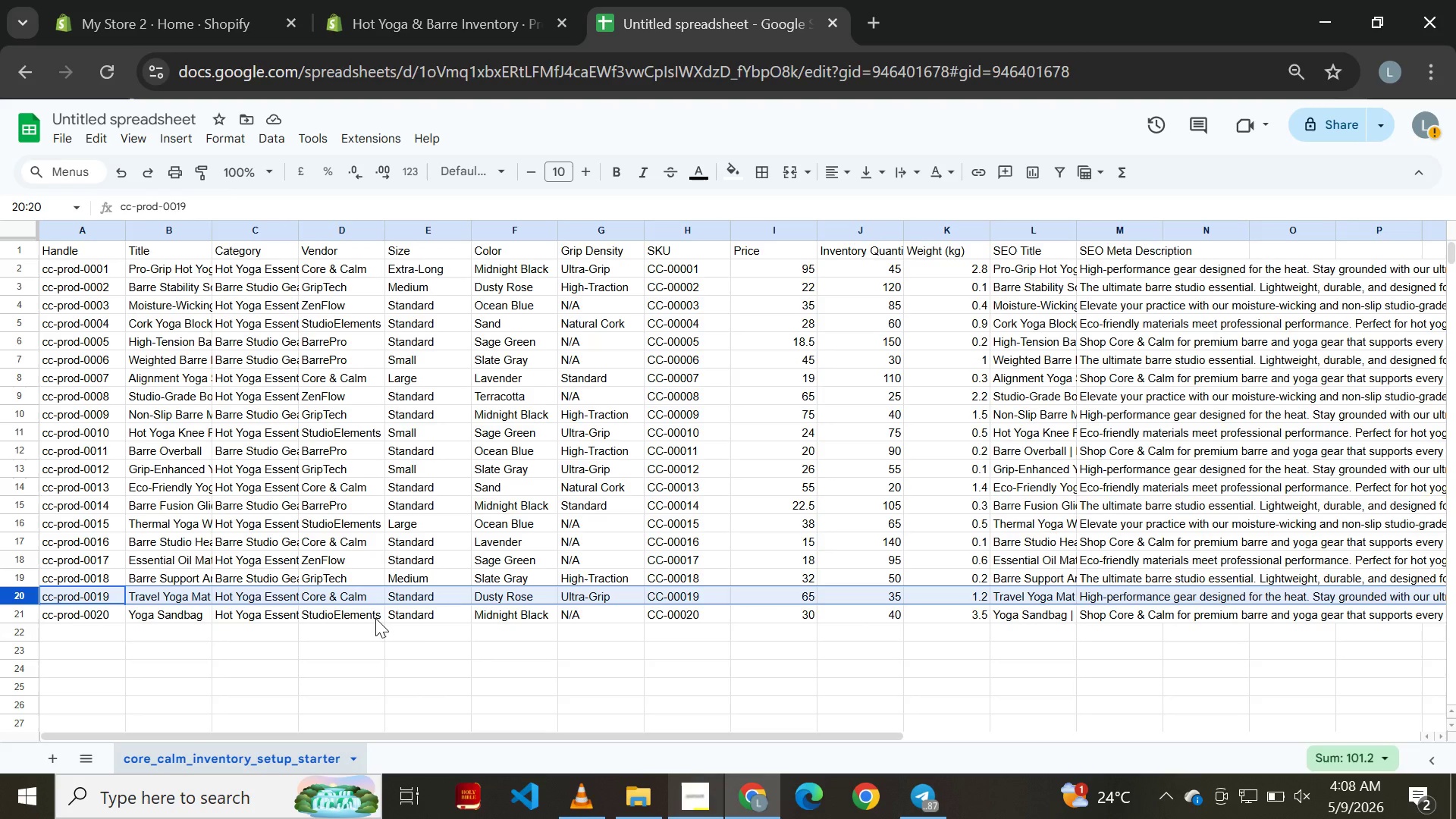 
left_click([413, 42])
 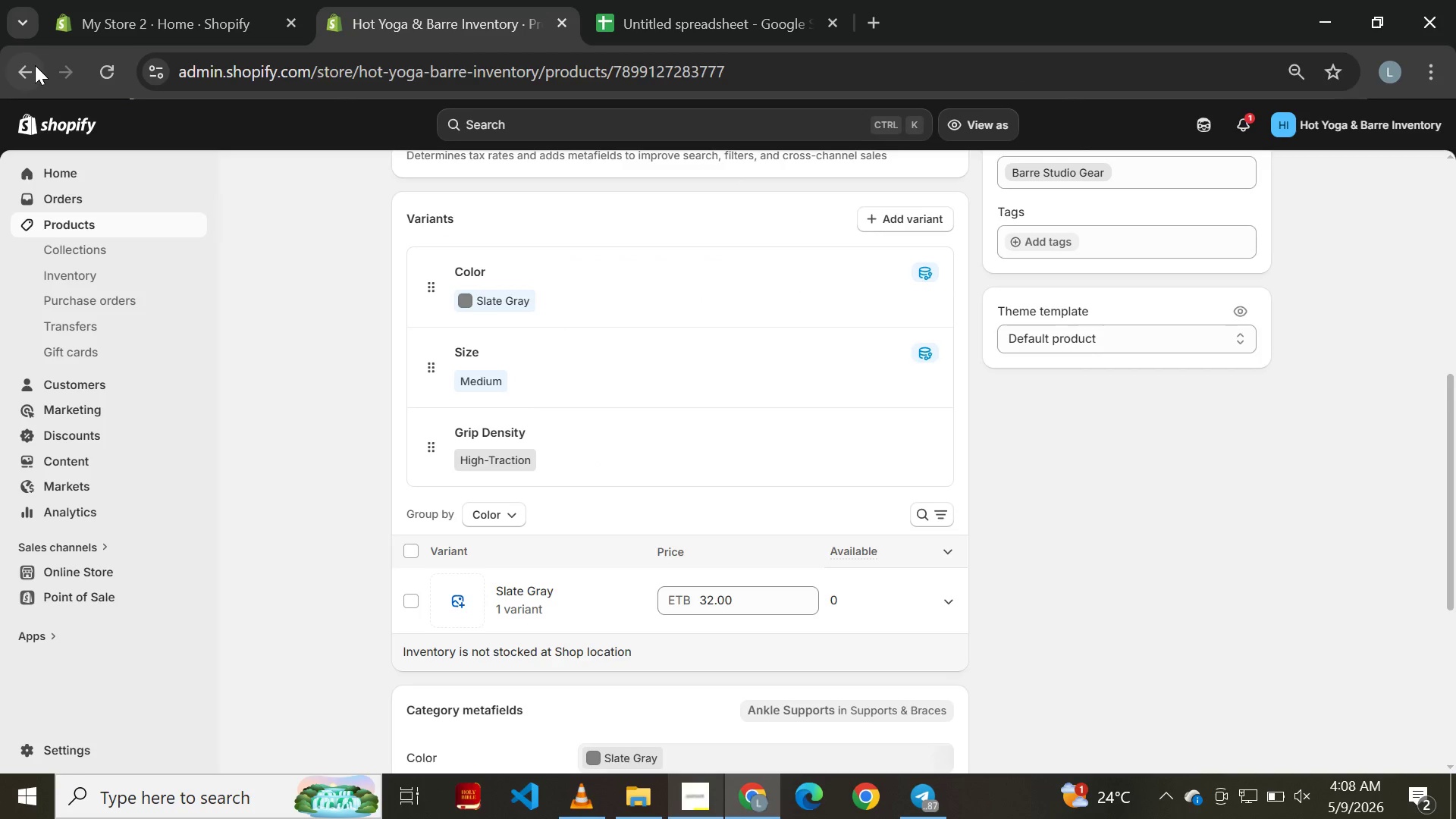 
left_click([24, 65])
 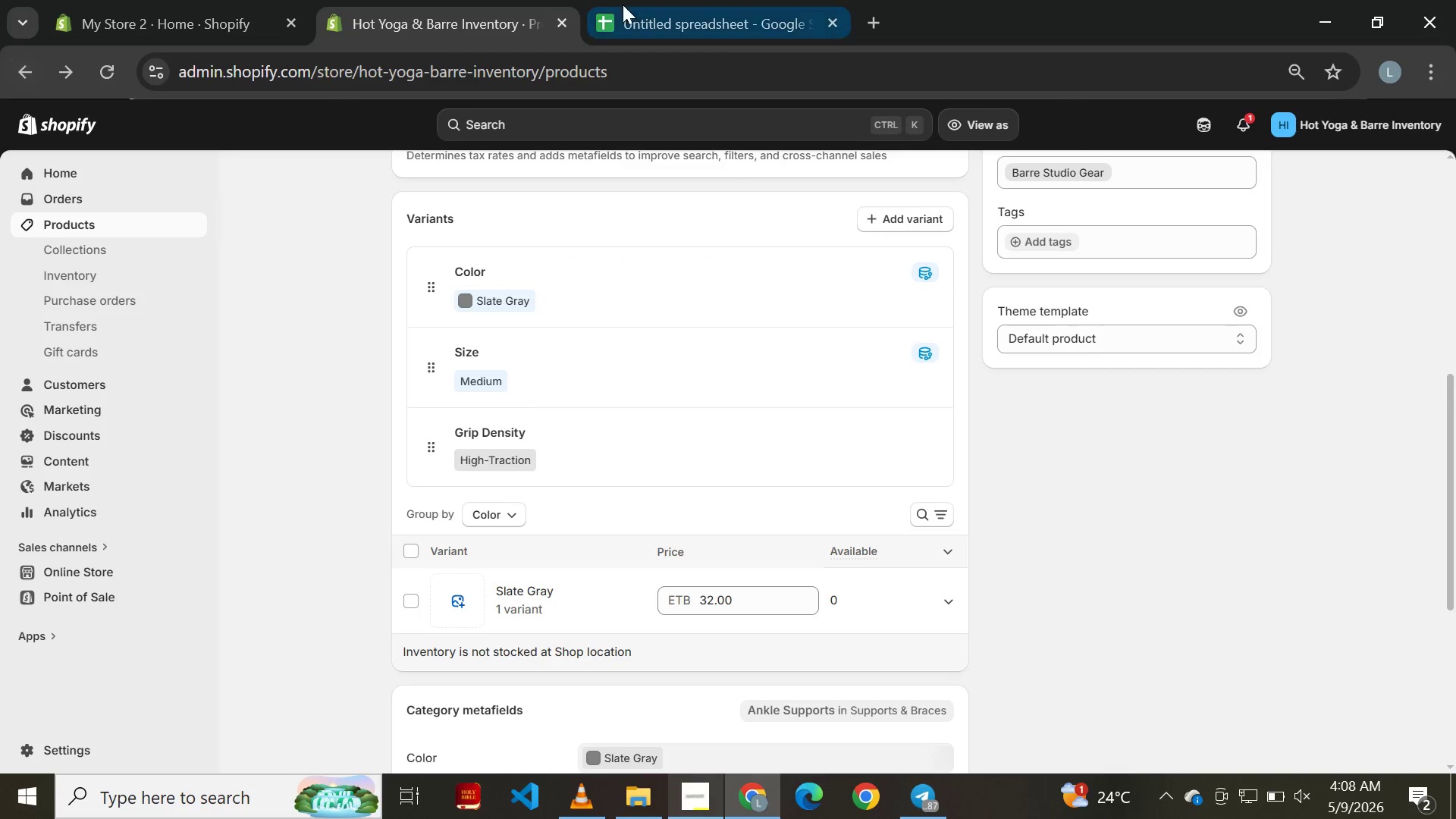 
left_click([635, 7])
 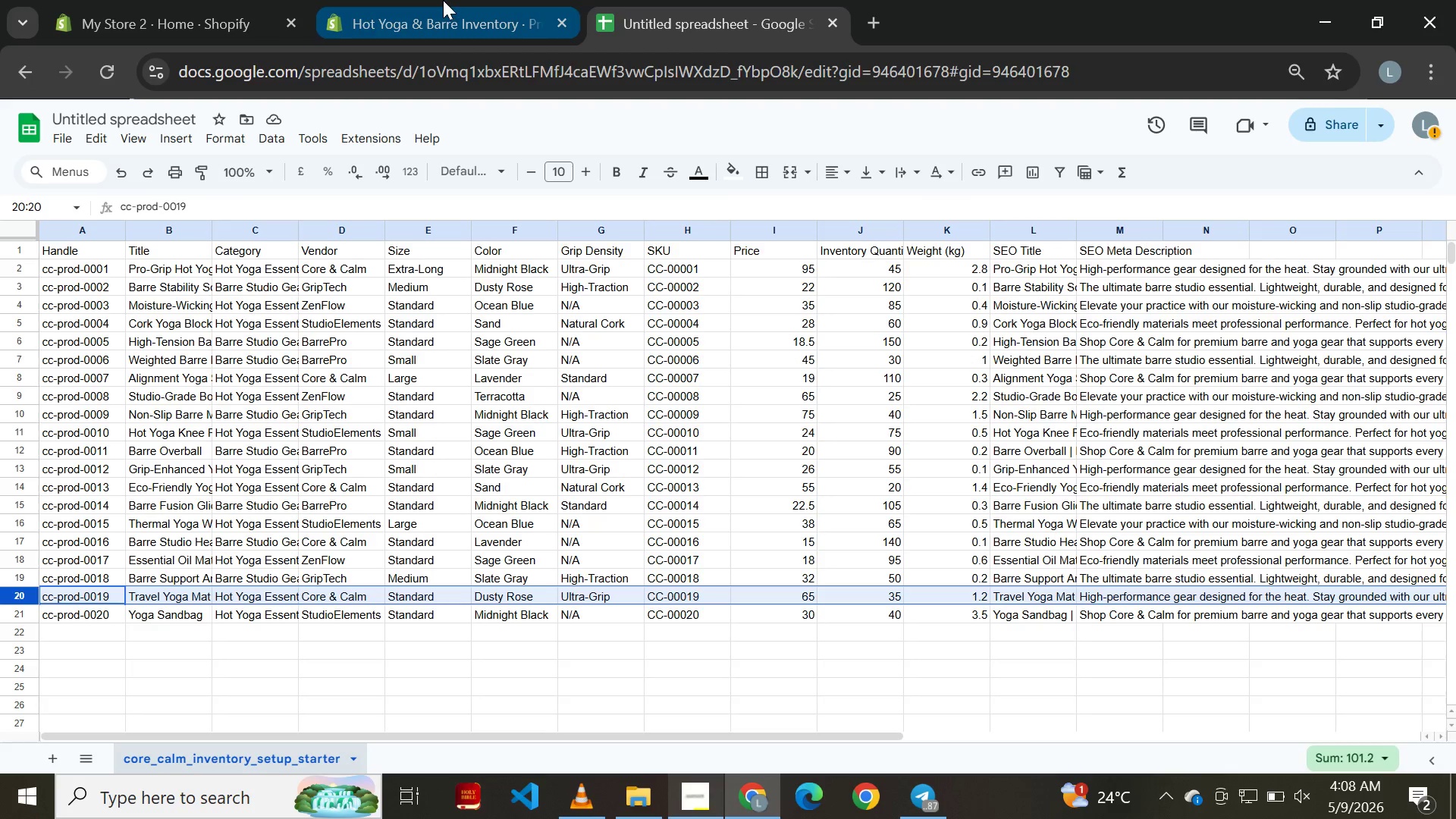 
left_click([443, 0])
 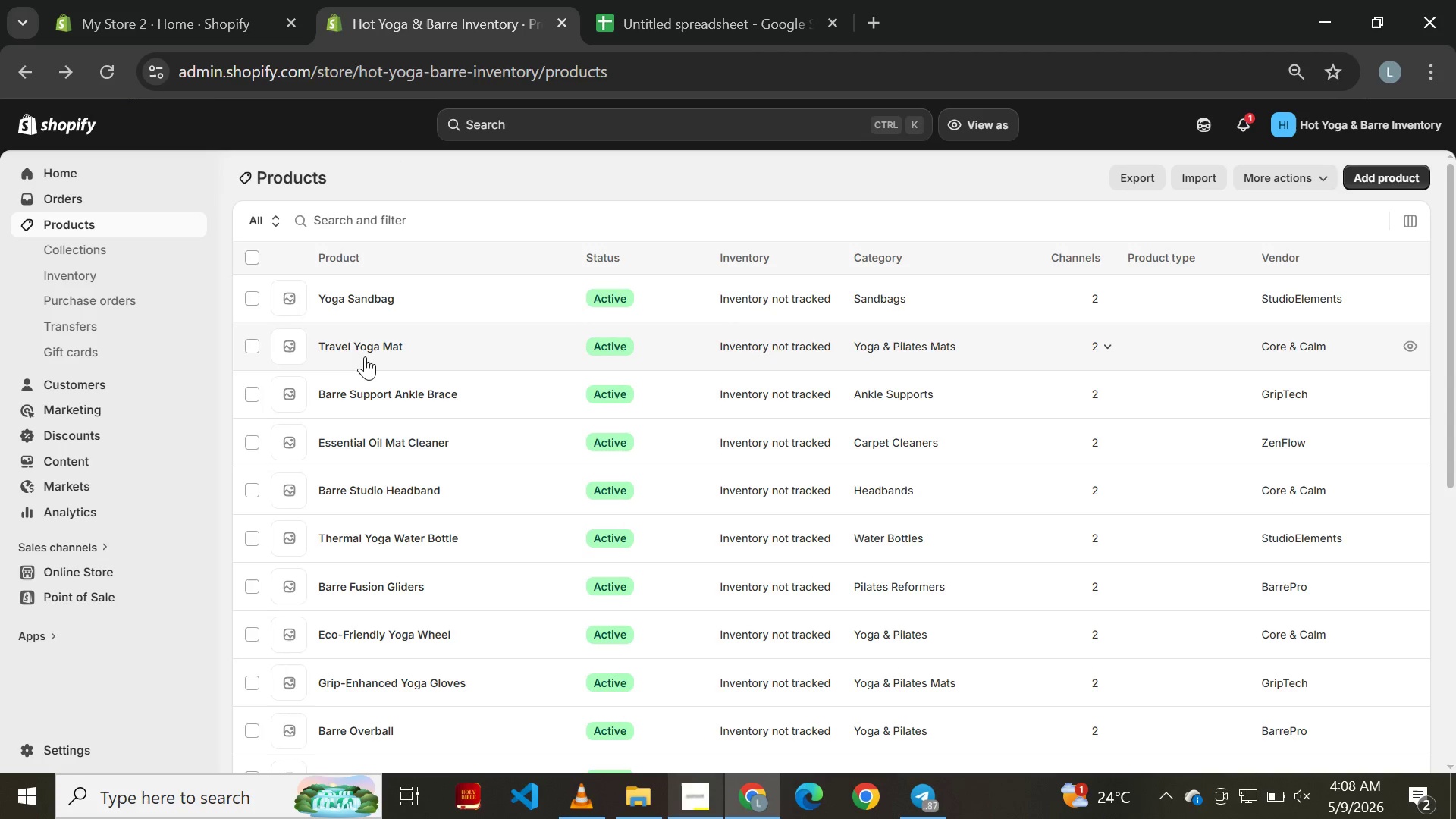 
left_click([365, 344])
 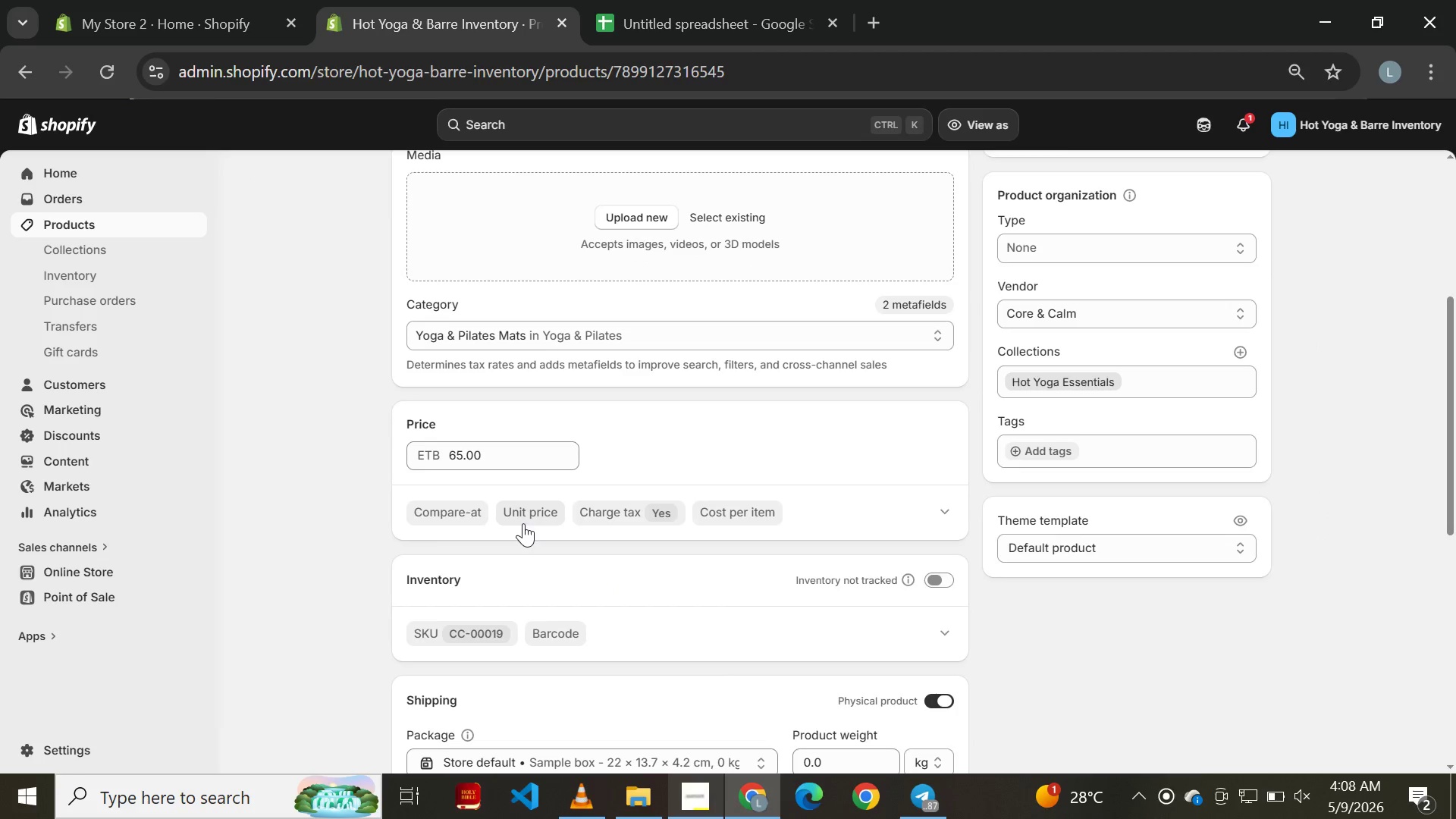 
wait(7.83)
 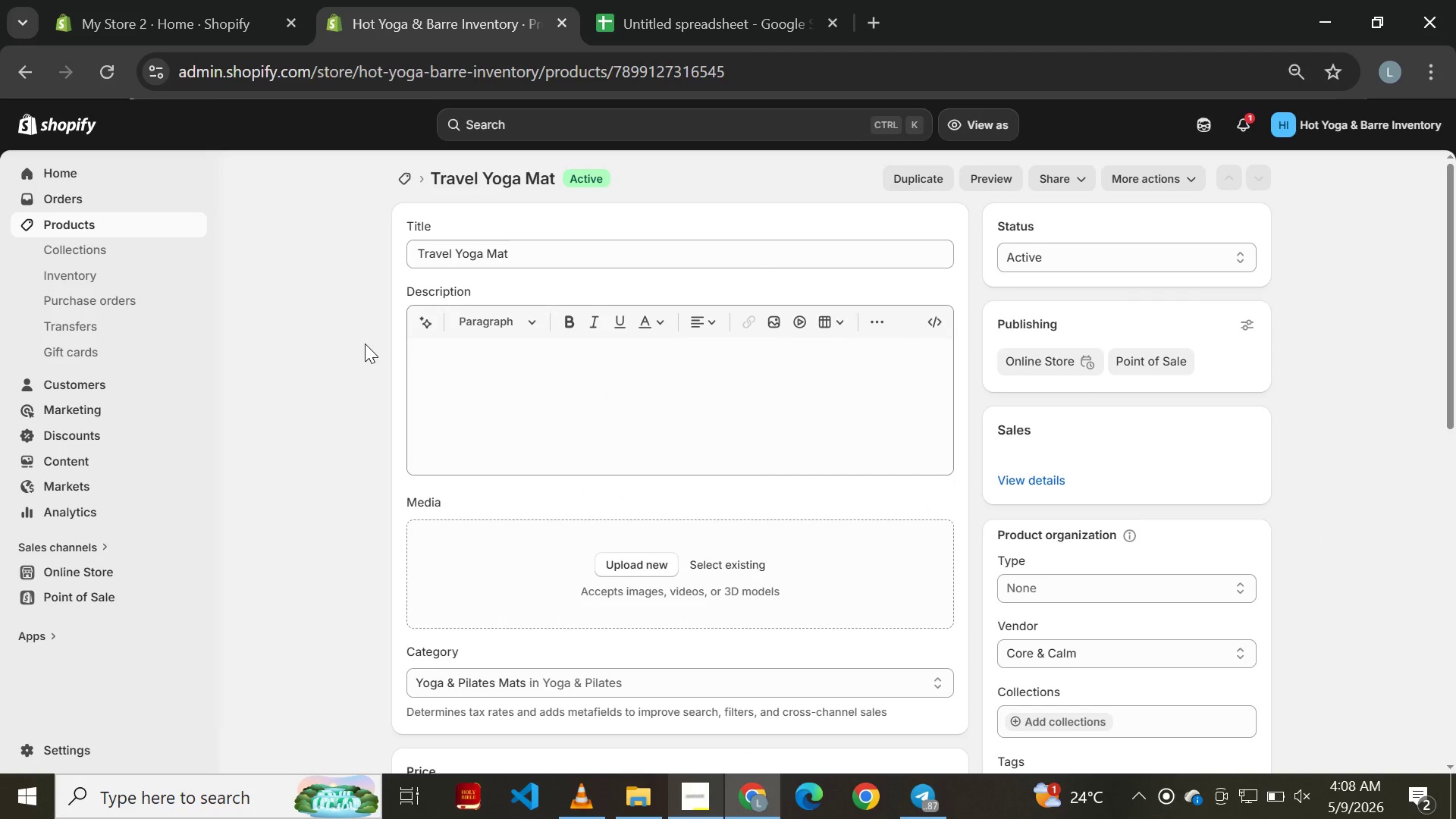 
left_click([505, 522])
 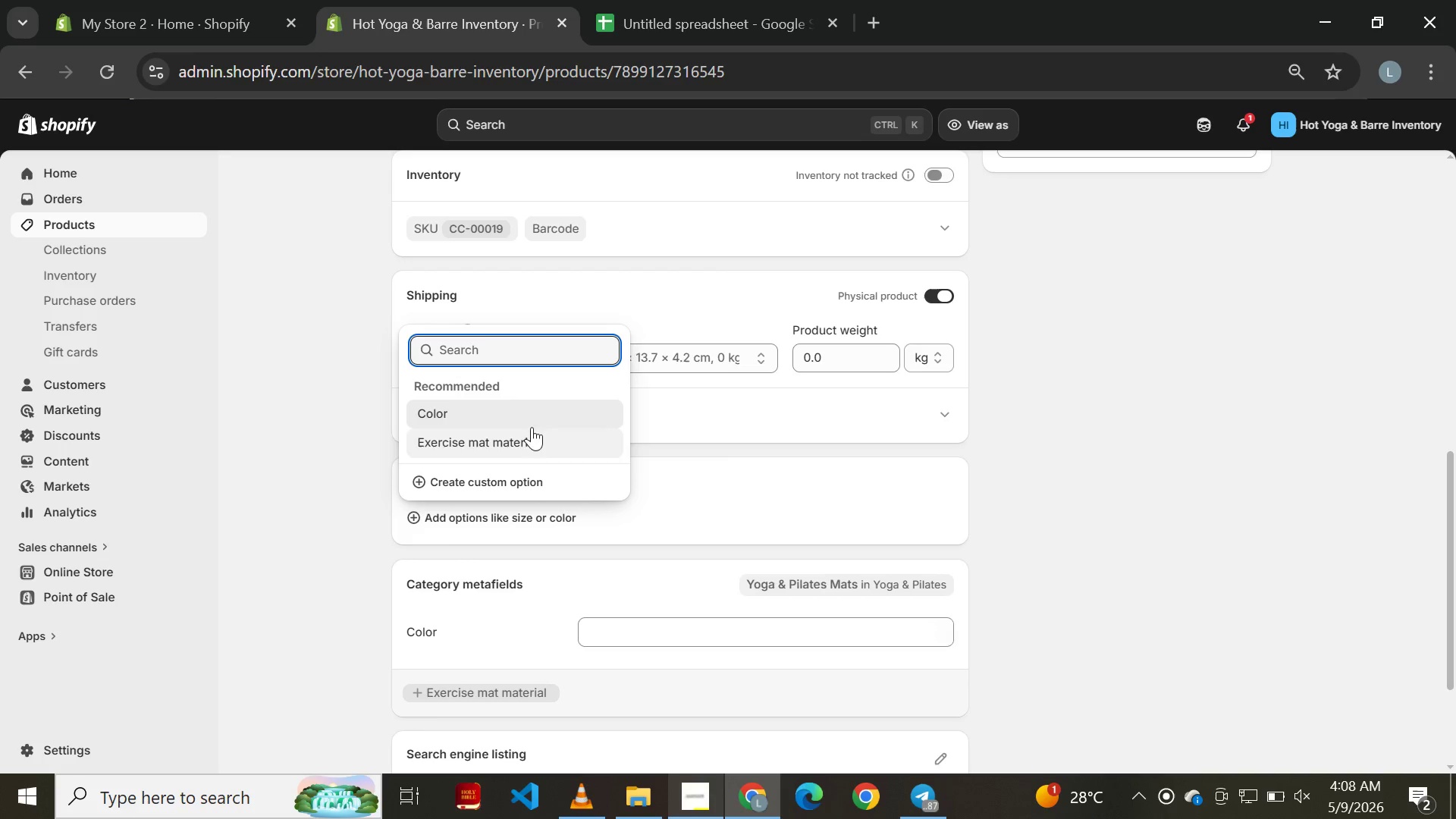 
left_click([530, 411])
 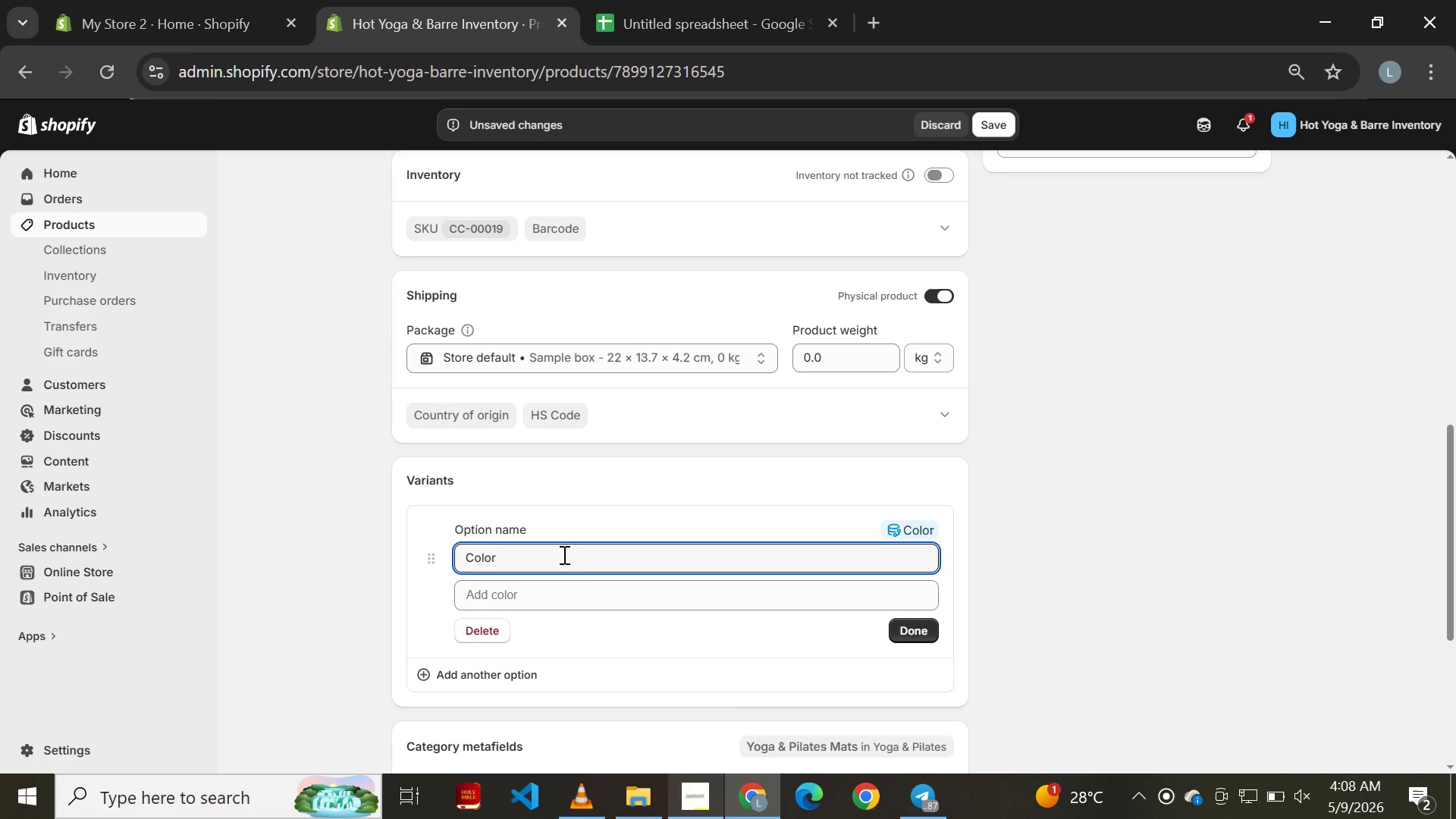 
left_click([579, 601])
 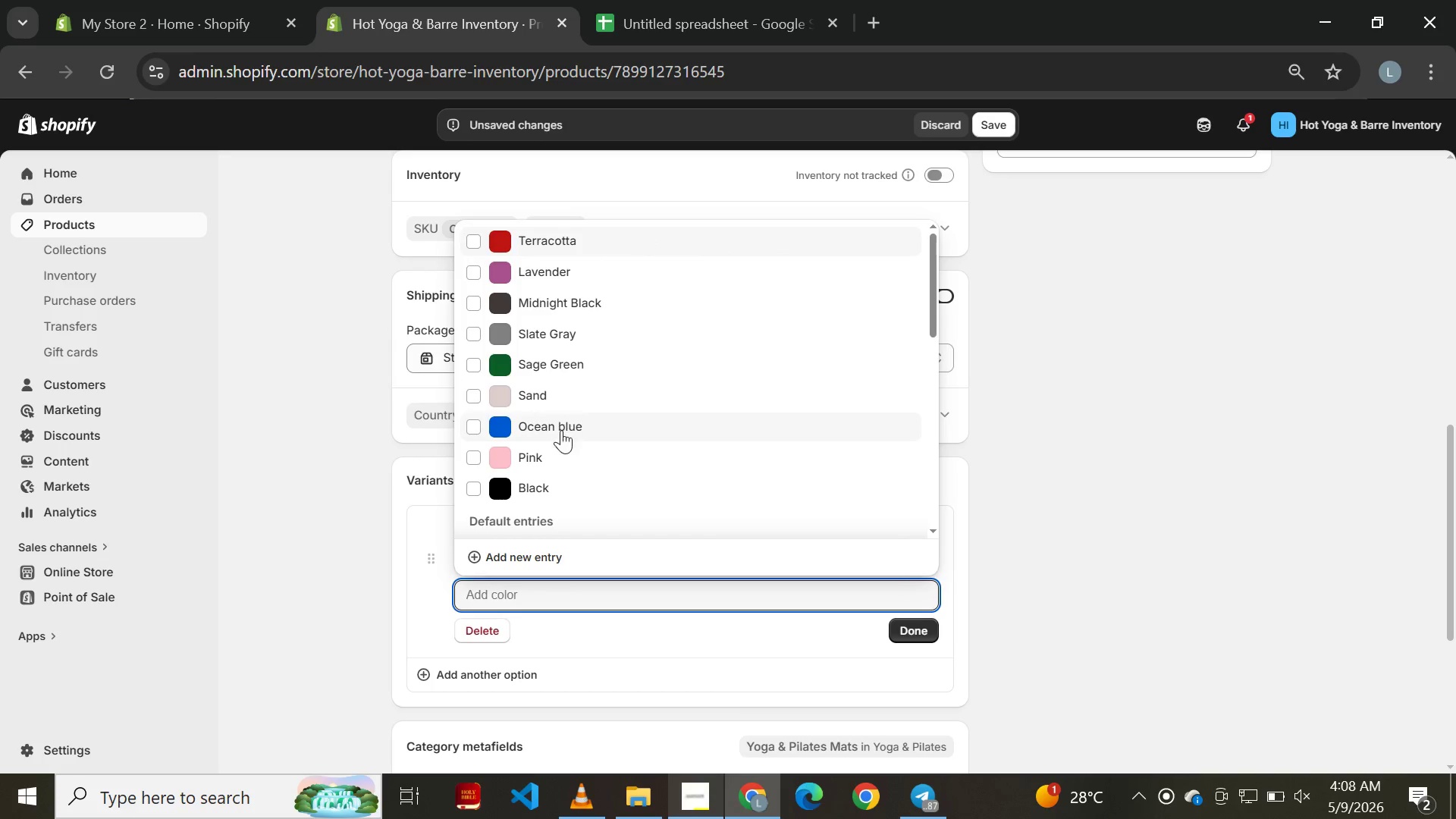 
left_click([561, 449])
 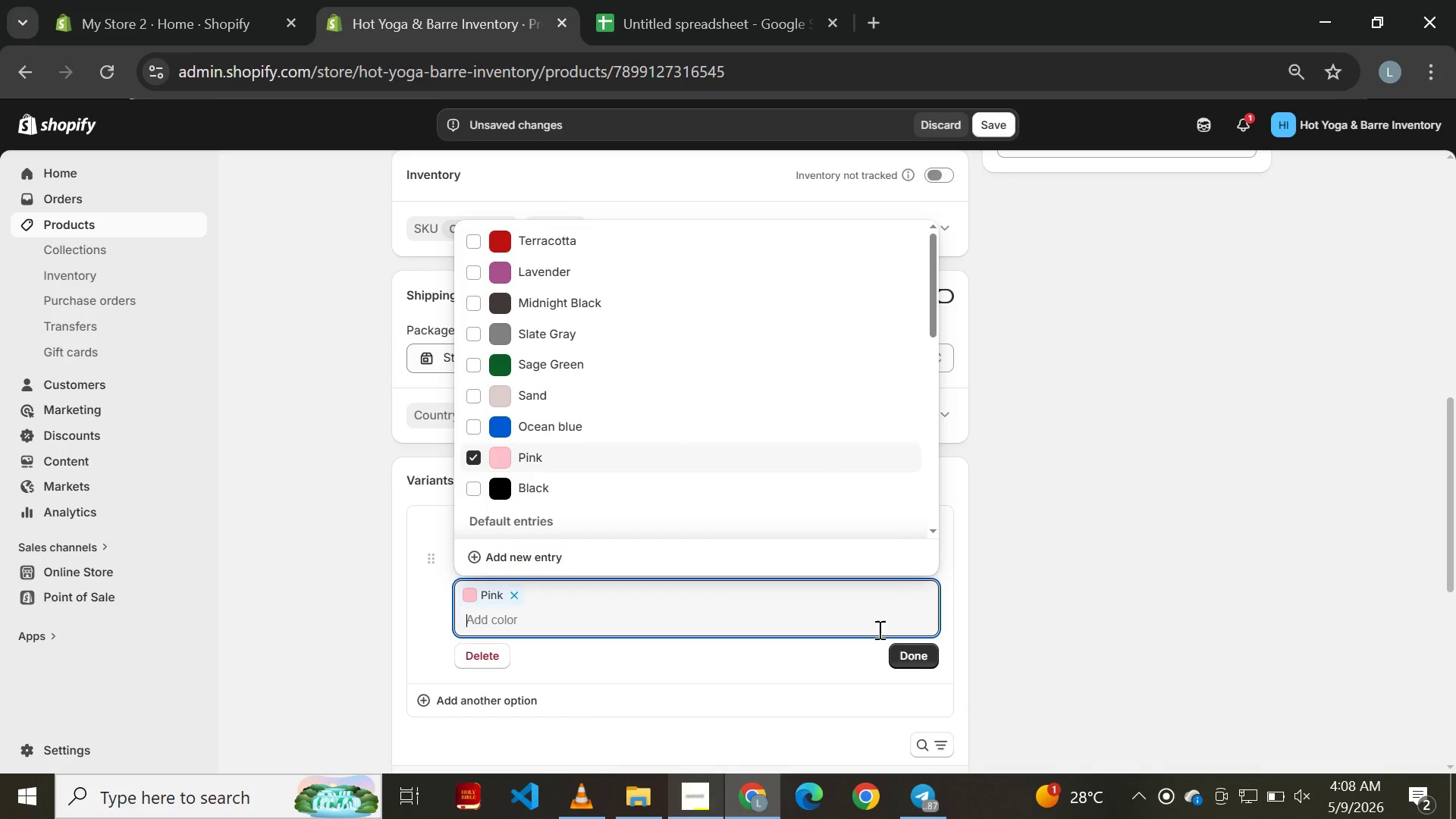 
left_click([906, 651])
 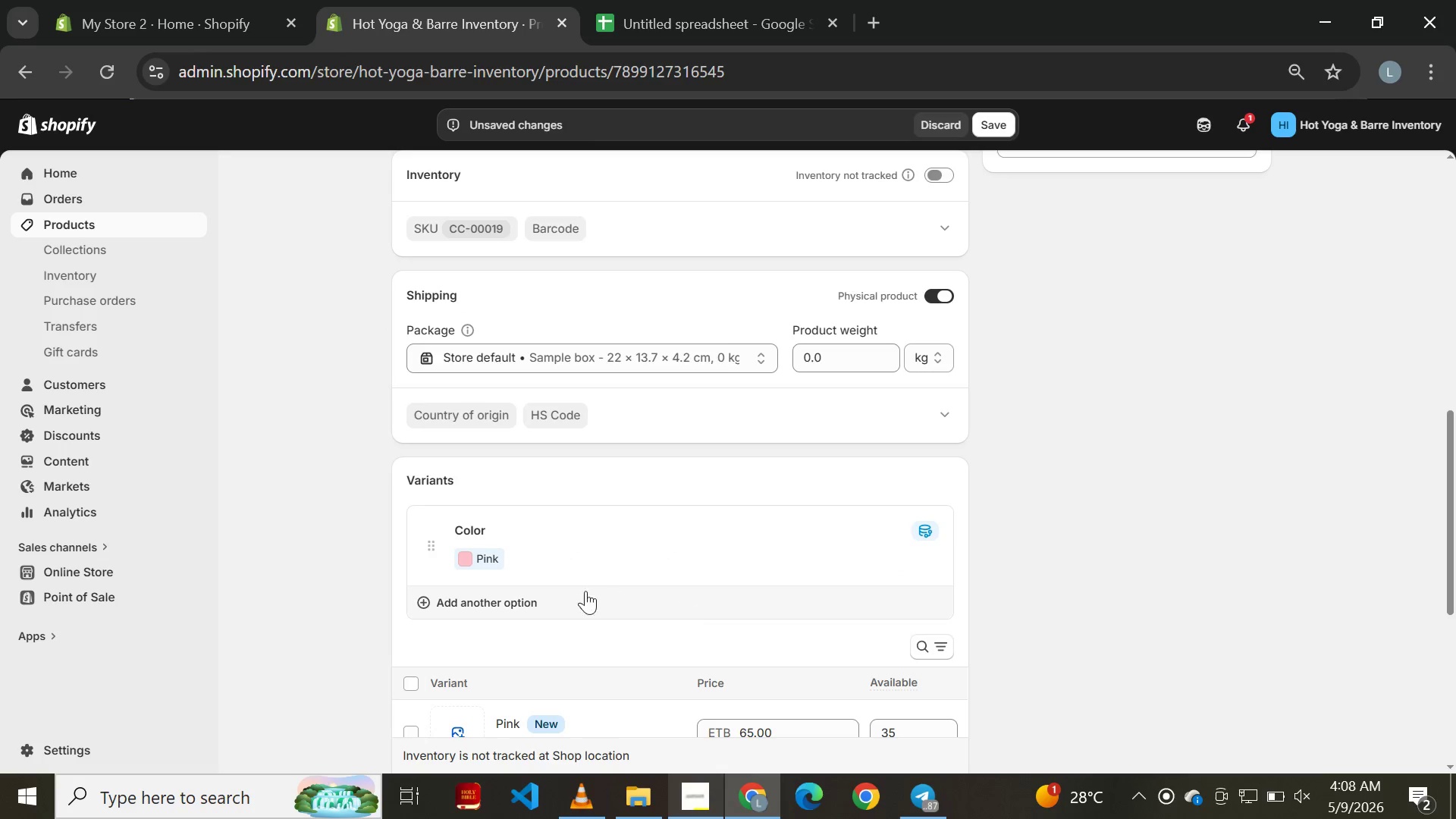 
left_click([502, 587])
 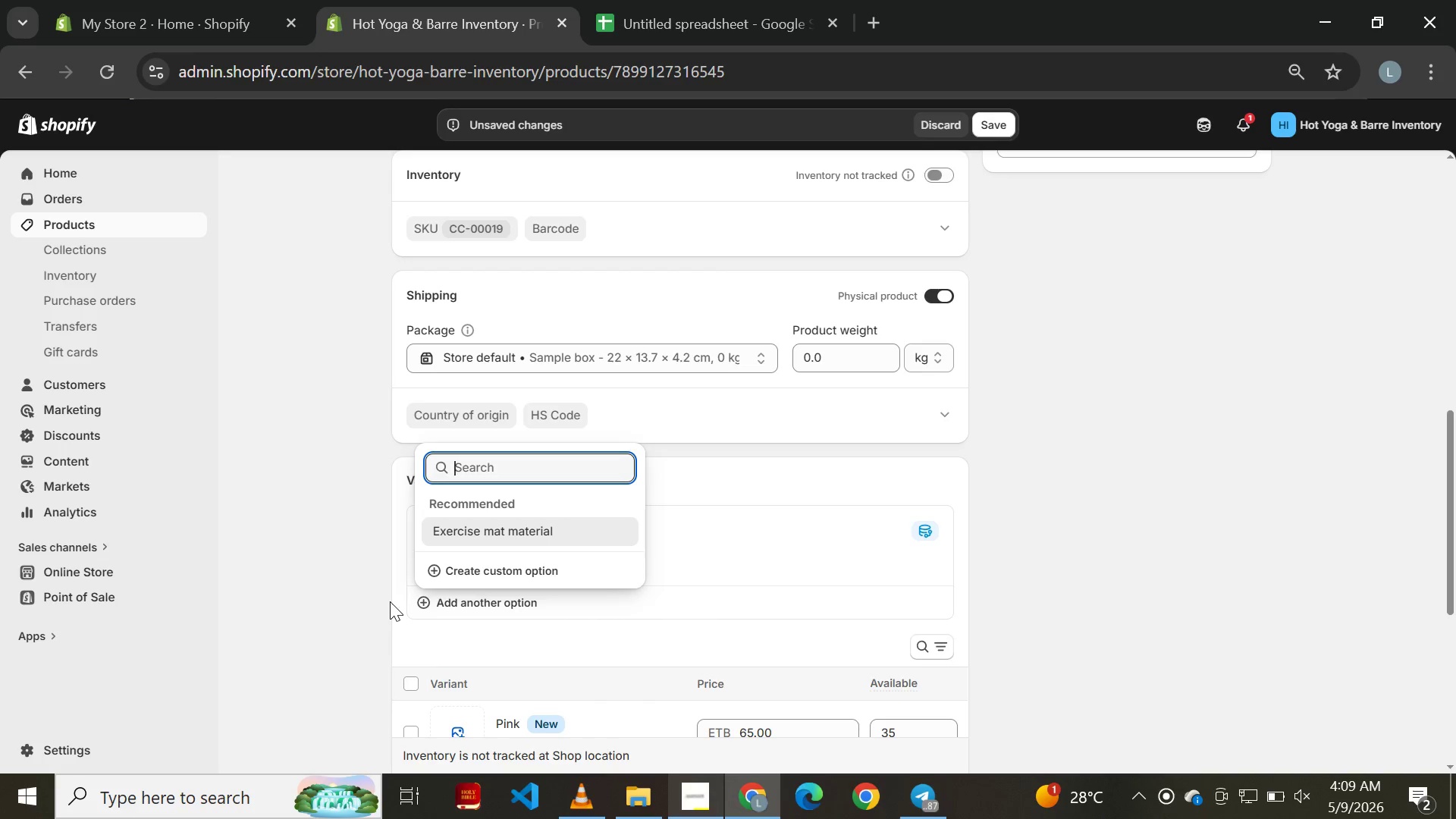 
type(size)
 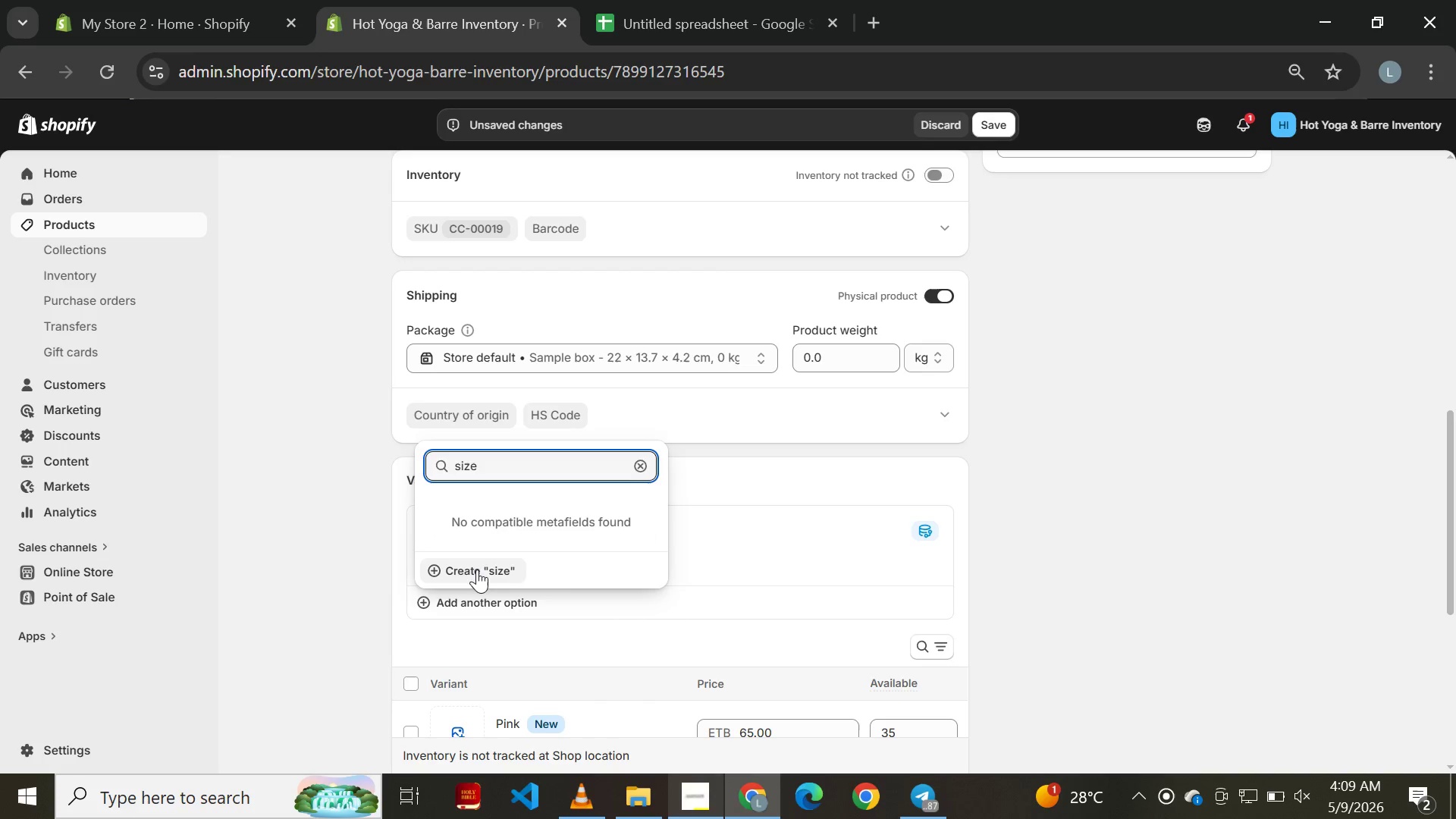 
left_click([482, 573])
 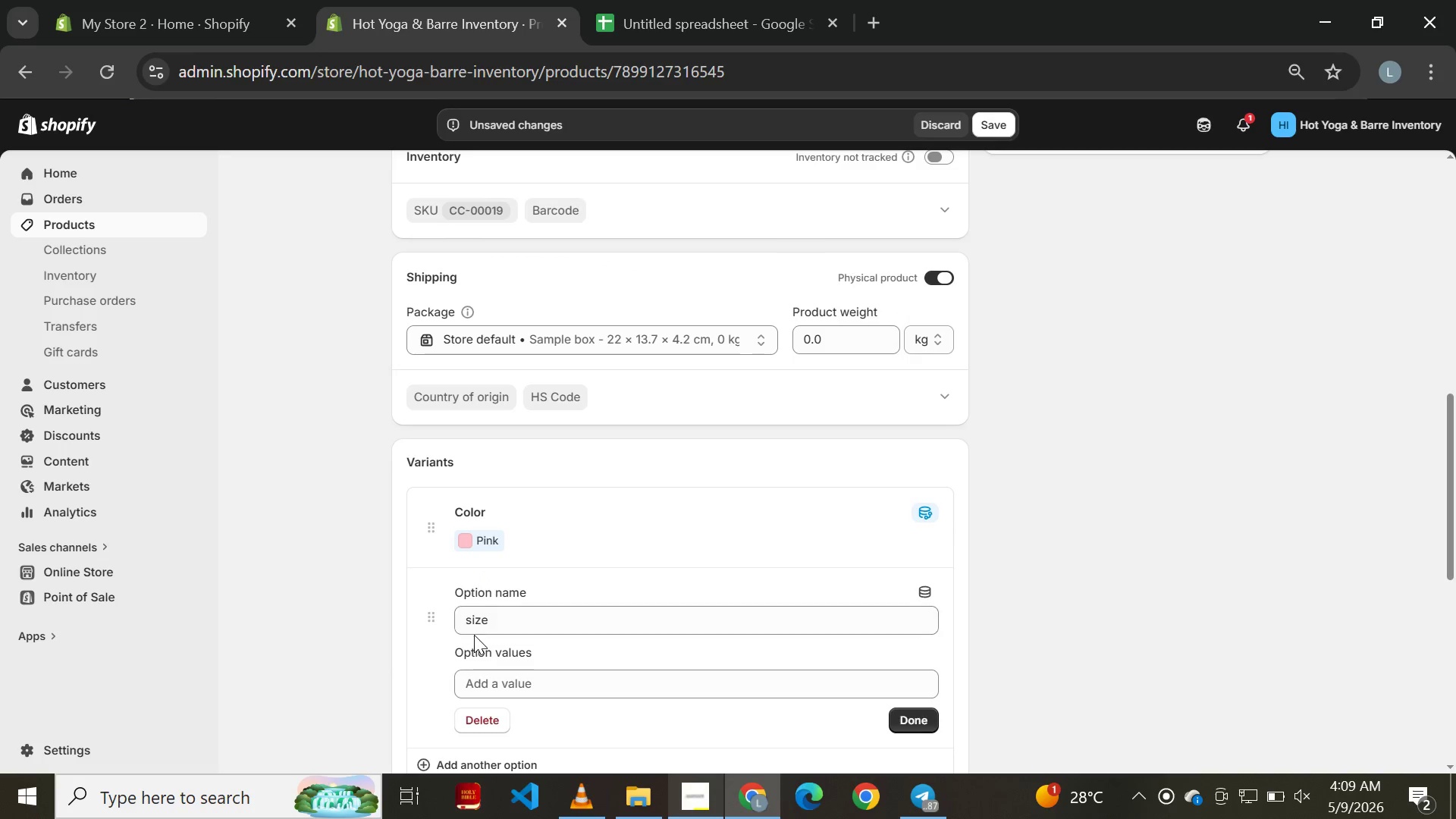 
left_click([474, 623])
 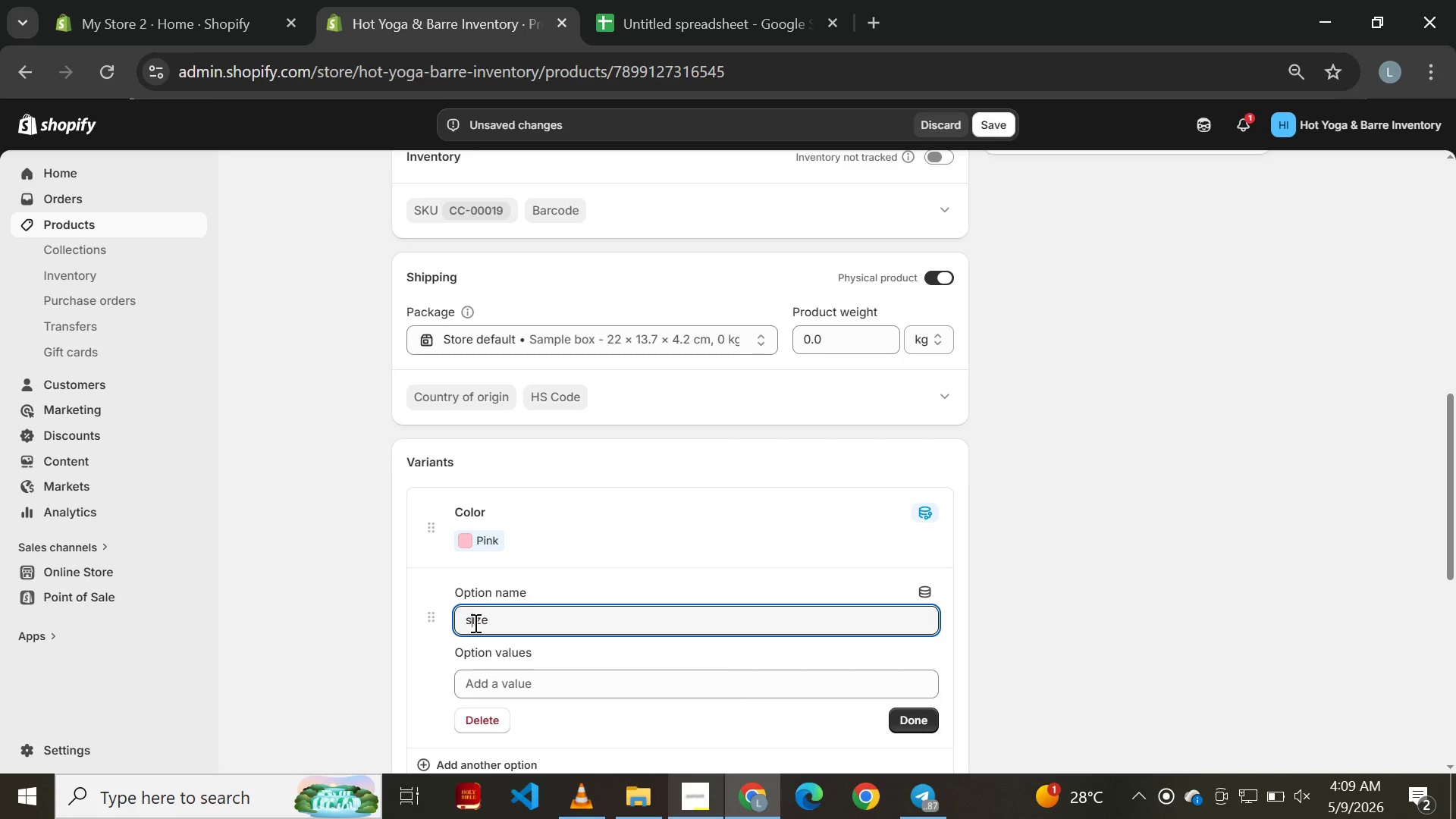 
key(ArrowLeft)
 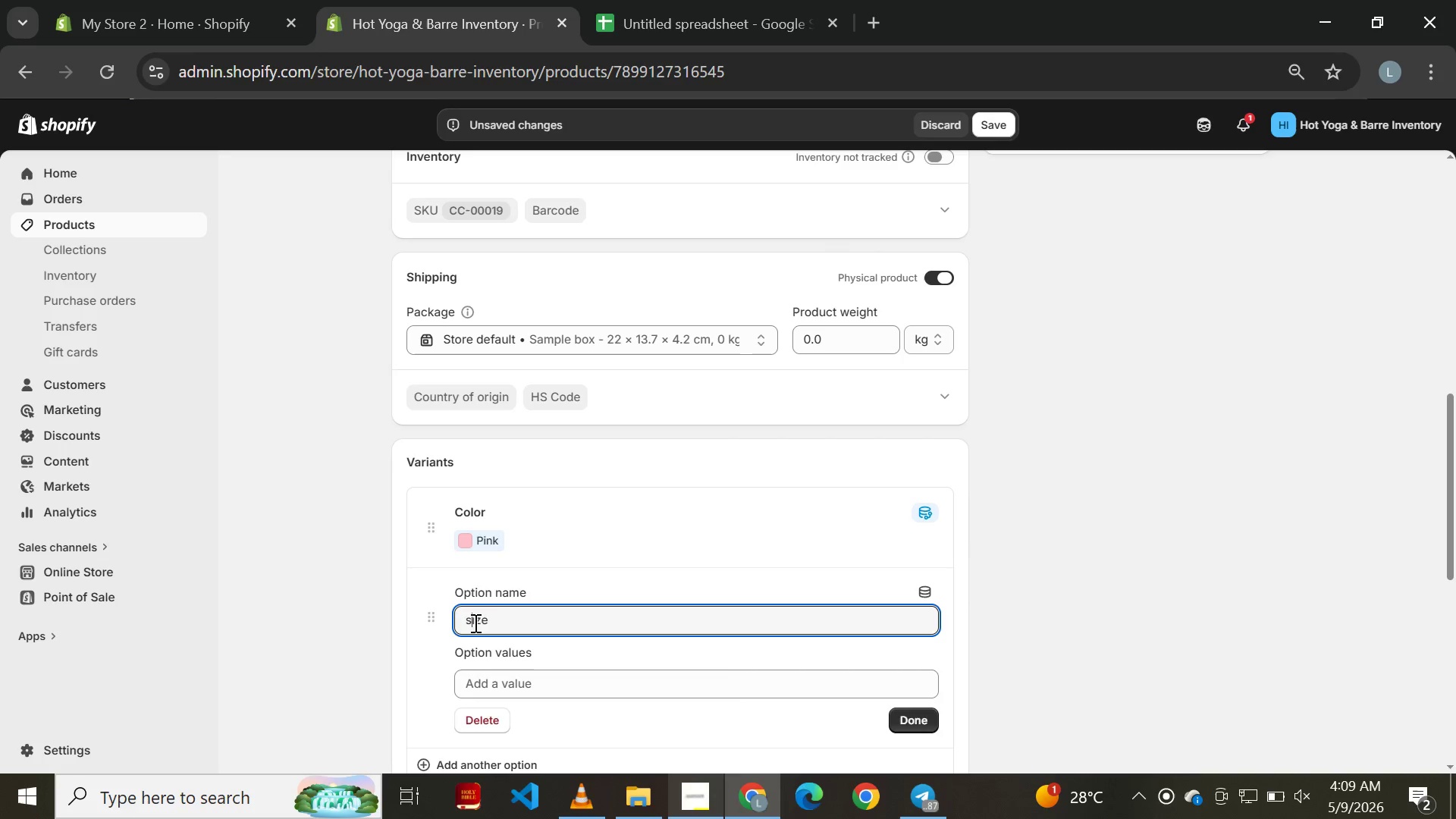 
key(Backspace)
 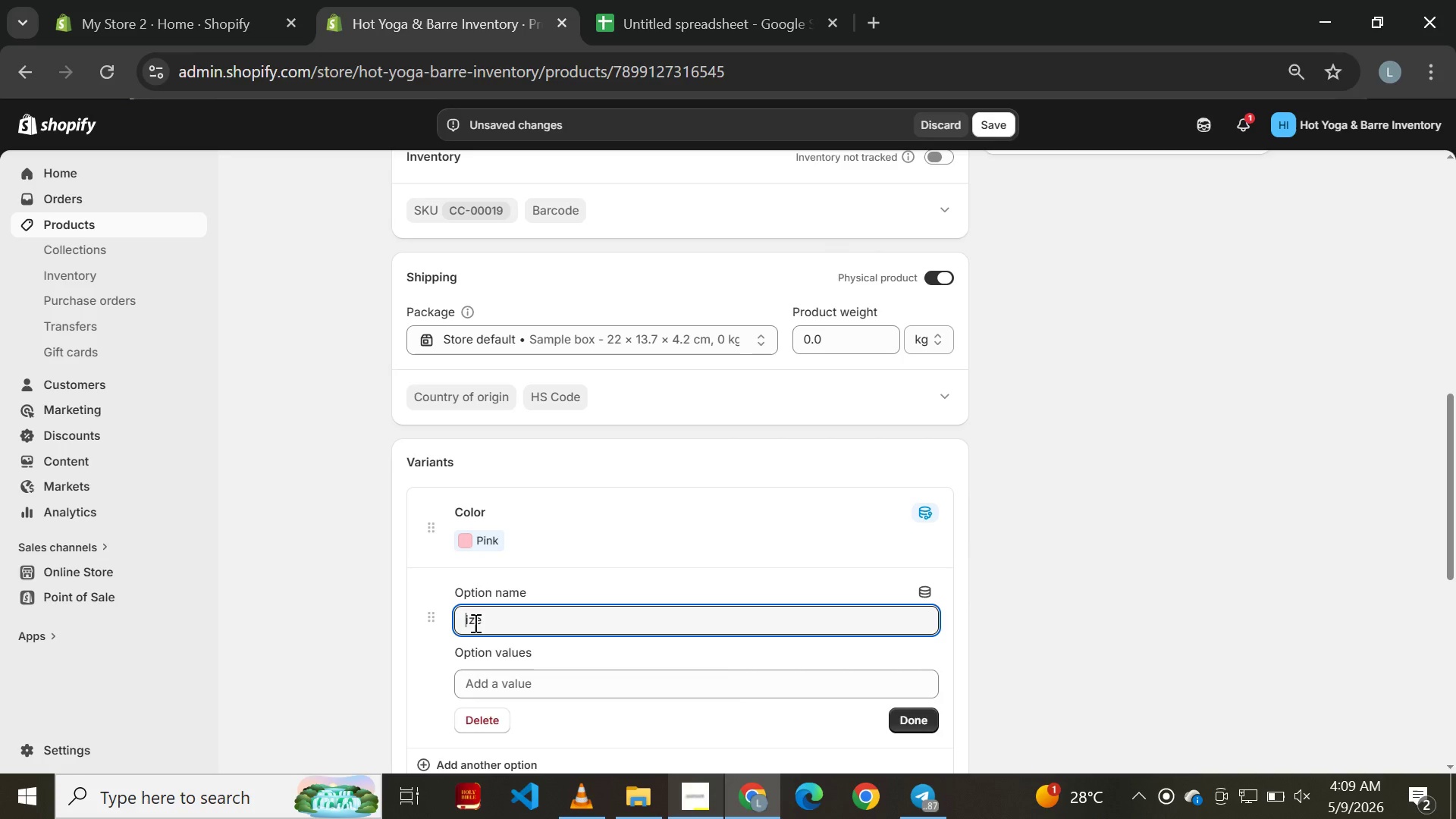 
key(S)
 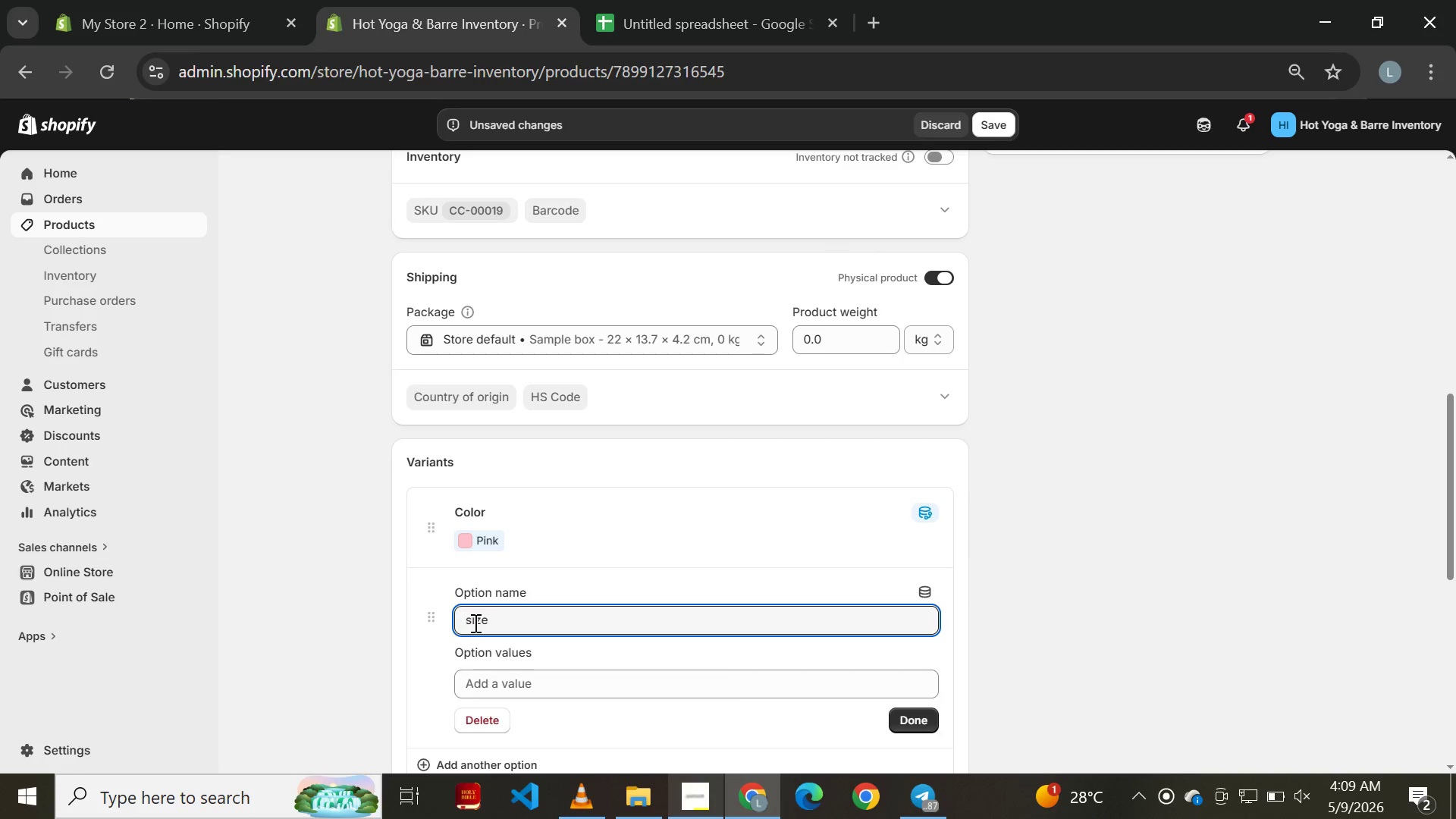 
key(Backspace)
 